 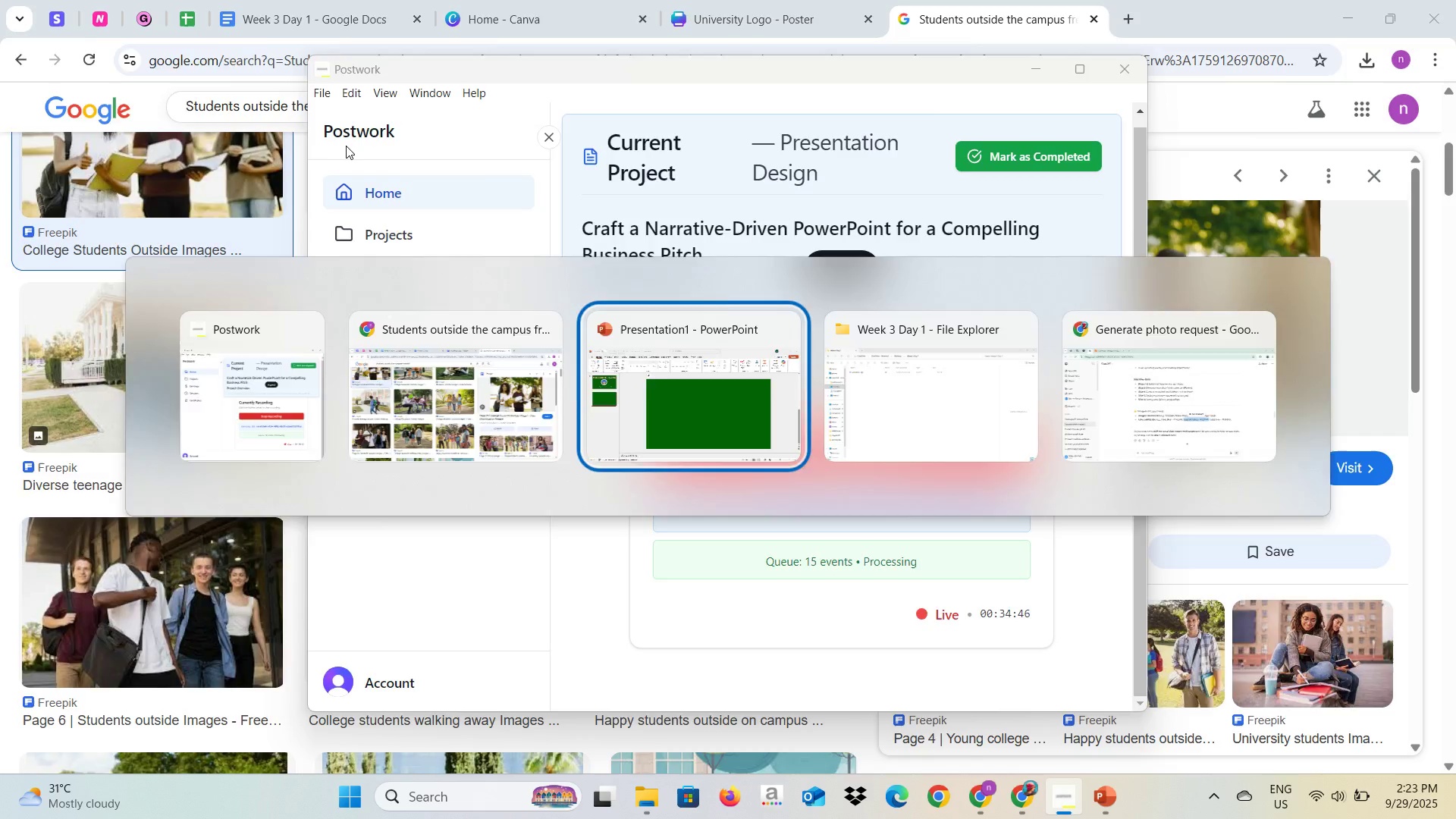 
key(Alt+Tab)
 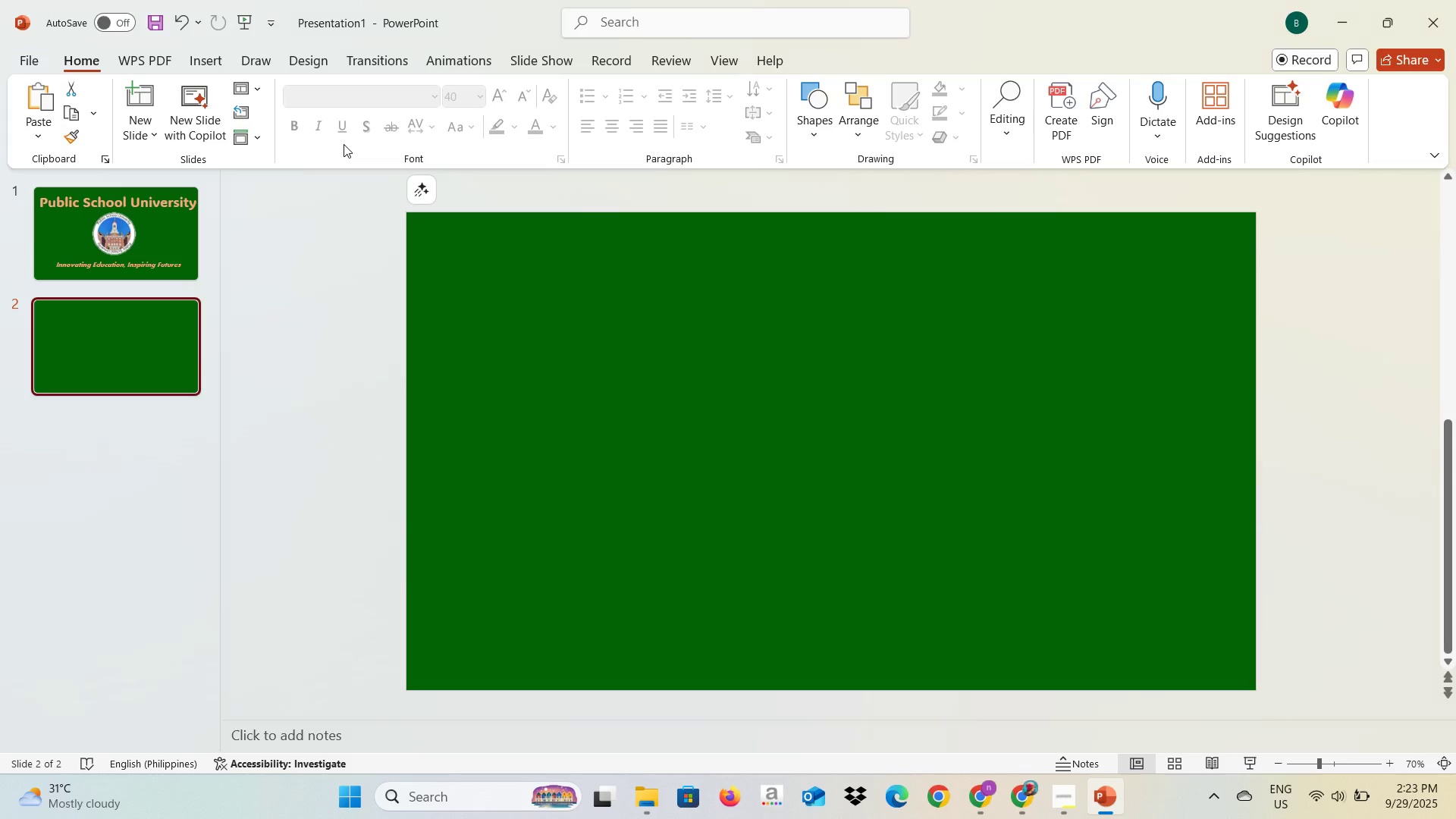 
key(Alt+Tab)
 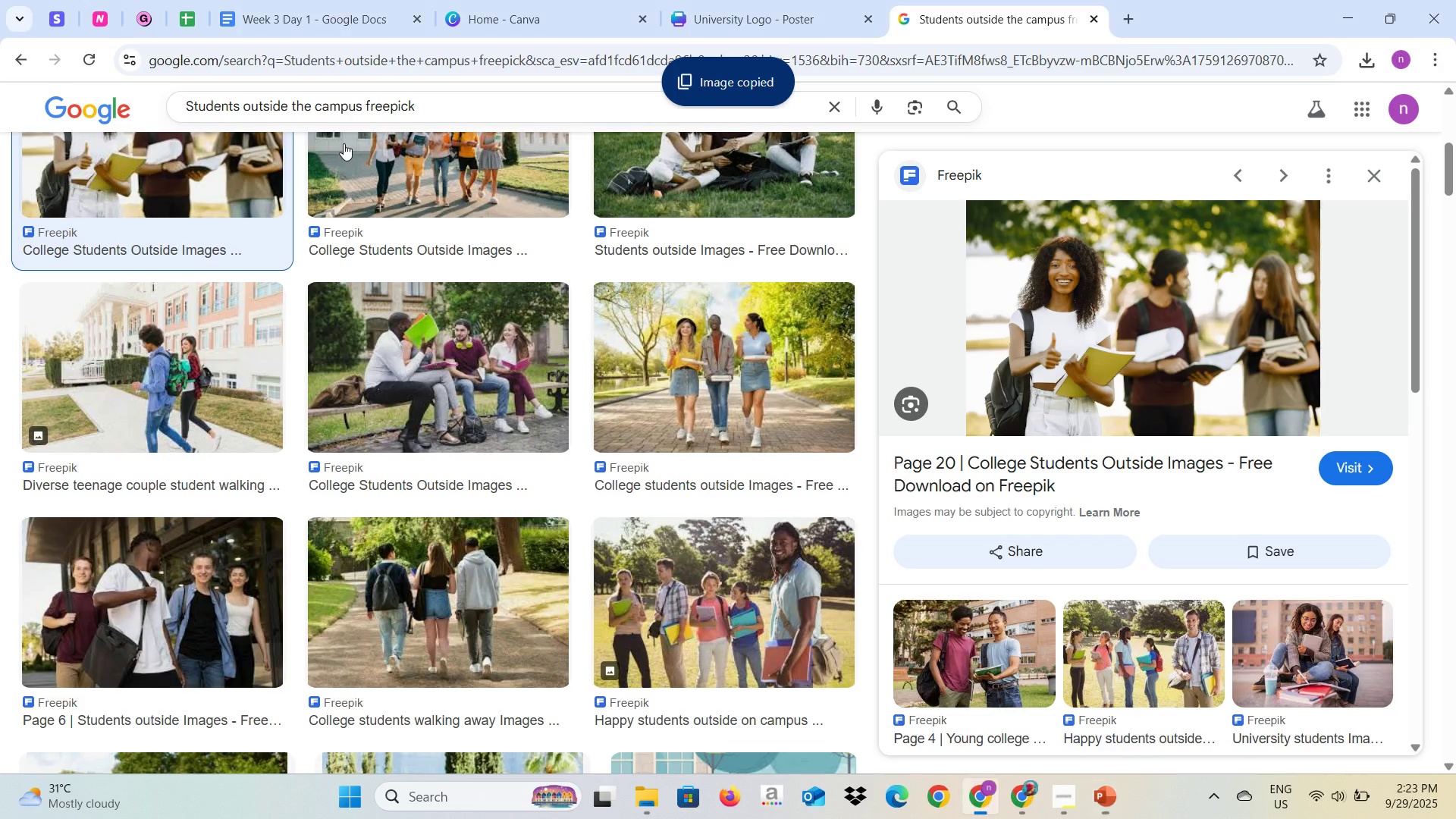 
key(Alt+AltLeft)
 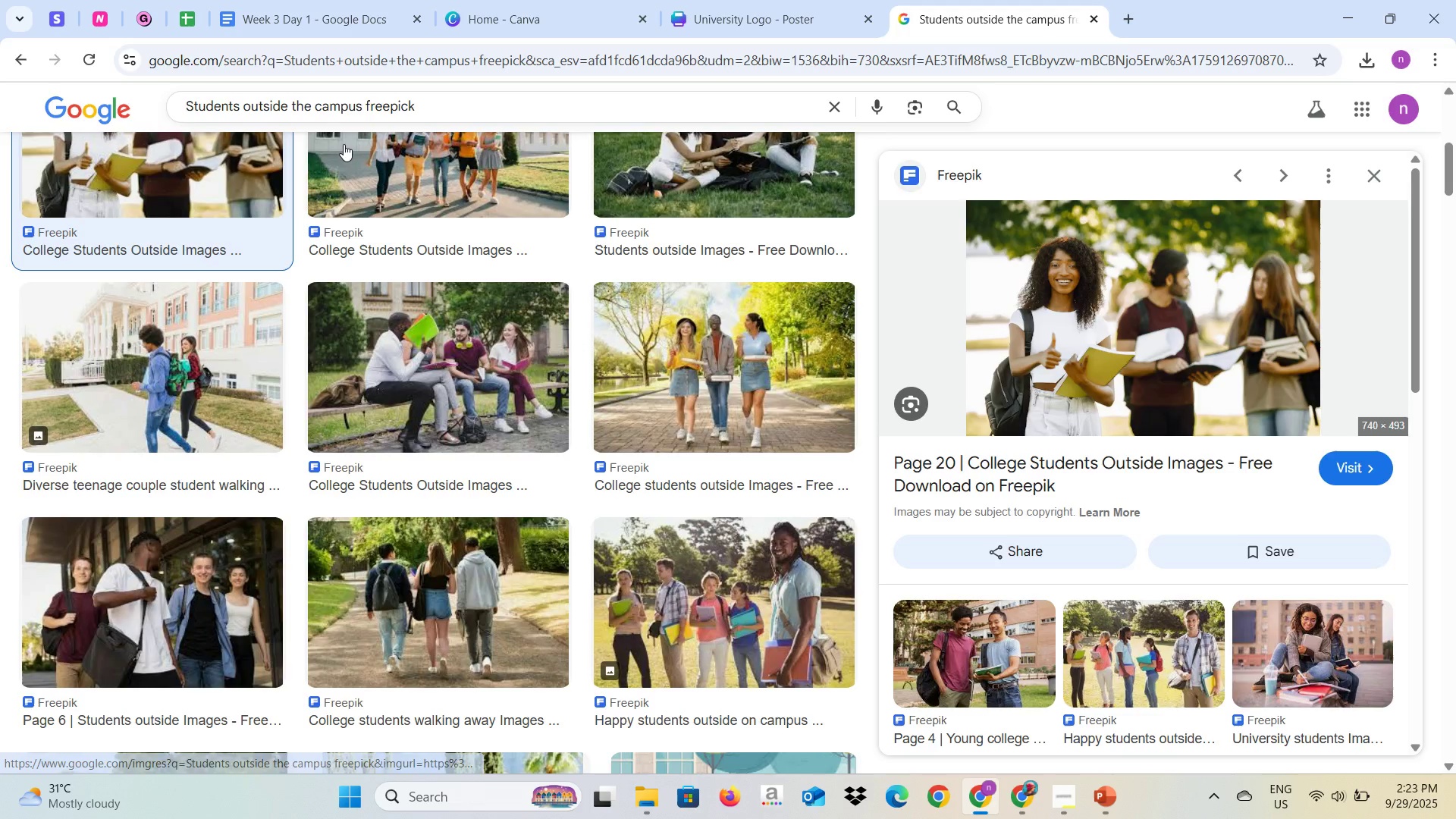 
key(Alt+Tab)
 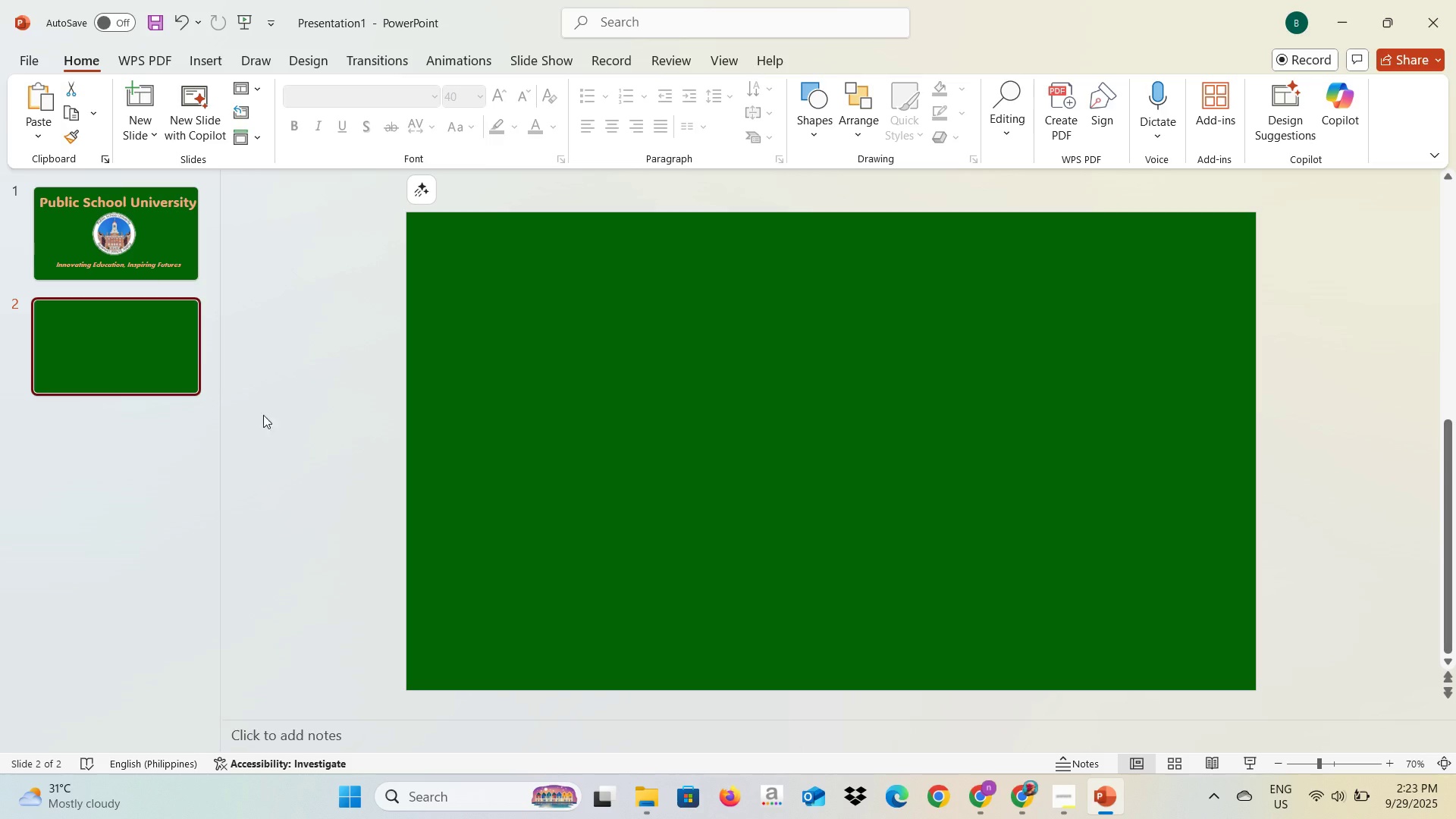 
left_click([138, 210])
 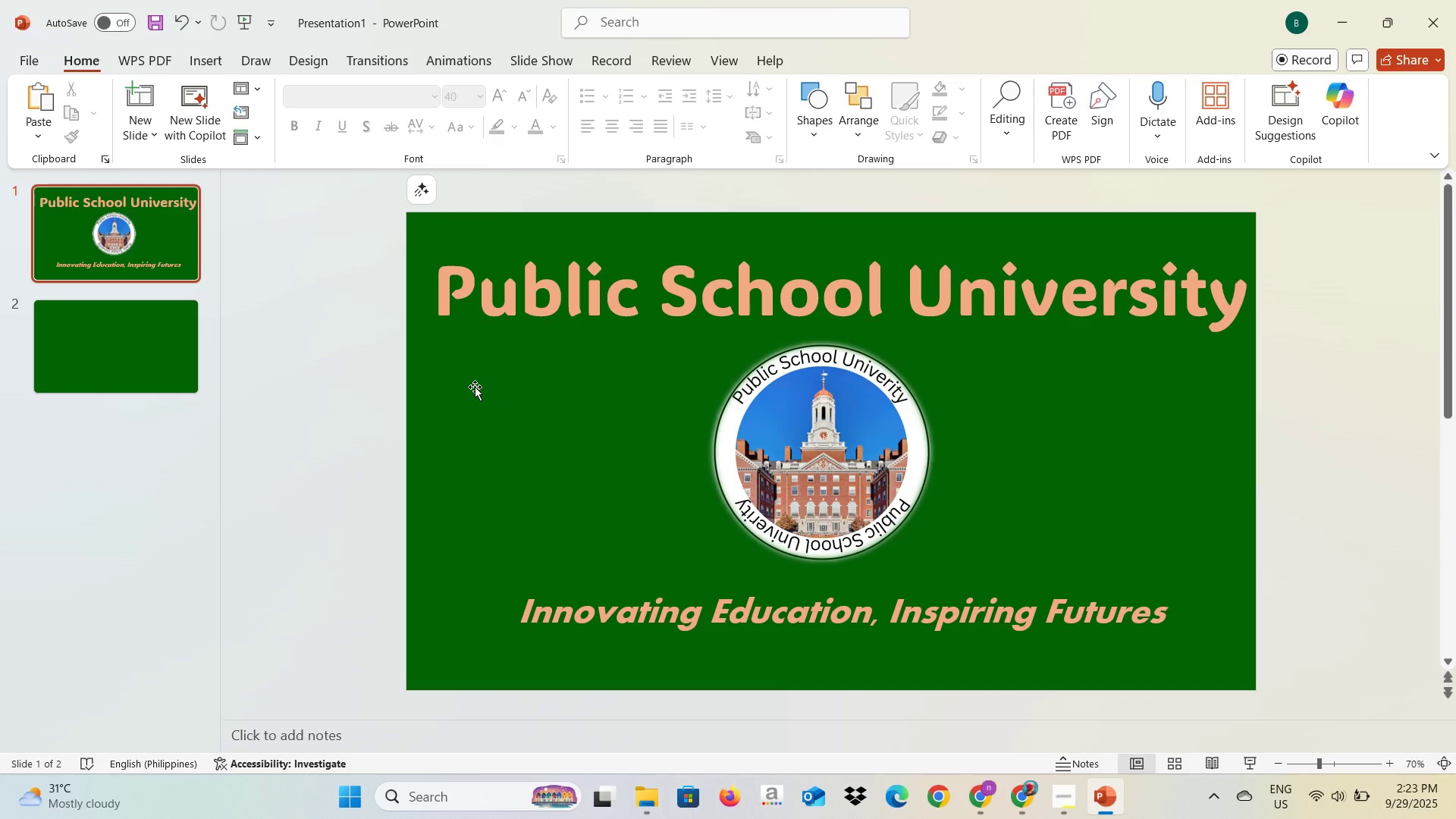 
left_click([475, 388])
 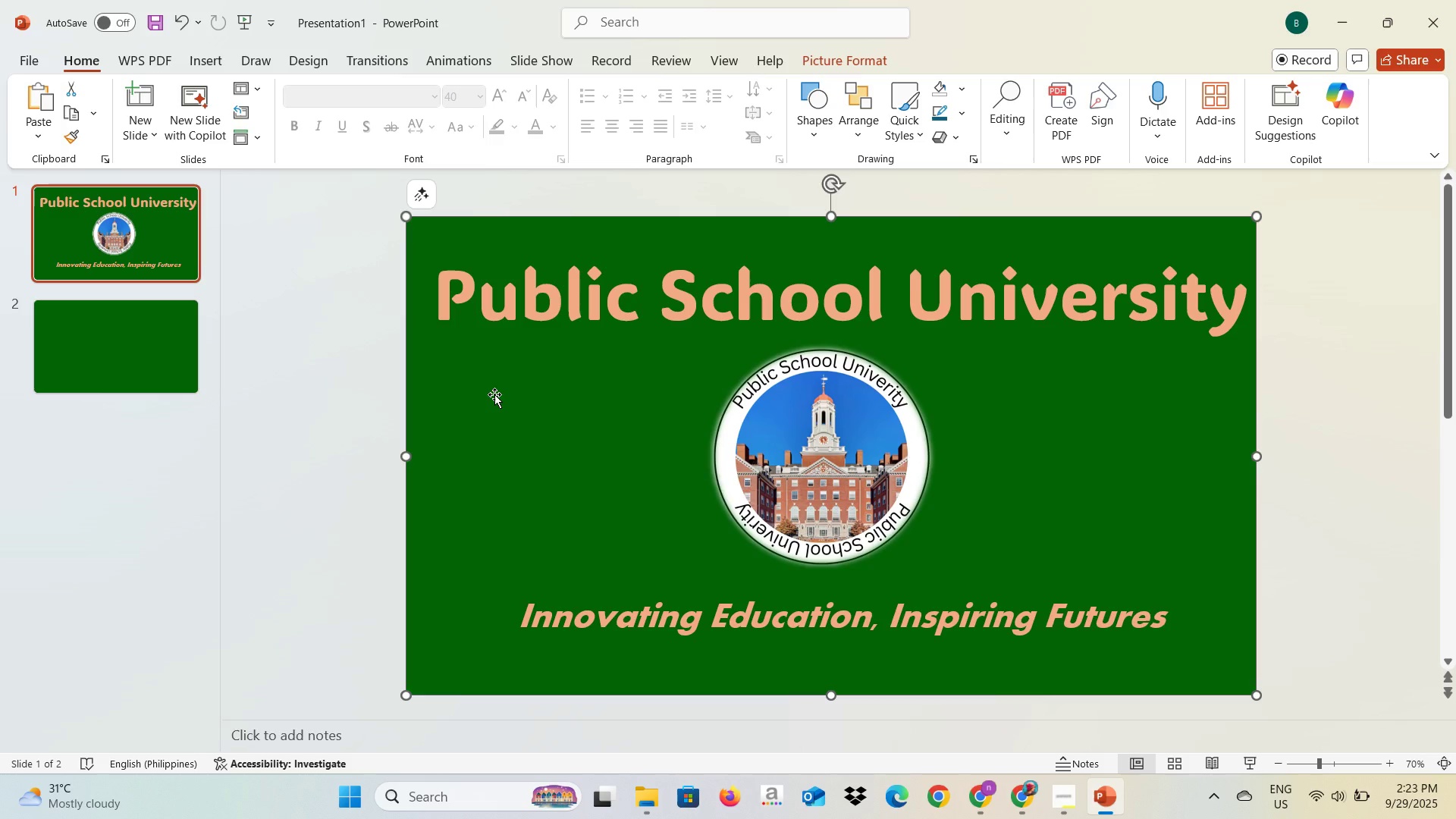 
key(Backspace)
 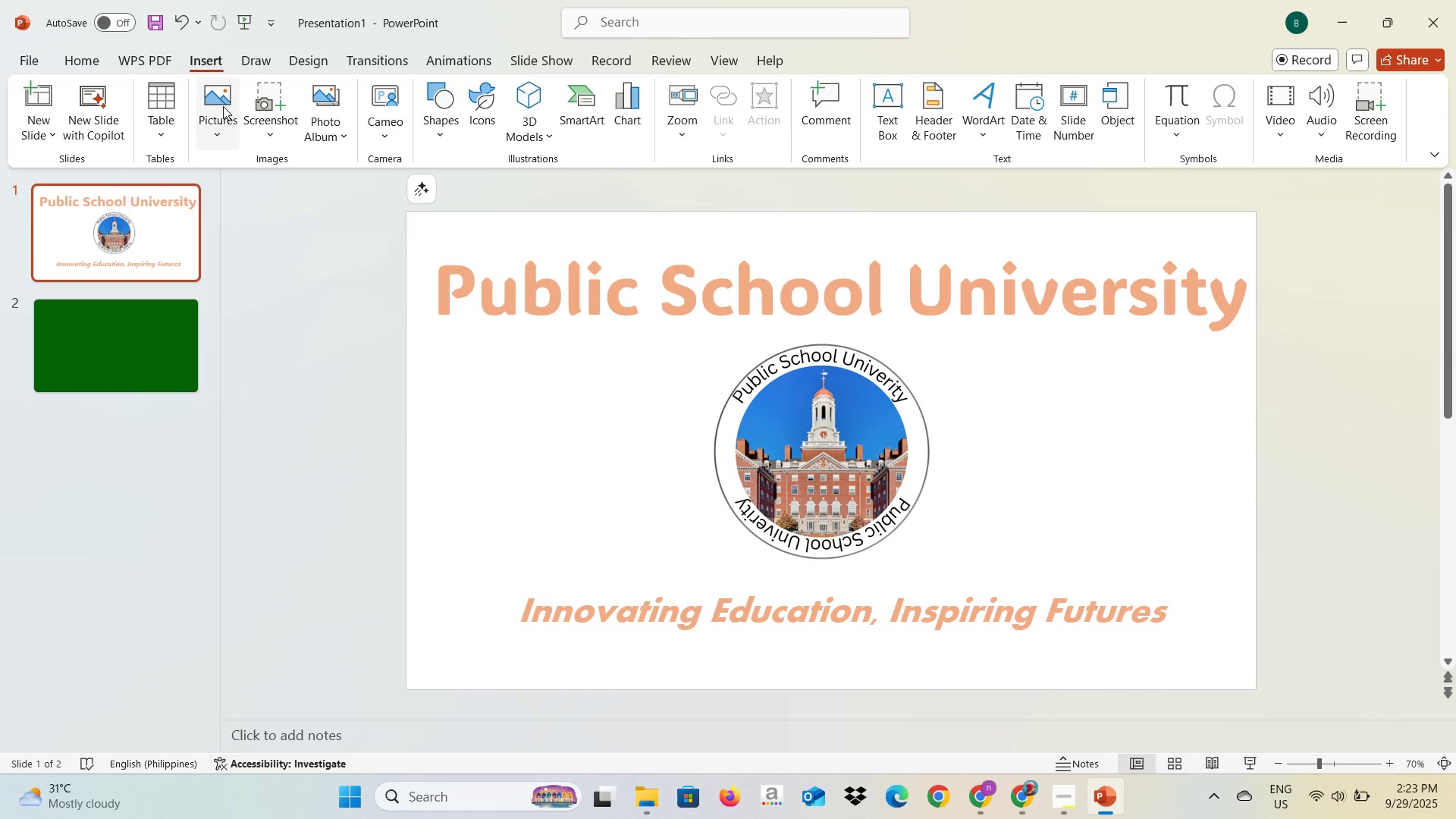 
left_click([221, 108])
 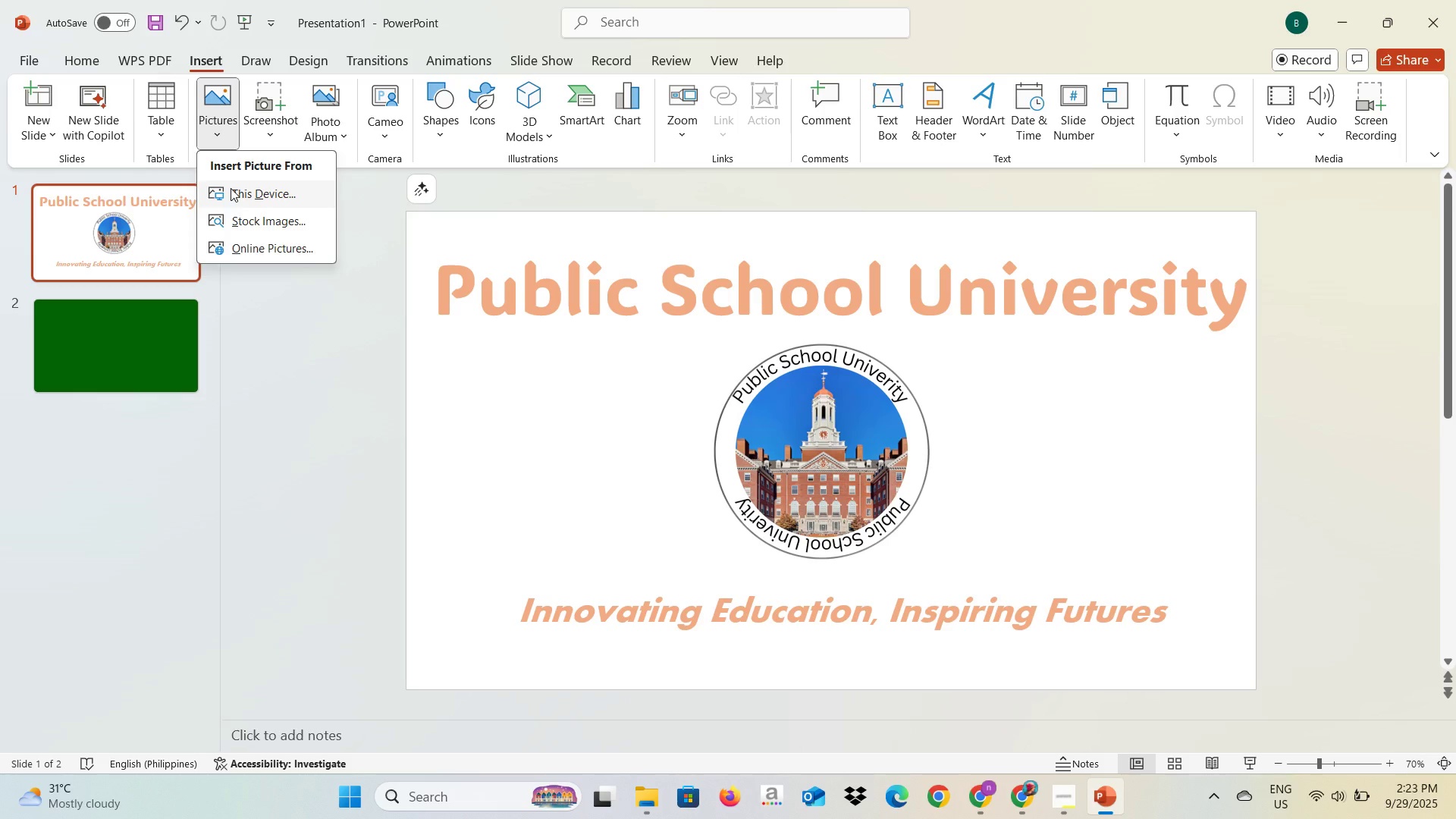 
left_click([231, 188])
 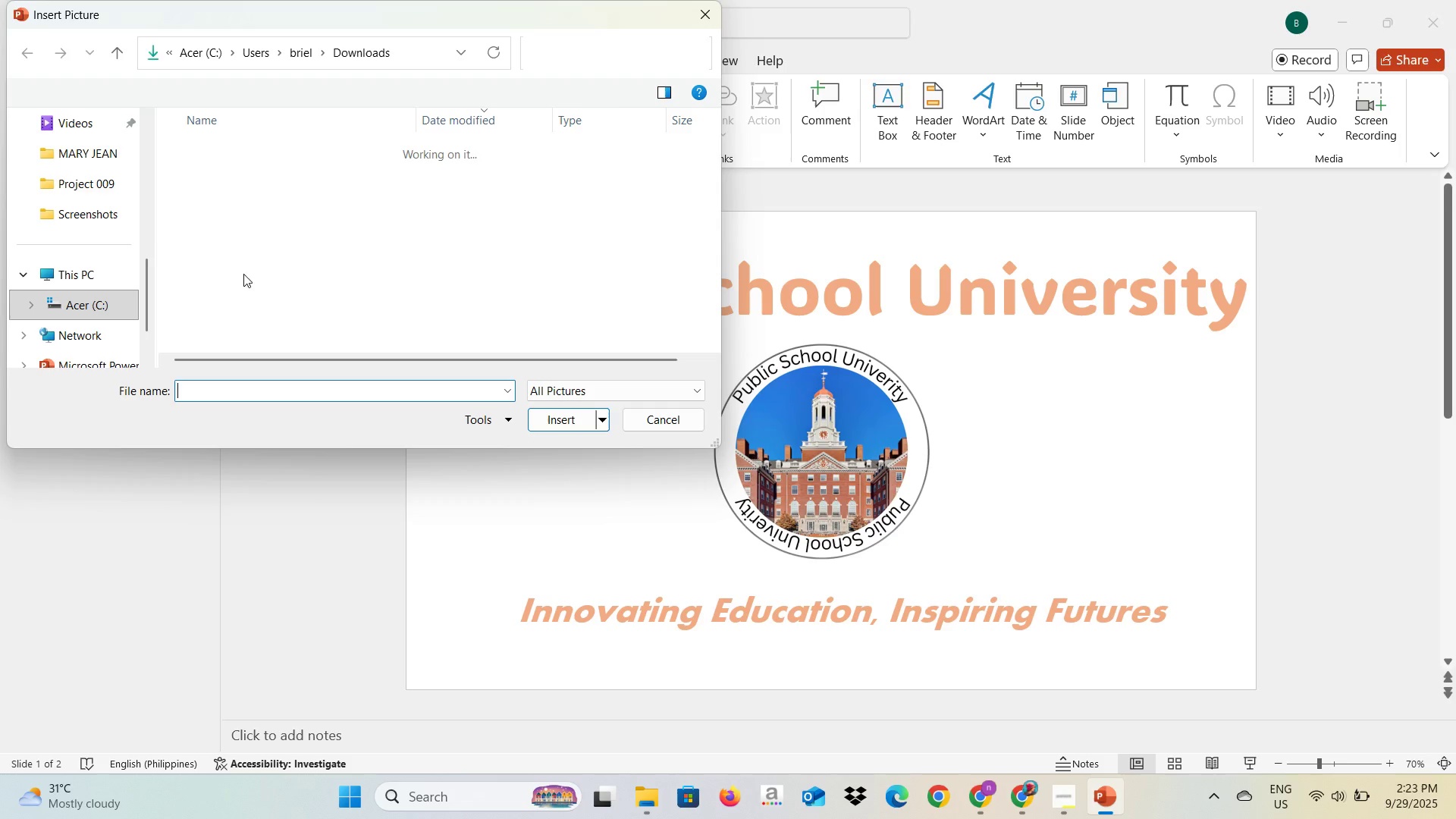 
mouse_move([231, 177])
 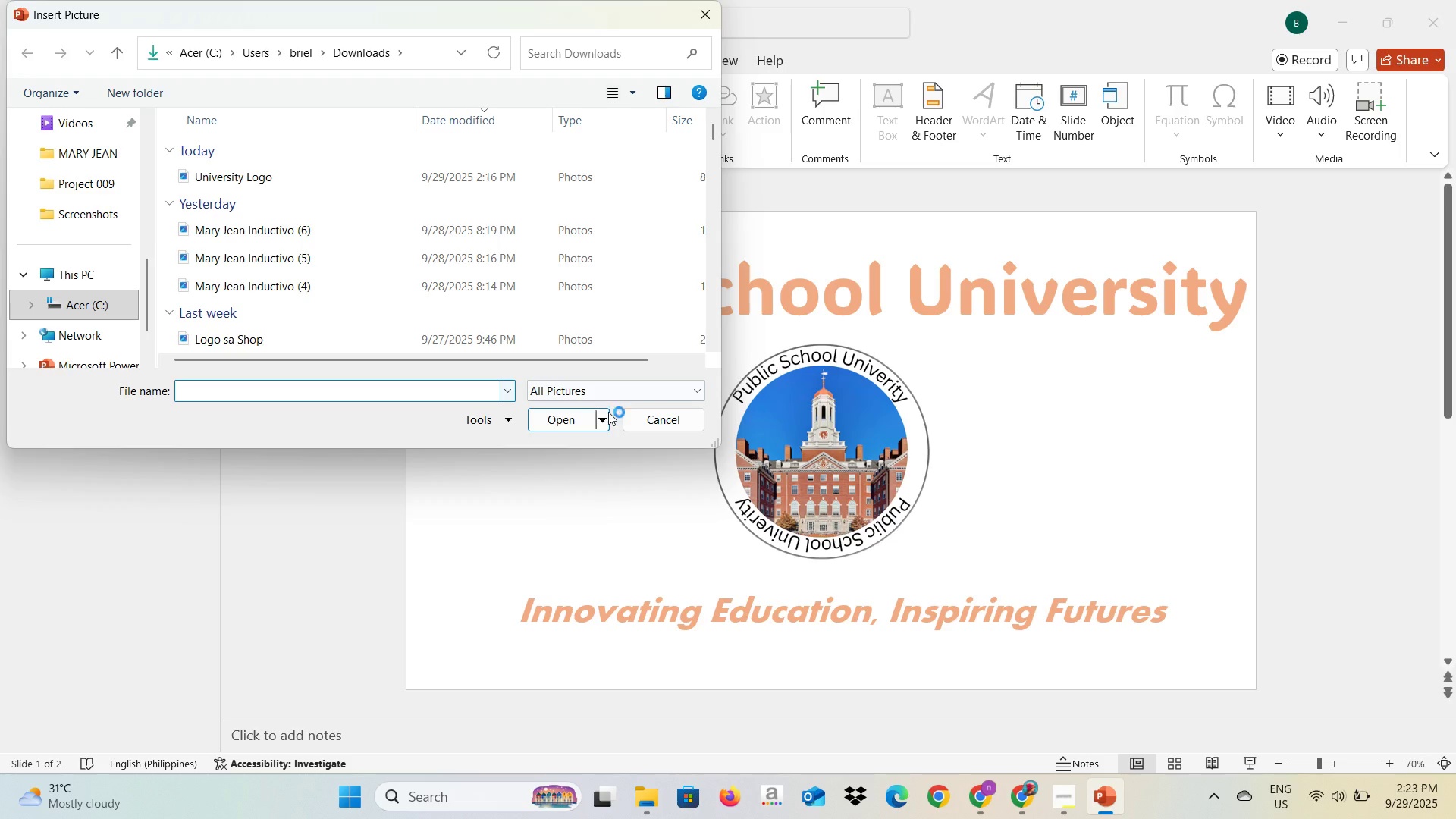 
left_click([652, 427])
 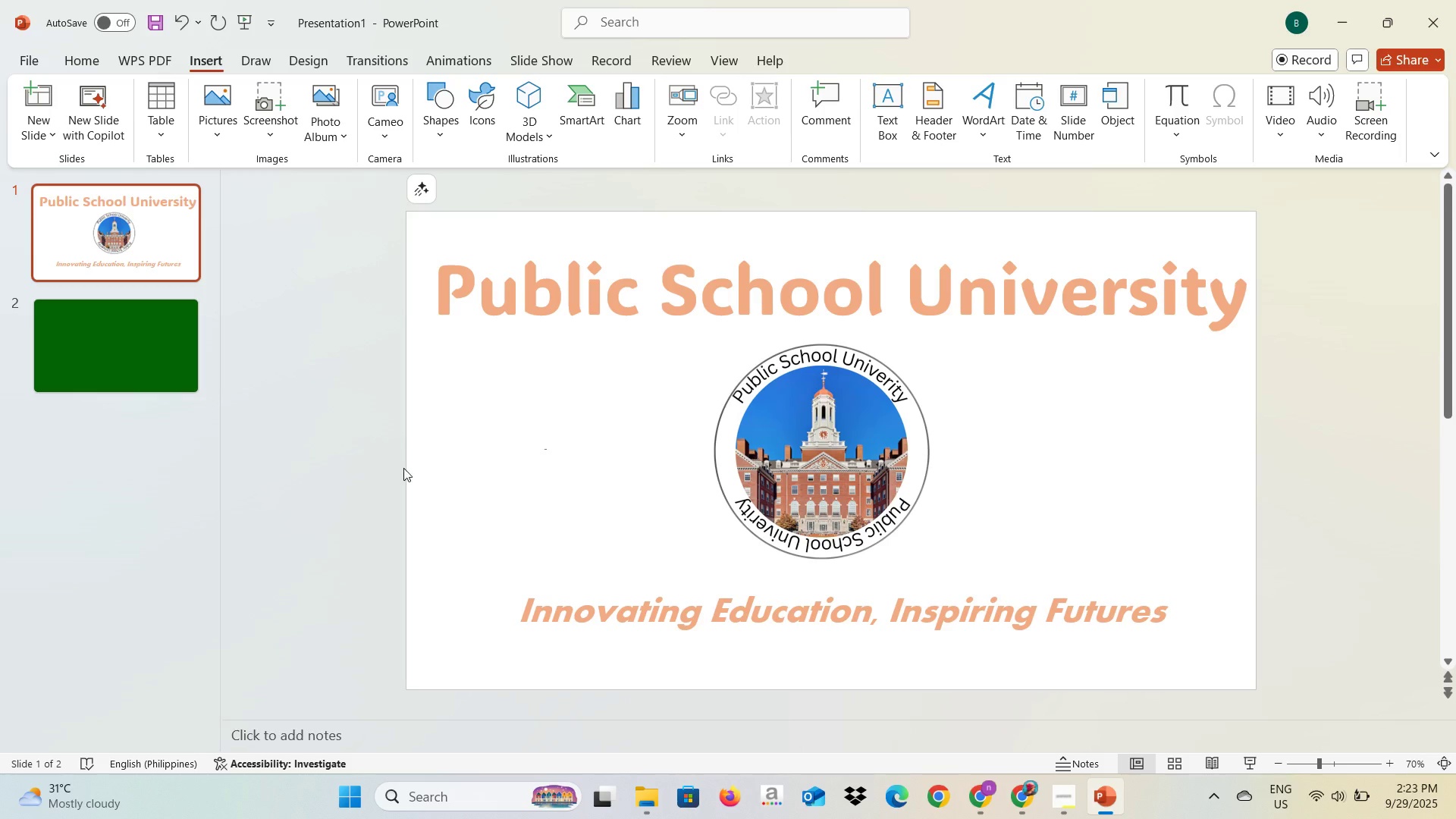 
left_click([347, 475])
 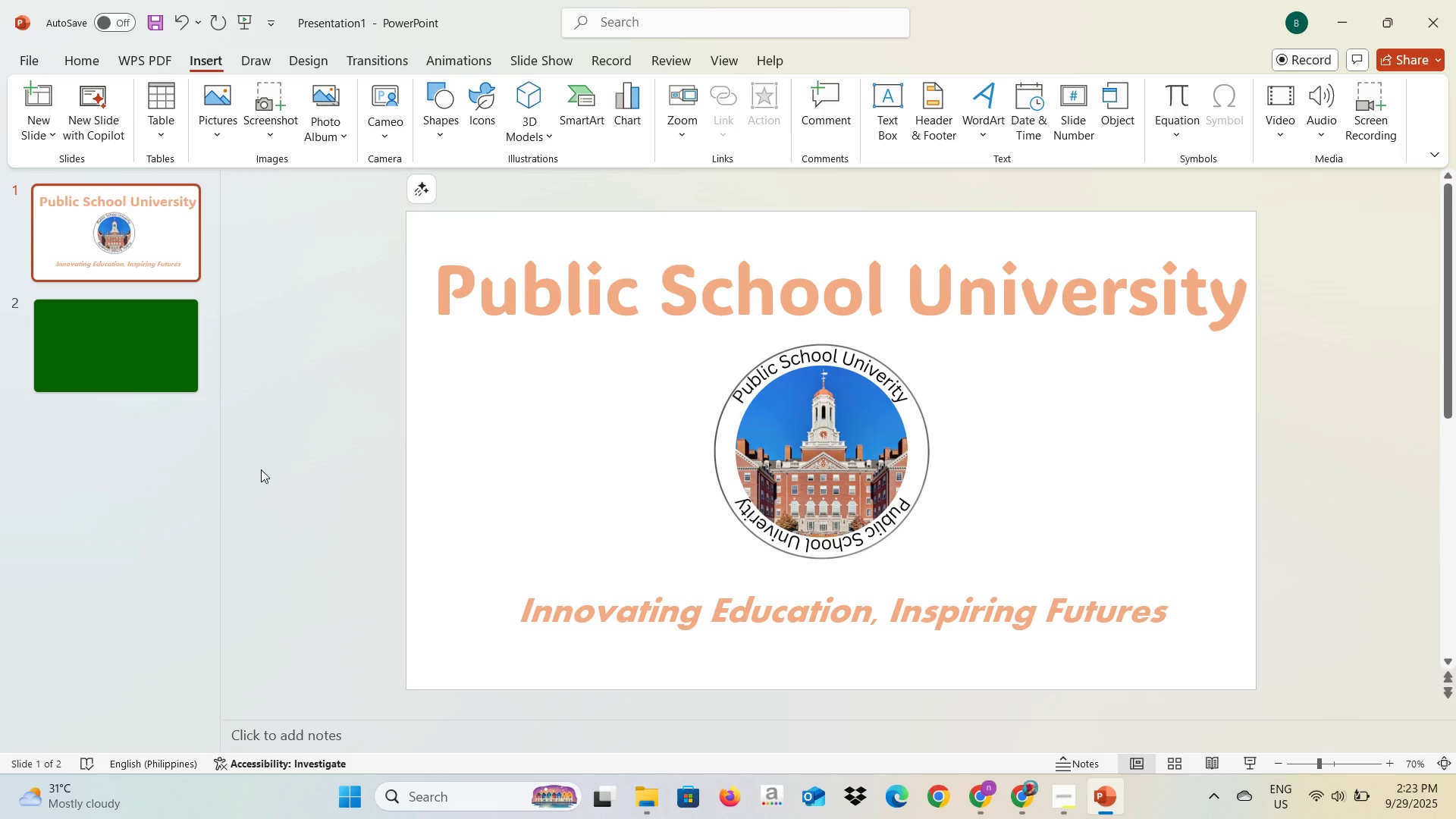 
key(Control+V)
 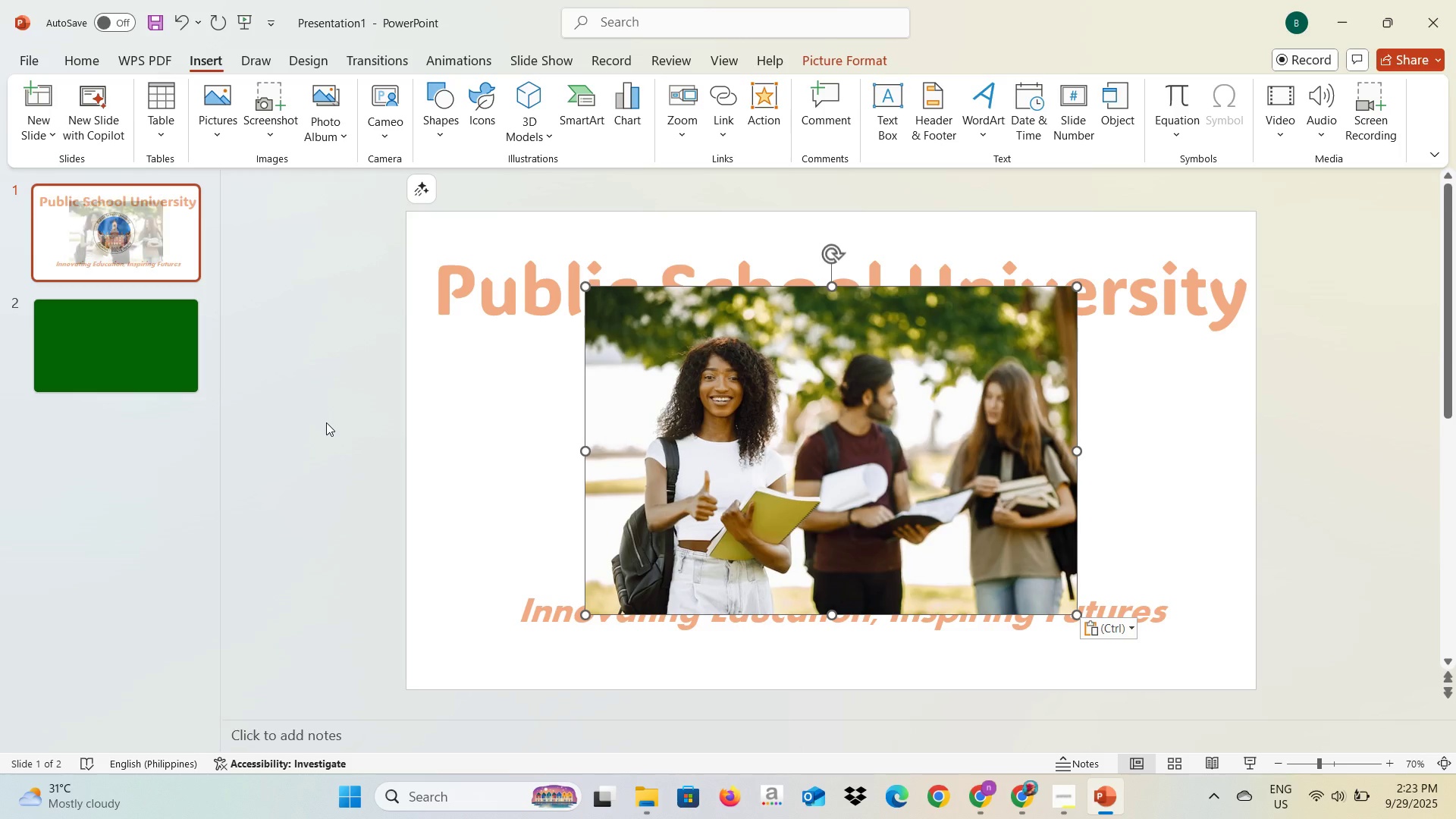 
left_click_drag(start_coordinate=[787, 463], to_coordinate=[733, 471])
 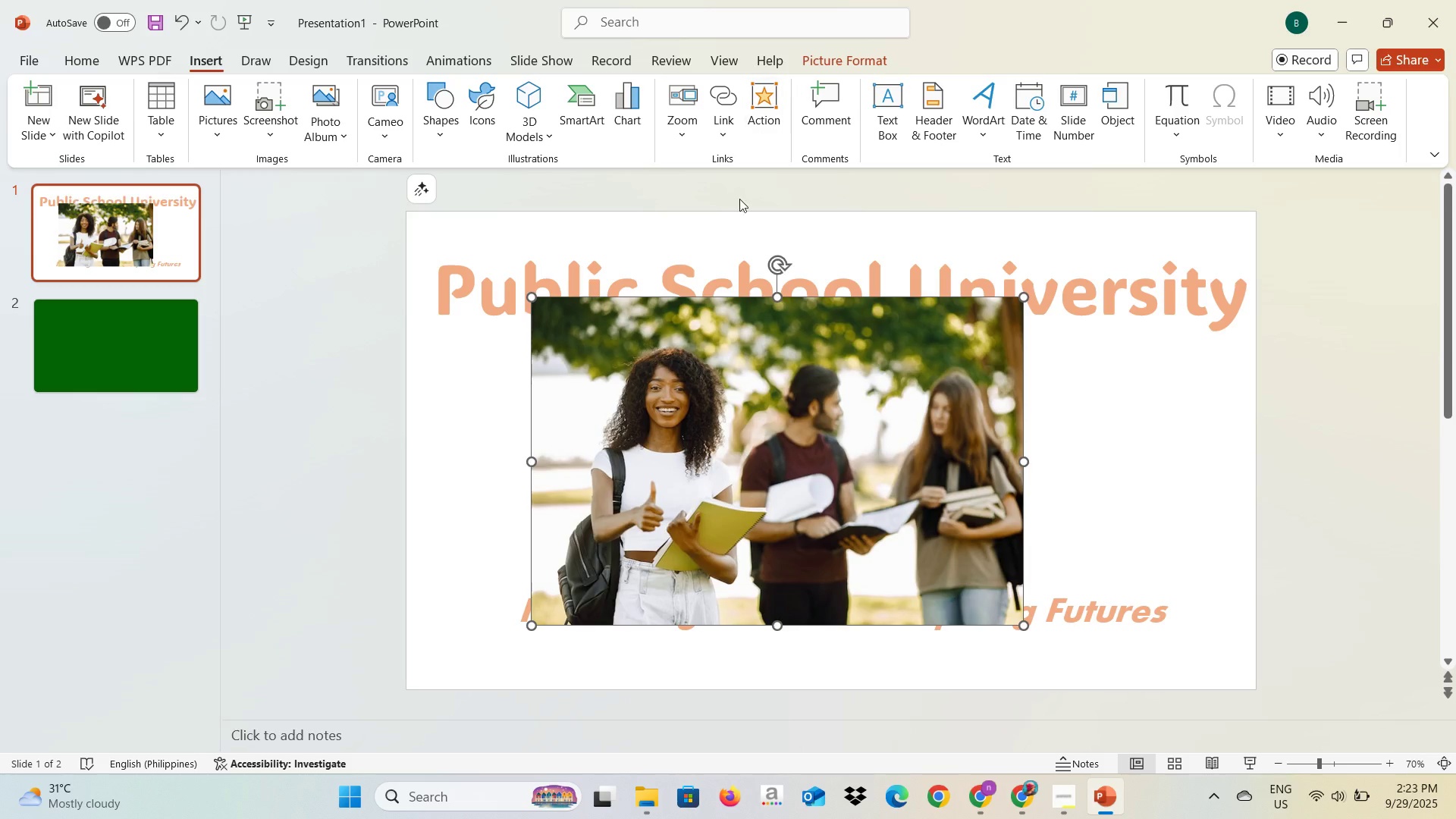 
double_click([759, 396])
 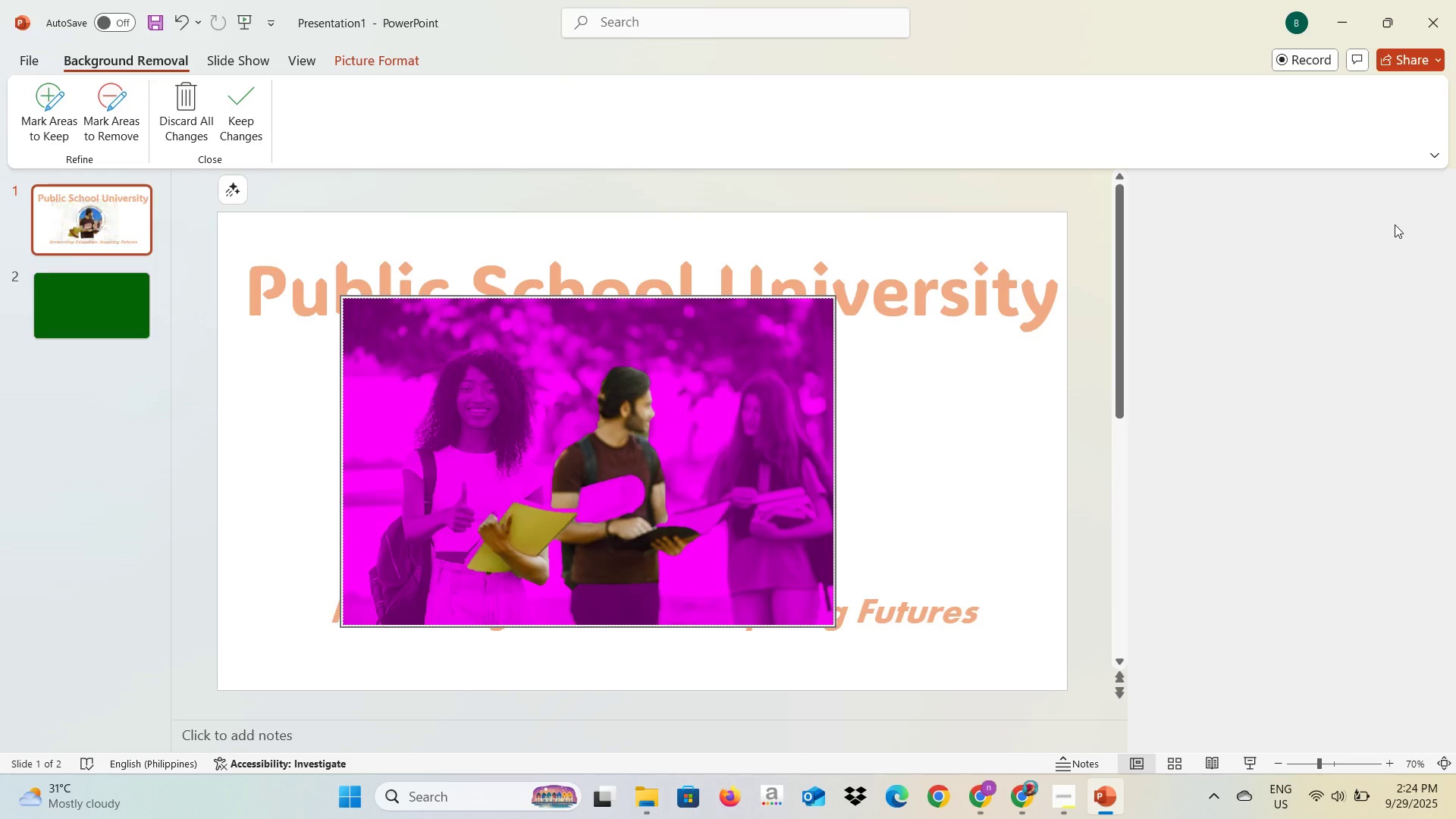 
left_click([1313, 476])
 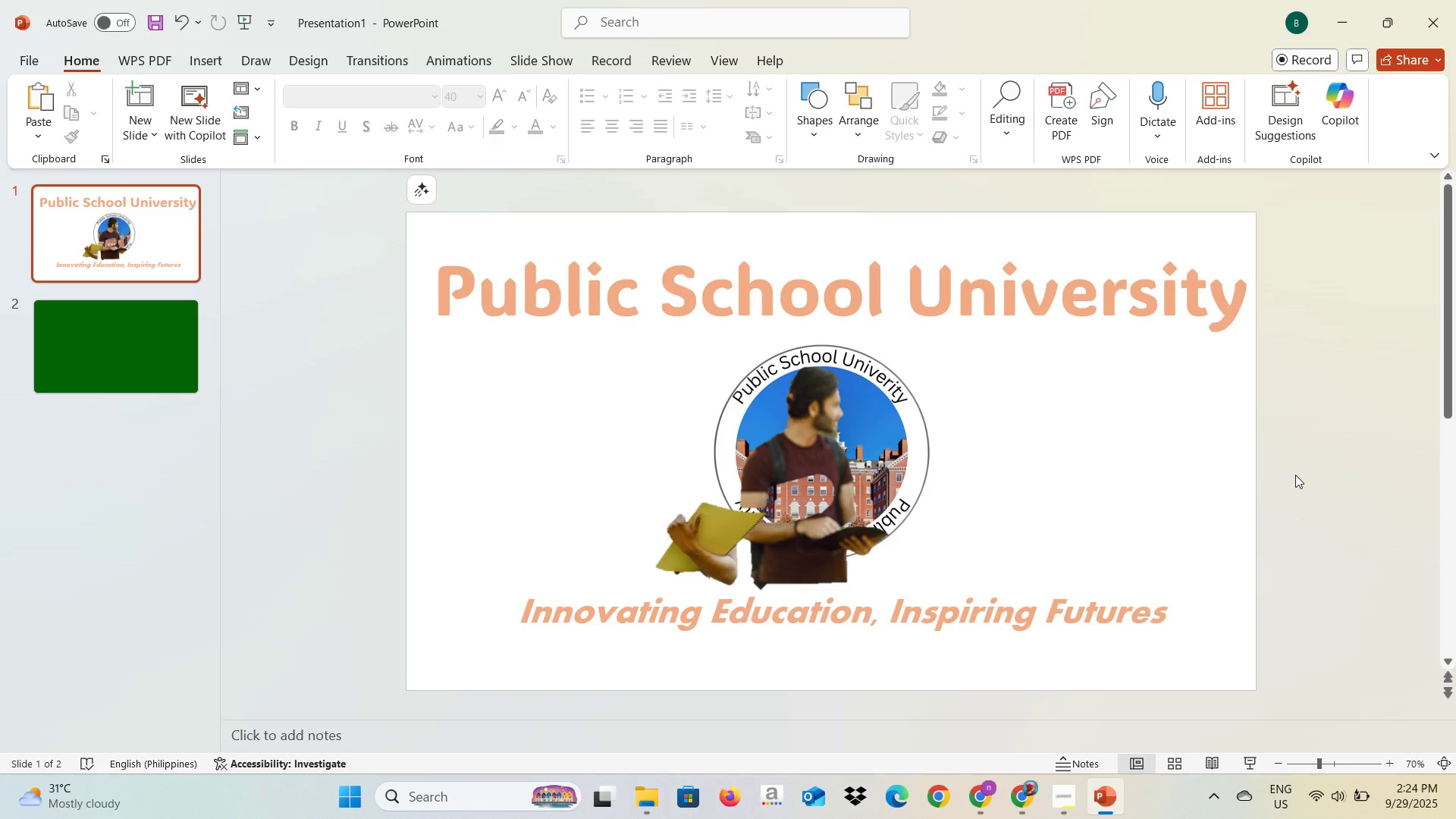 
key(Control+Z)
 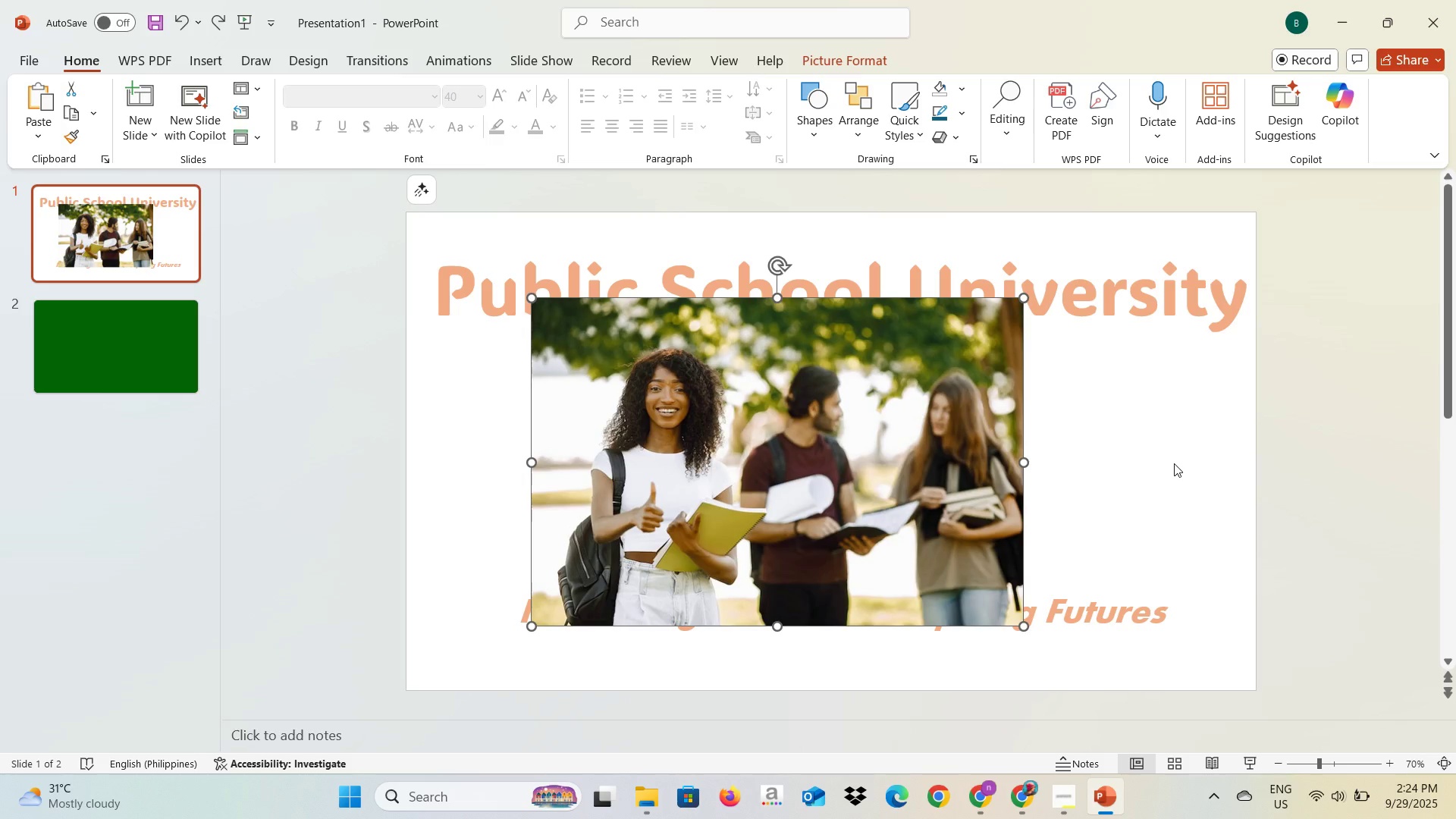 
left_click([1174, 463])
 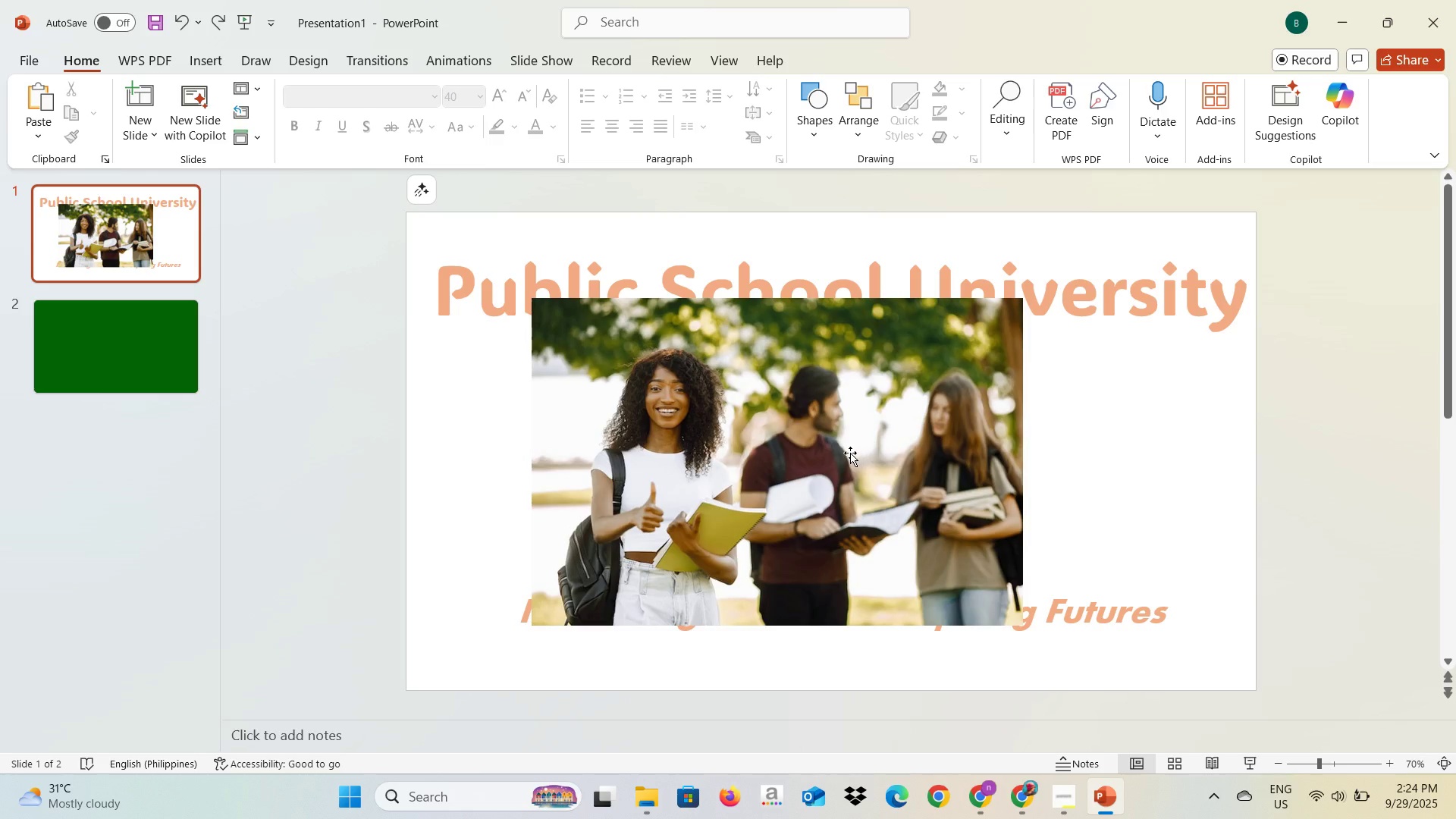 
left_click_drag(start_coordinate=[846, 457], to_coordinate=[877, 491])
 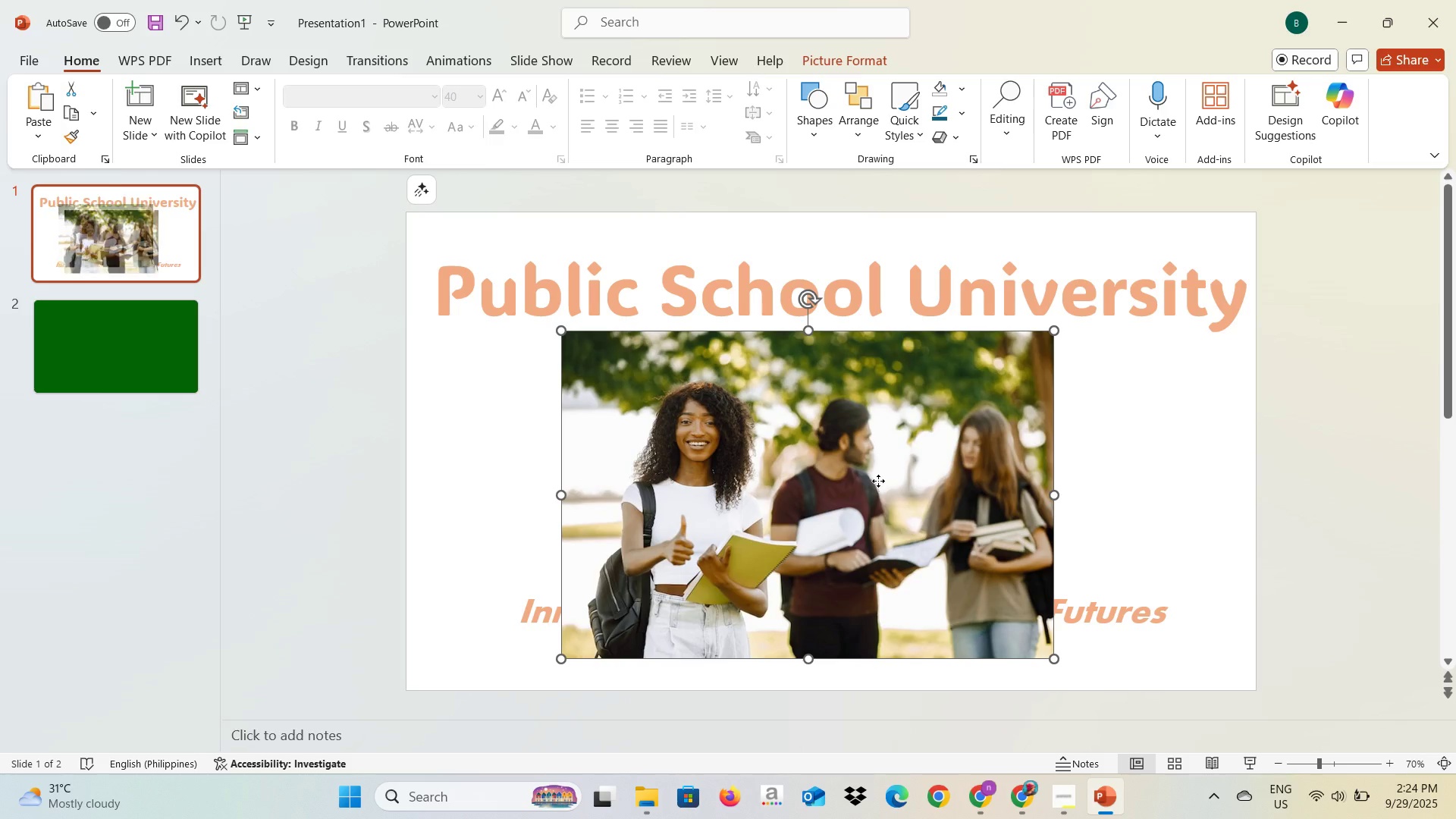 
right_click([878, 481])
 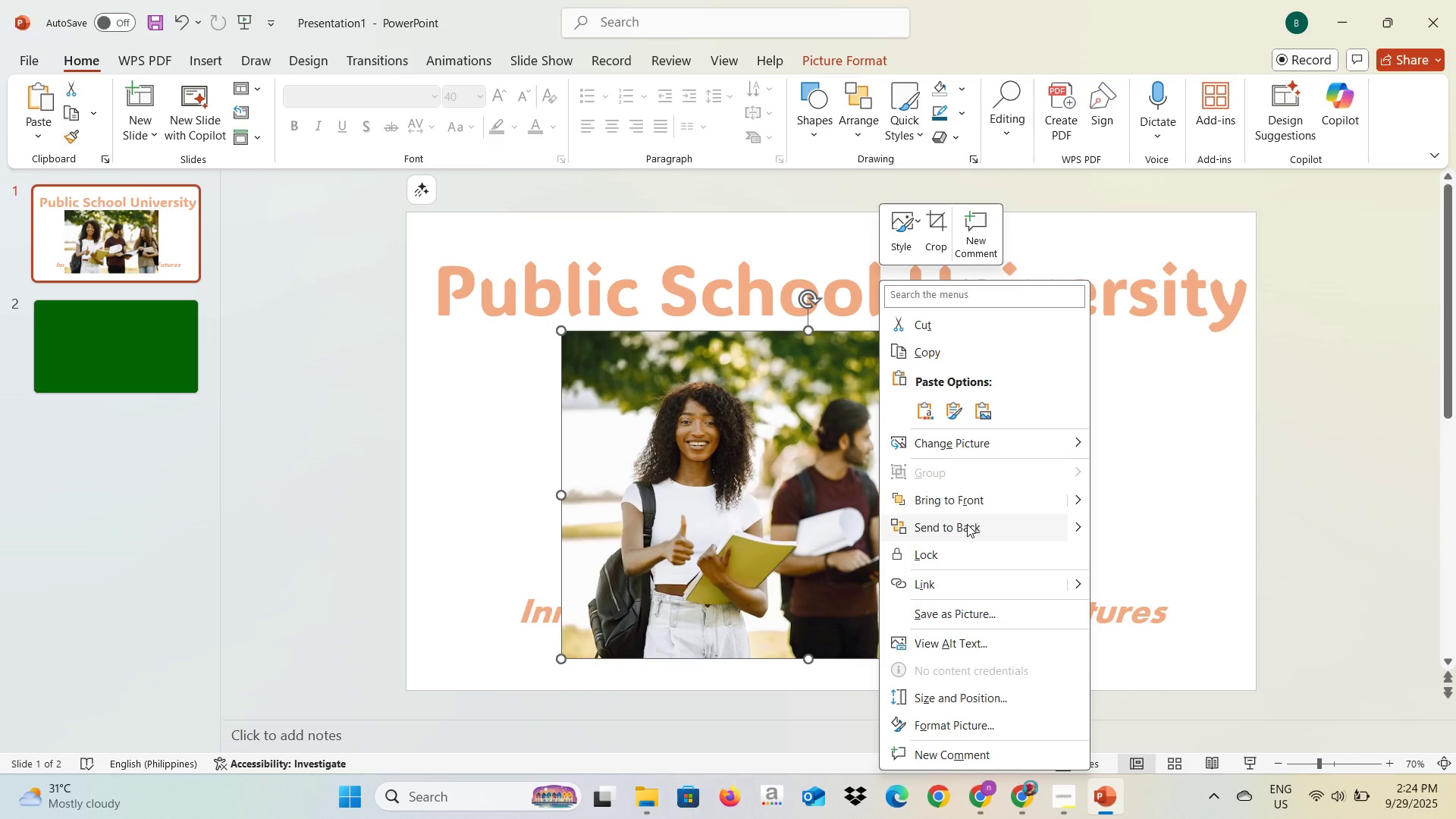 
left_click([967, 525])
 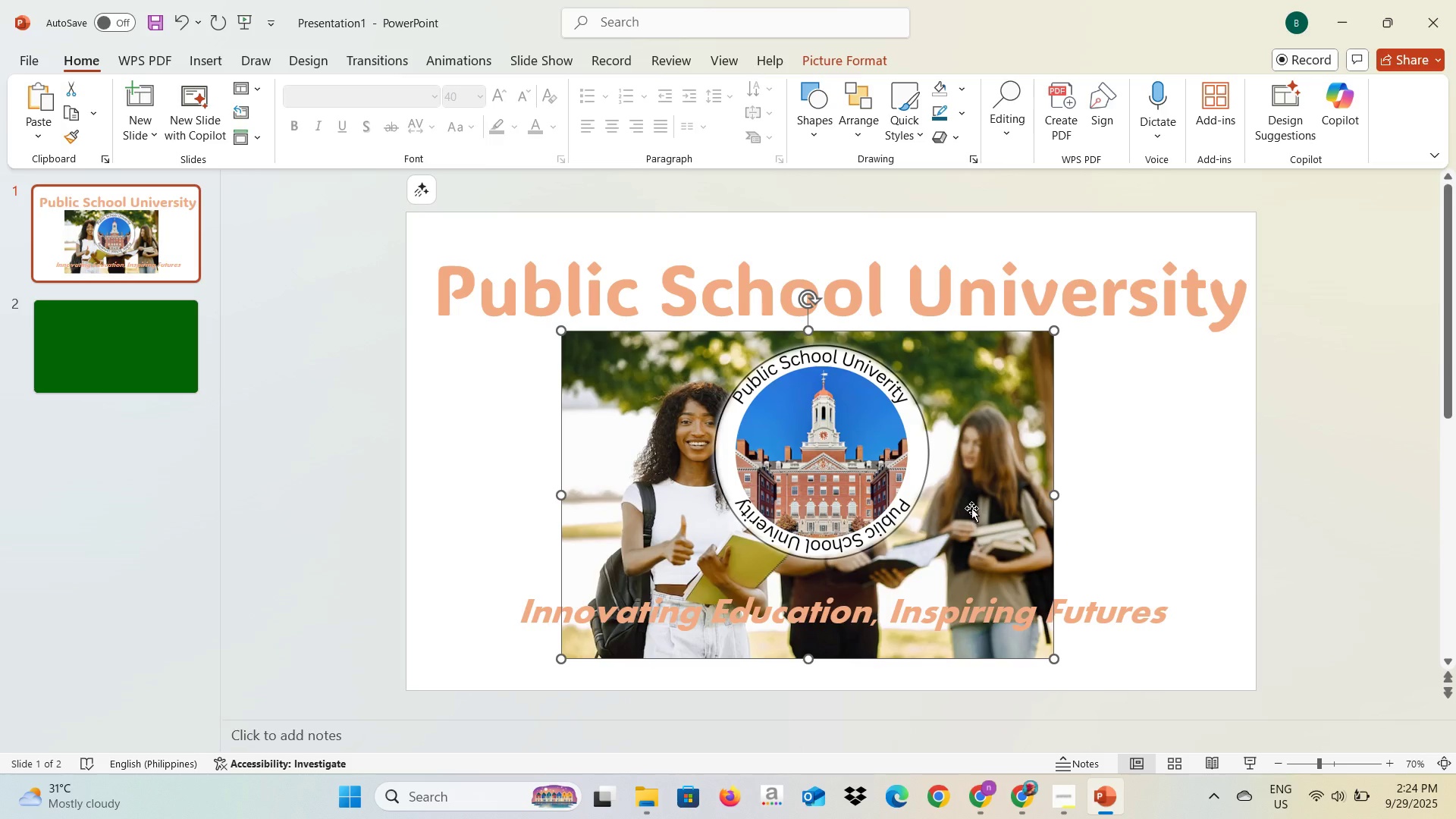 
left_click_drag(start_coordinate=[974, 510], to_coordinate=[977, 514])
 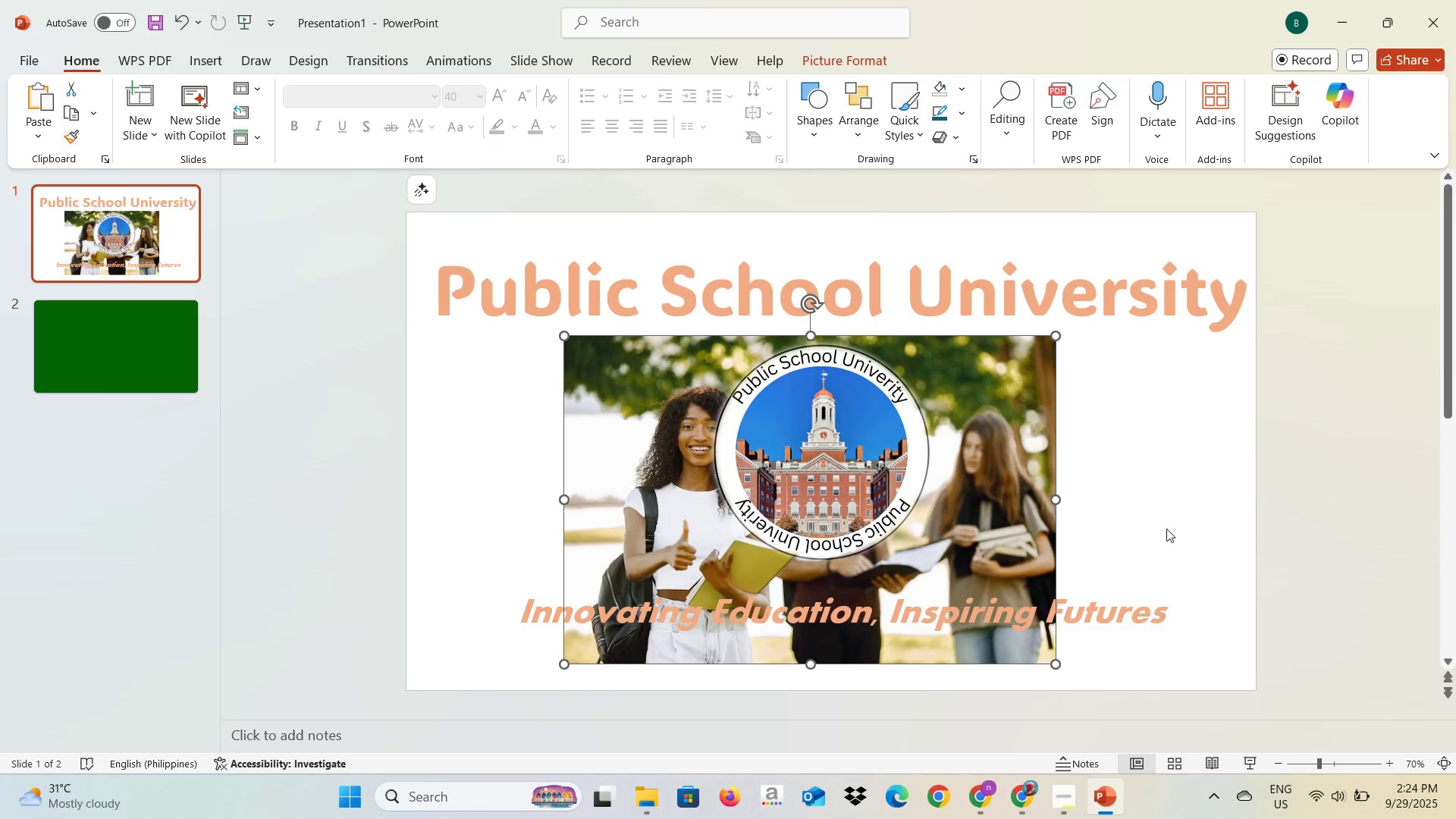 
left_click([1176, 509])
 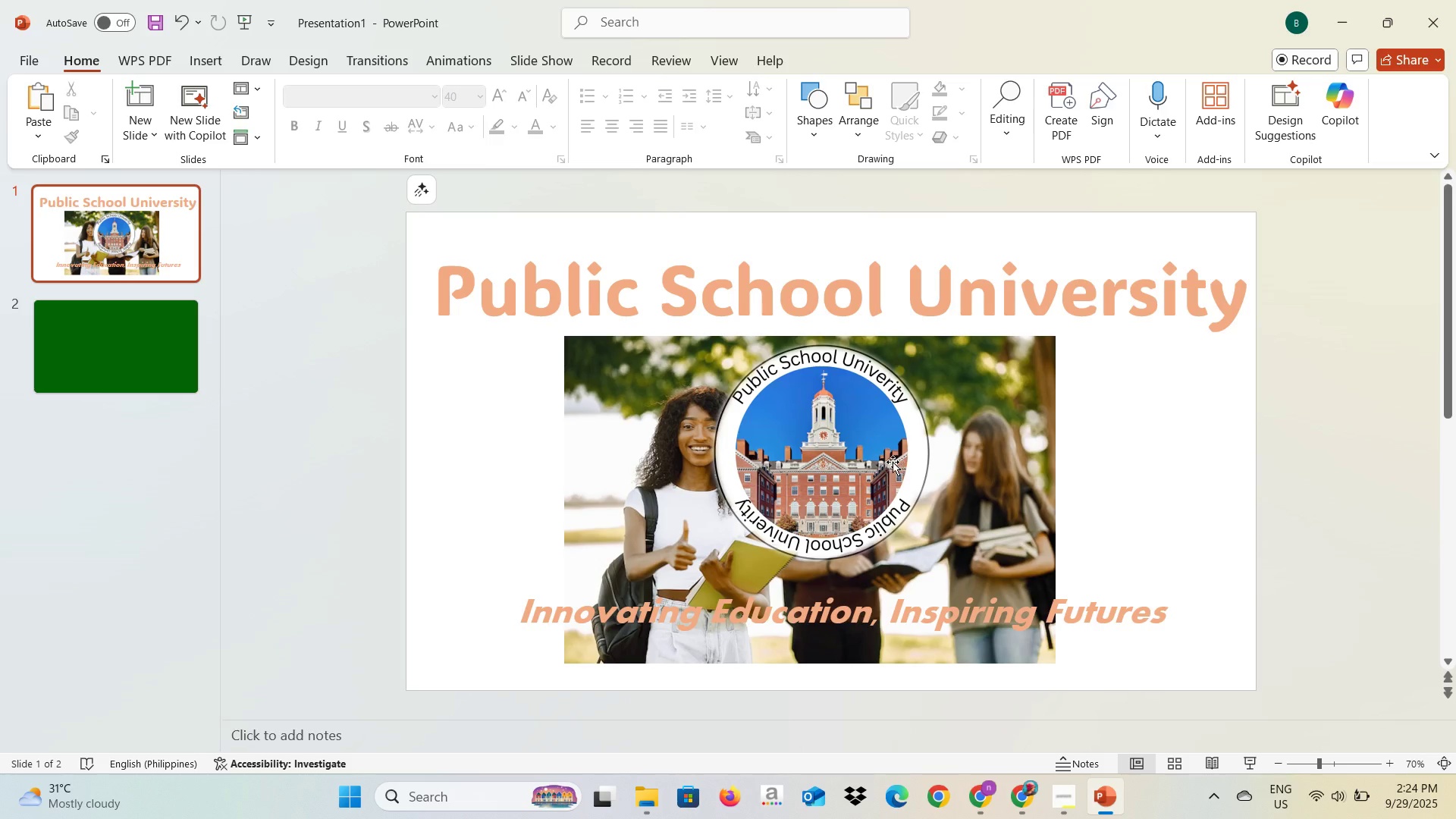 
left_click_drag(start_coordinate=[633, 470], to_coordinate=[473, 349])
 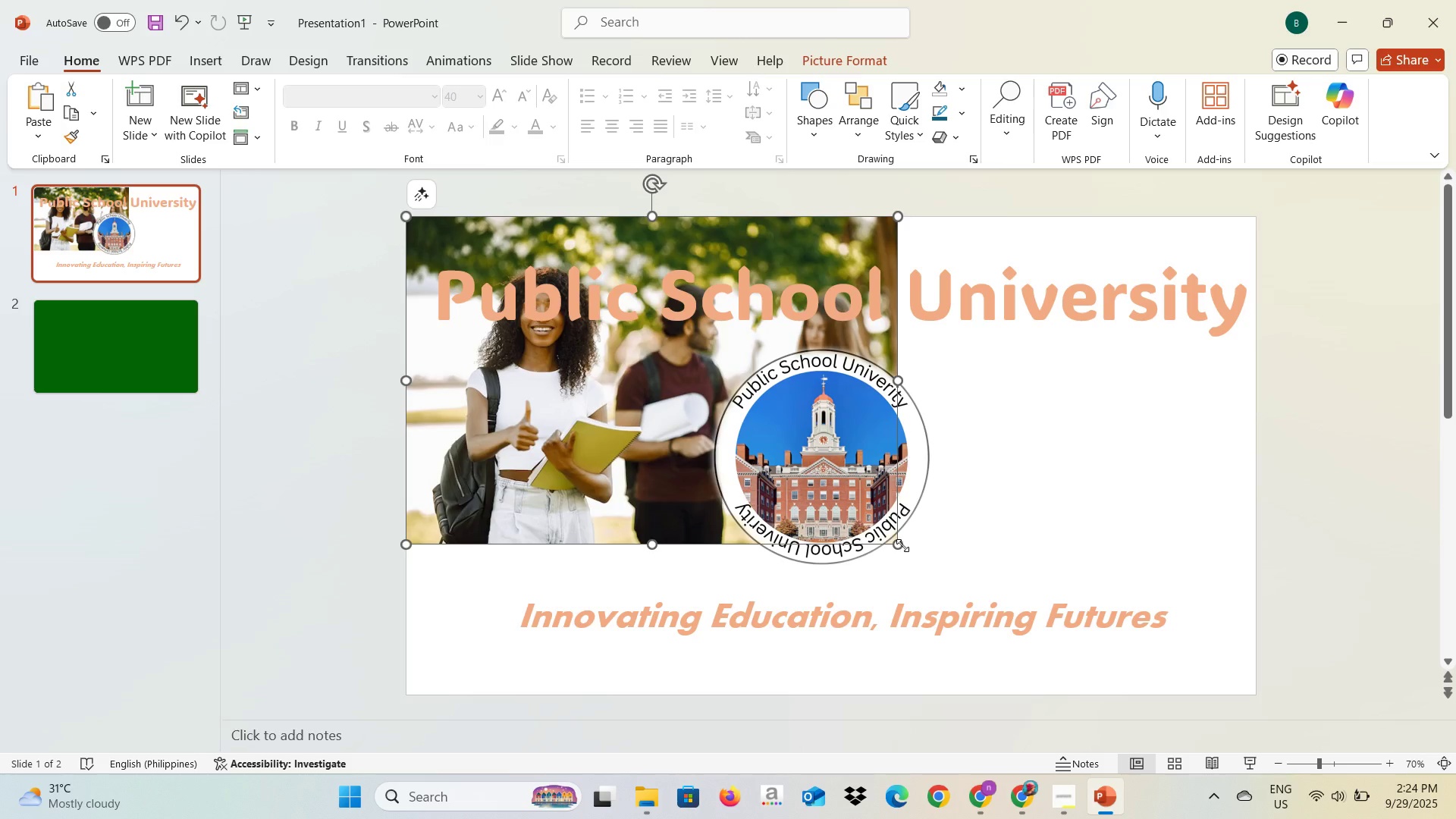 
left_click_drag(start_coordinate=[902, 545], to_coordinate=[1119, 587])
 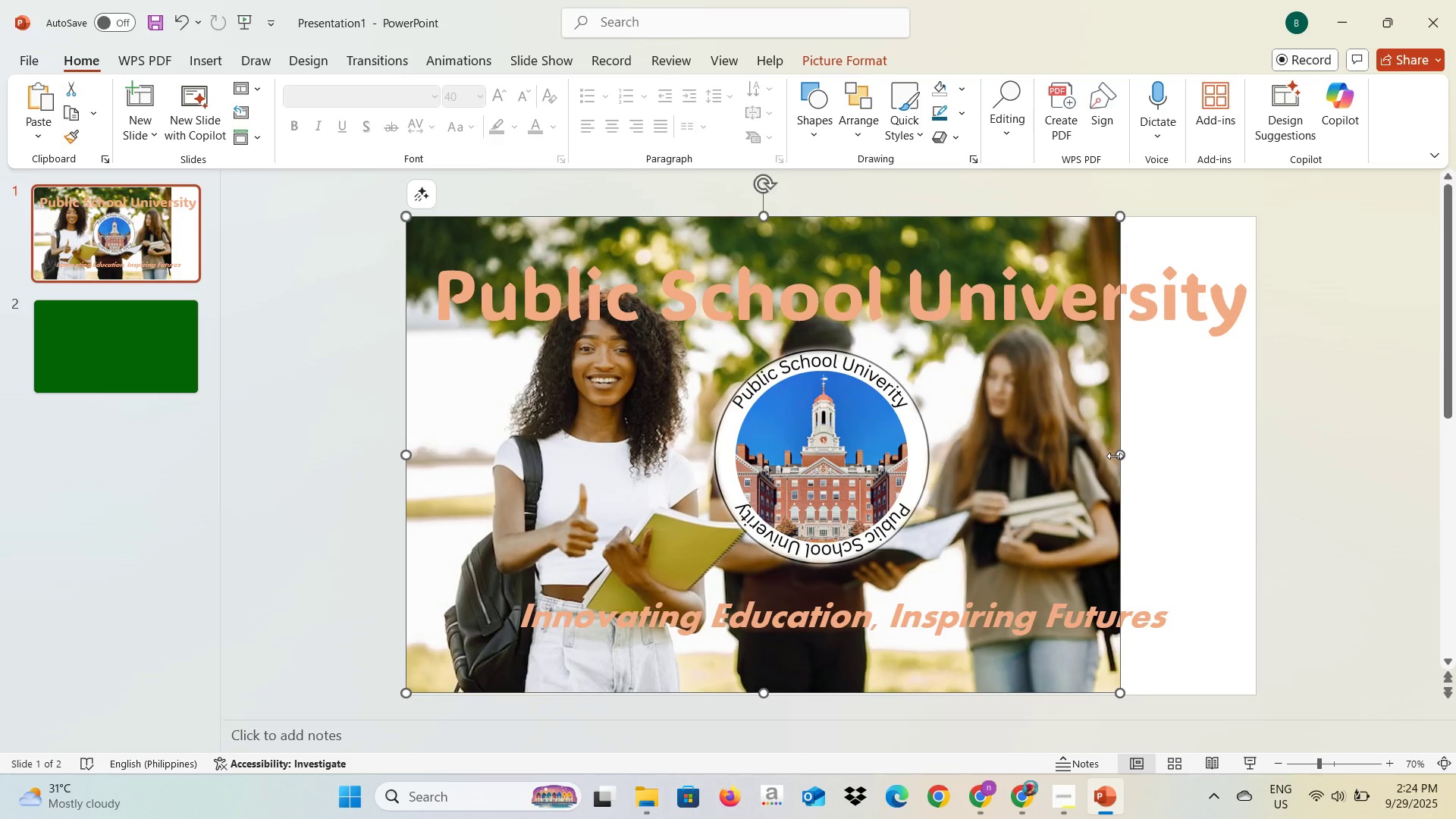 
left_click_drag(start_coordinate=[1119, 455], to_coordinate=[1260, 476])
 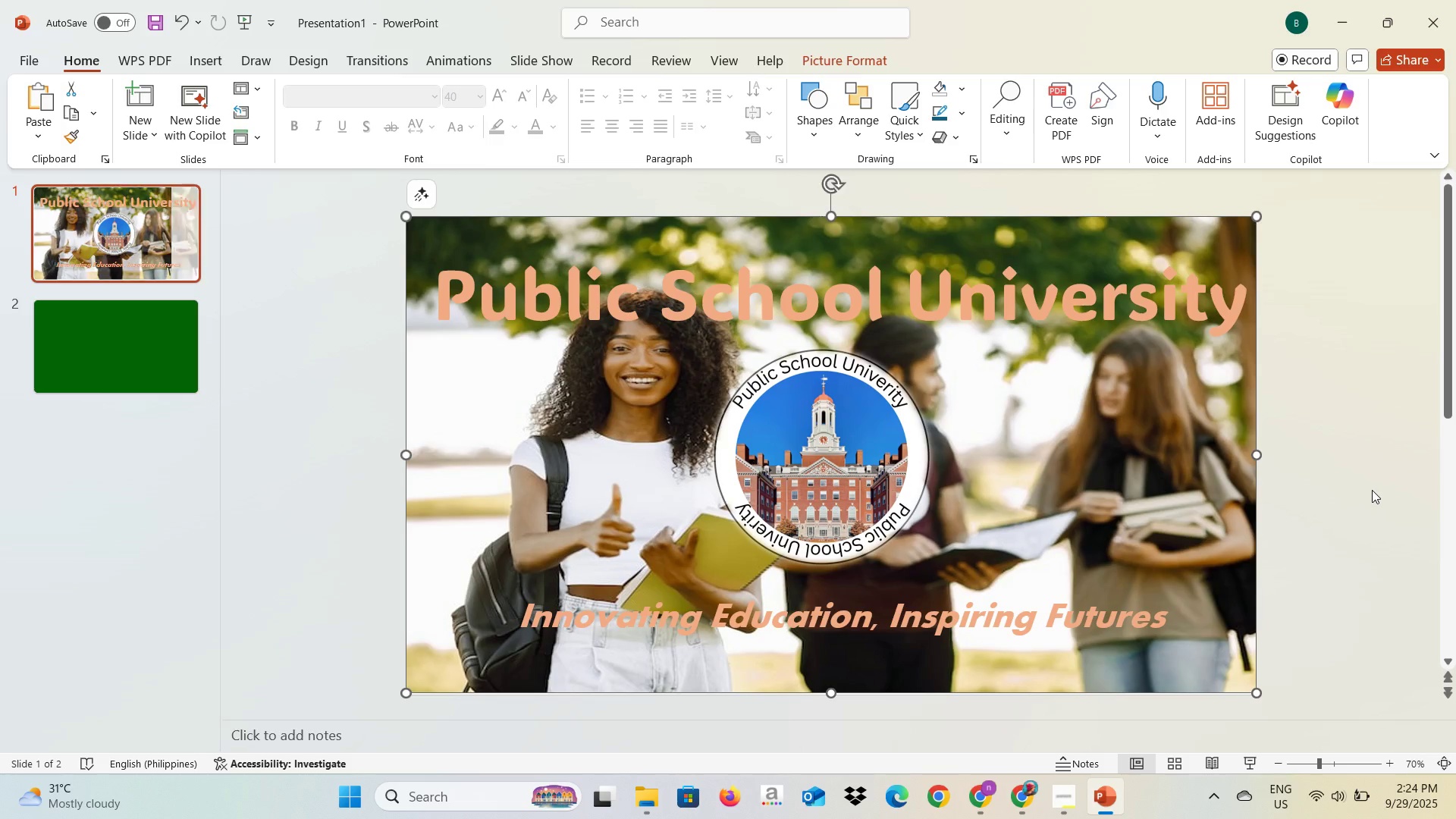 
left_click([1372, 490])
 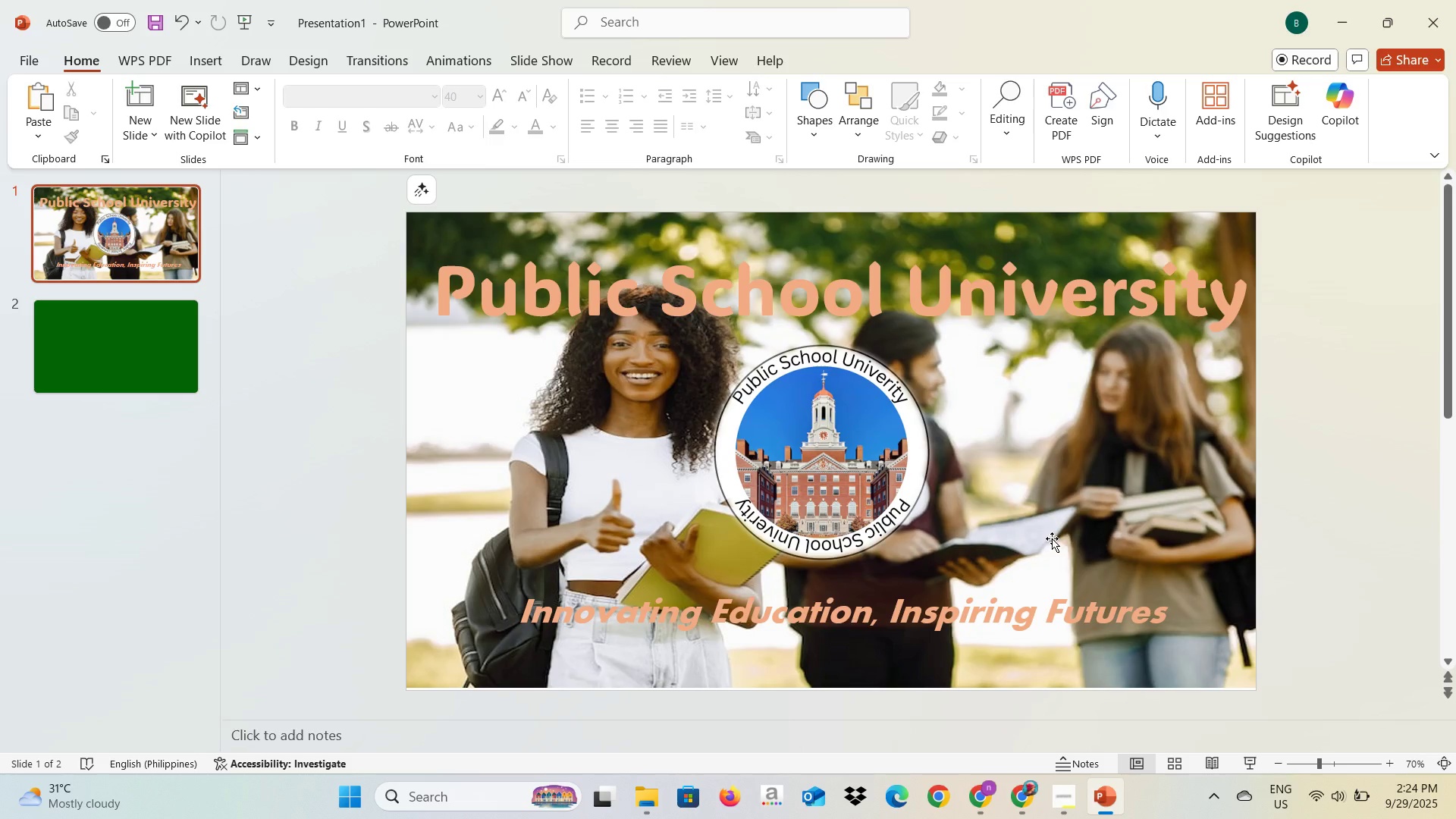 
left_click([924, 665])
 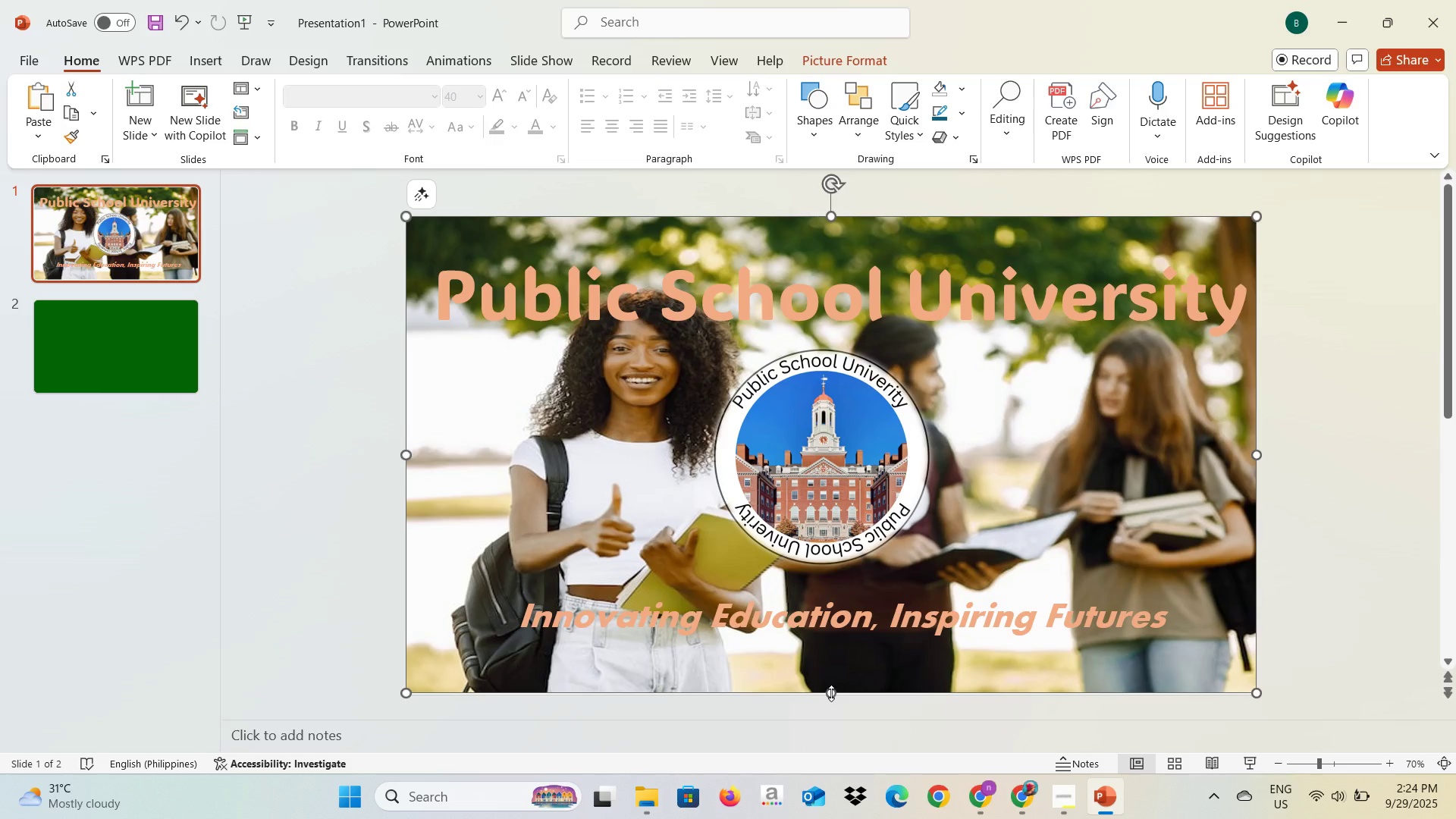 
left_click_drag(start_coordinate=[830, 694], to_coordinate=[832, 700])
 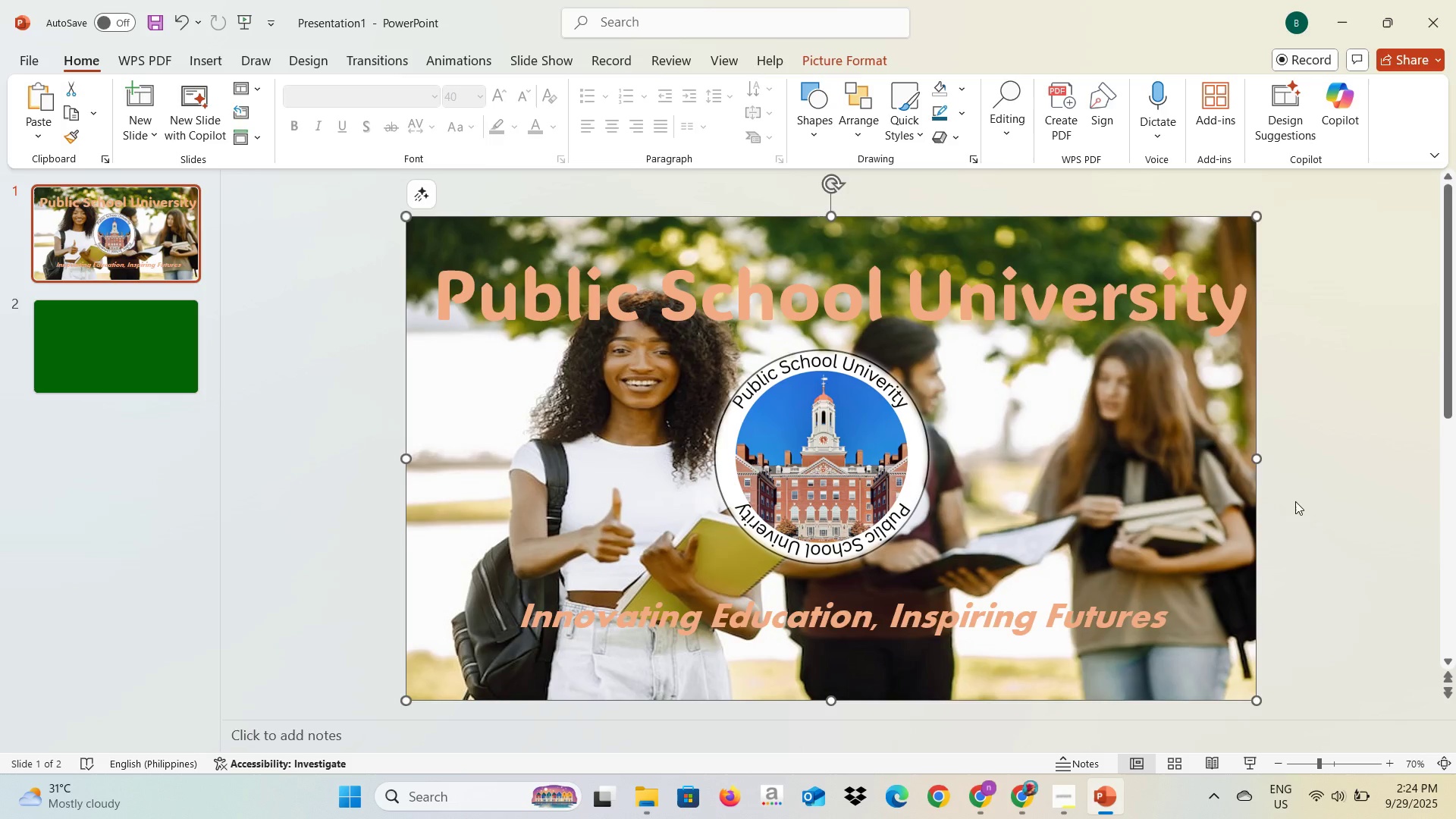 
left_click([1308, 490])
 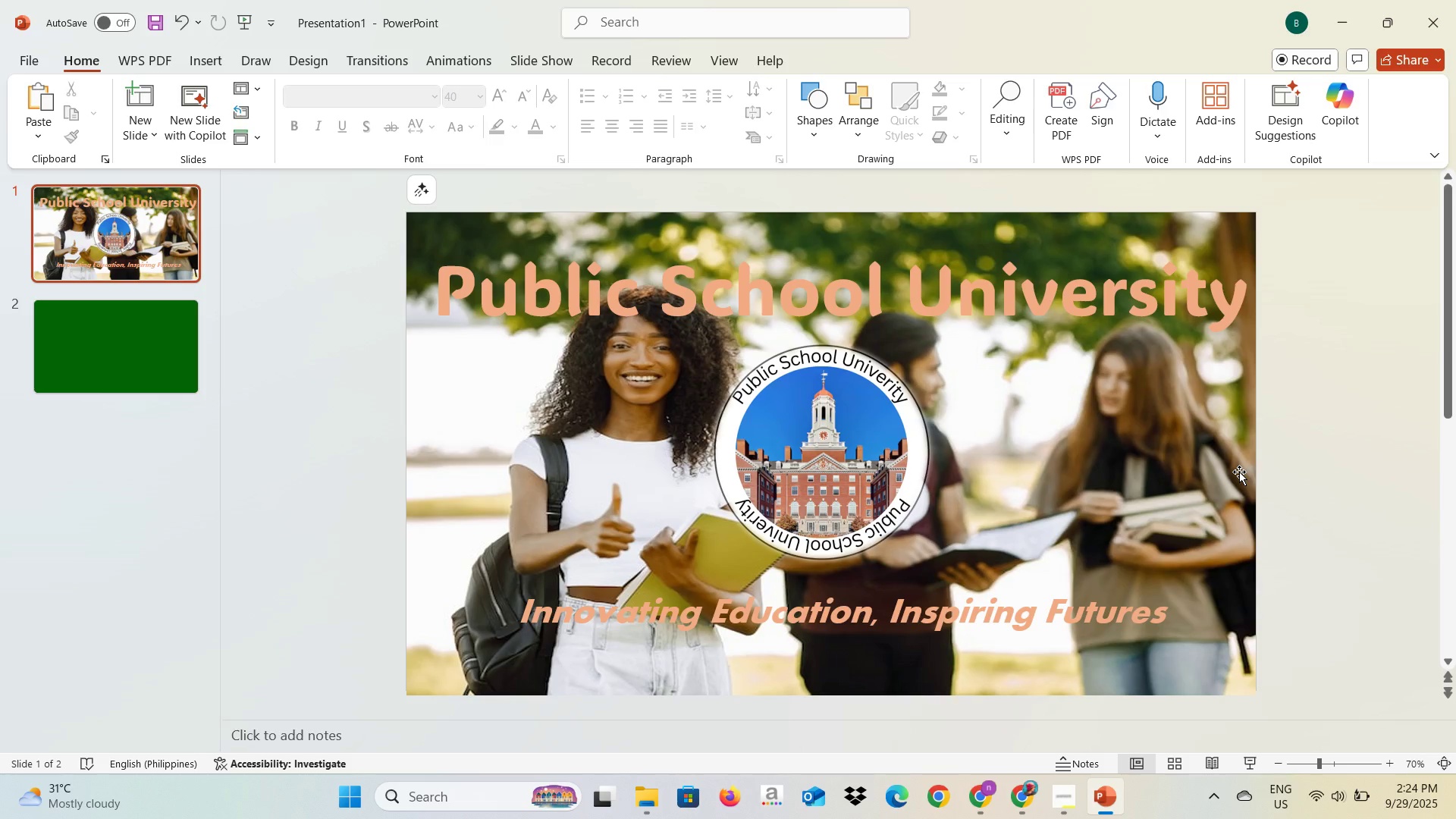 
key(Alt+AltLeft)
 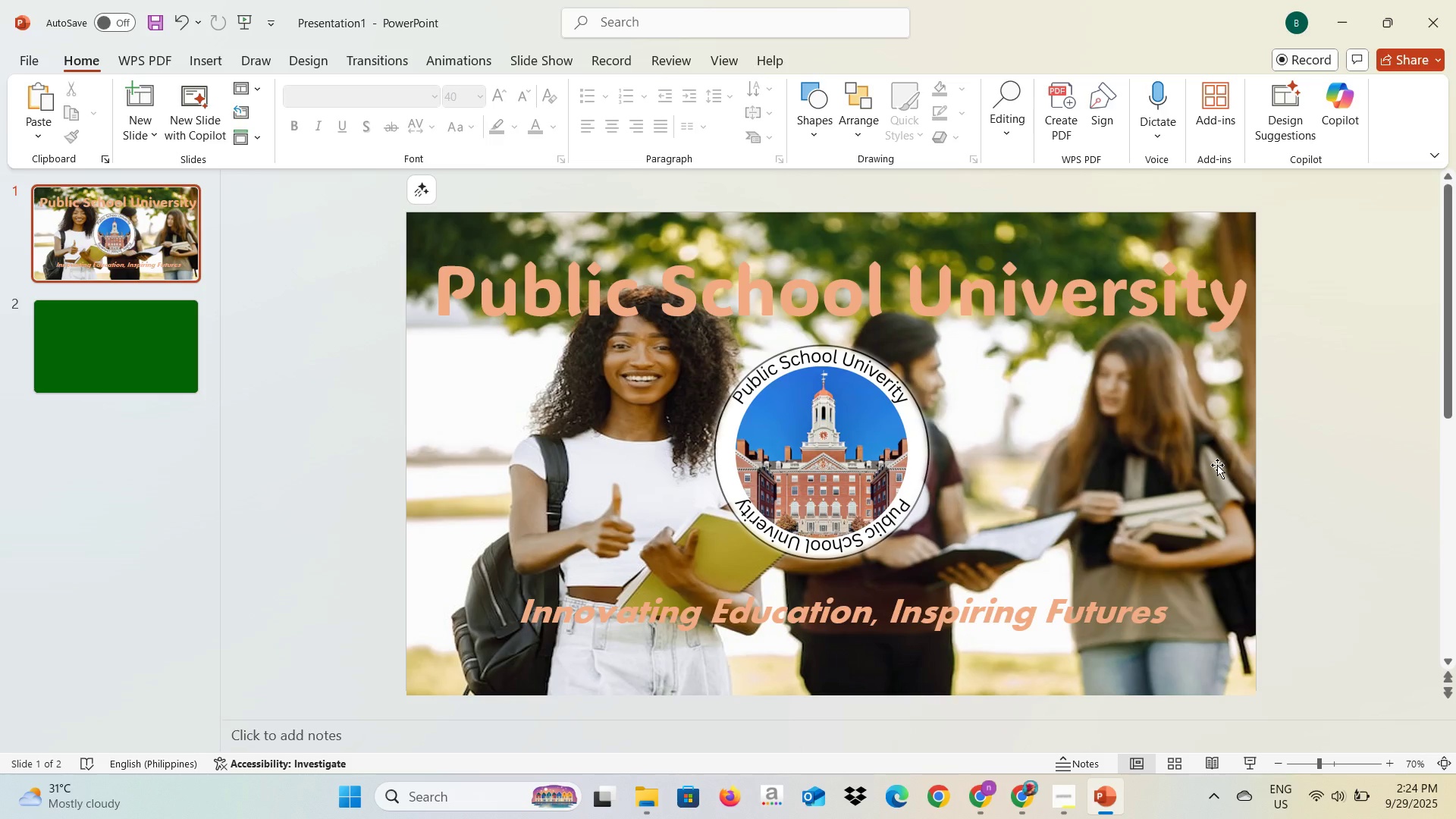 
key(Alt+Tab)
 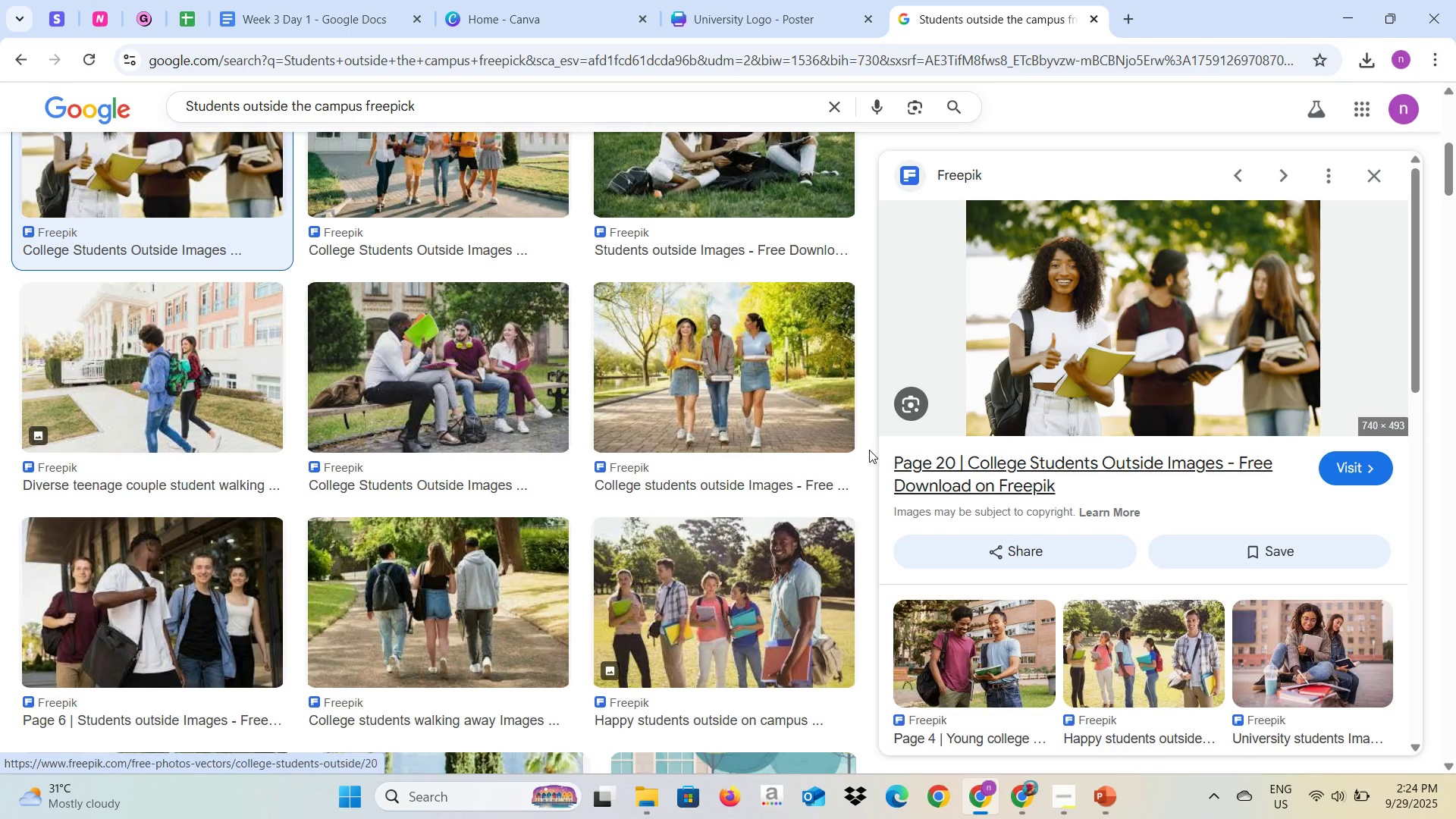 
scroll: coordinate [997, 504], scroll_direction: down, amount: 5.0
 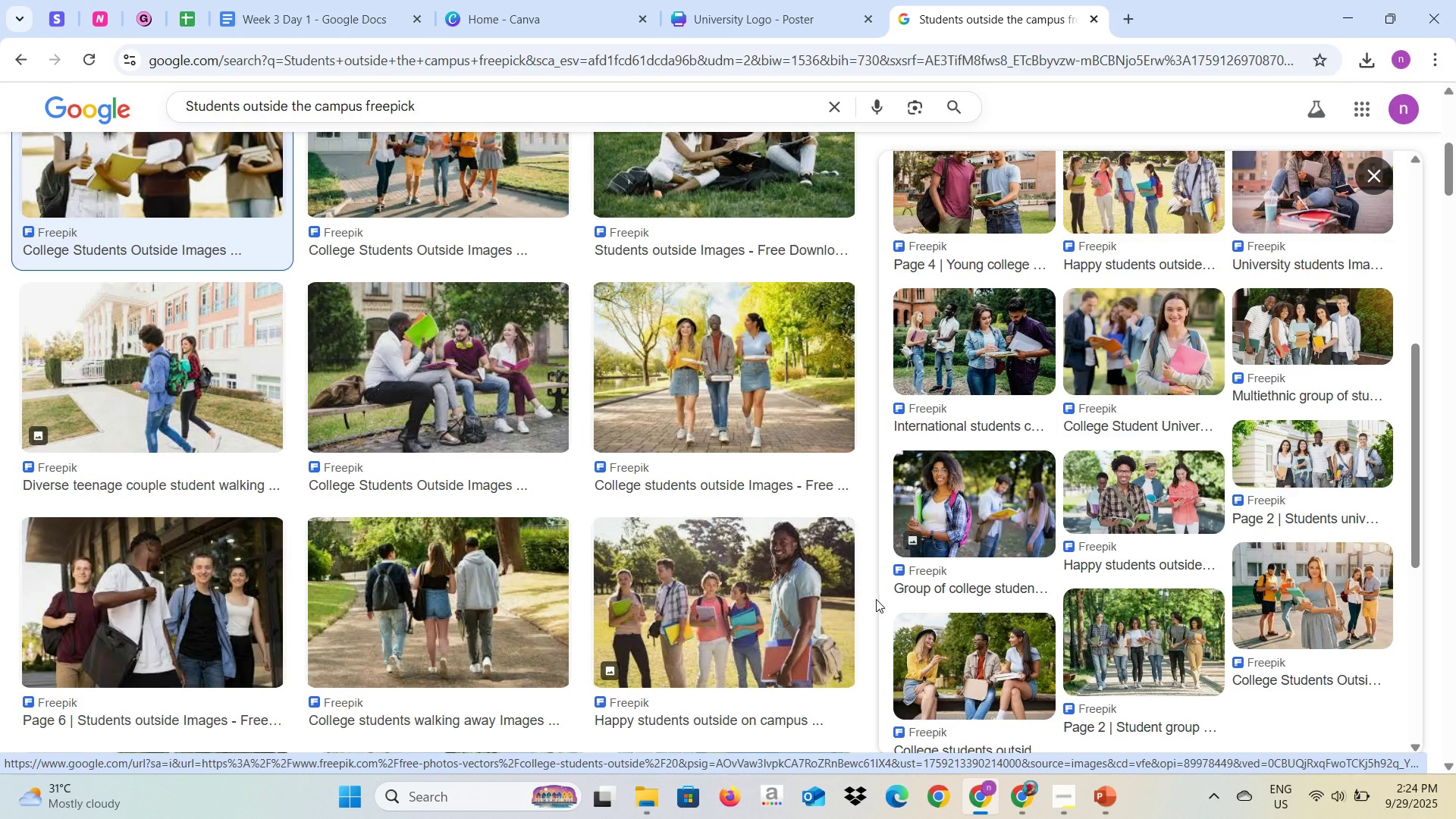 
wait(6.58)
 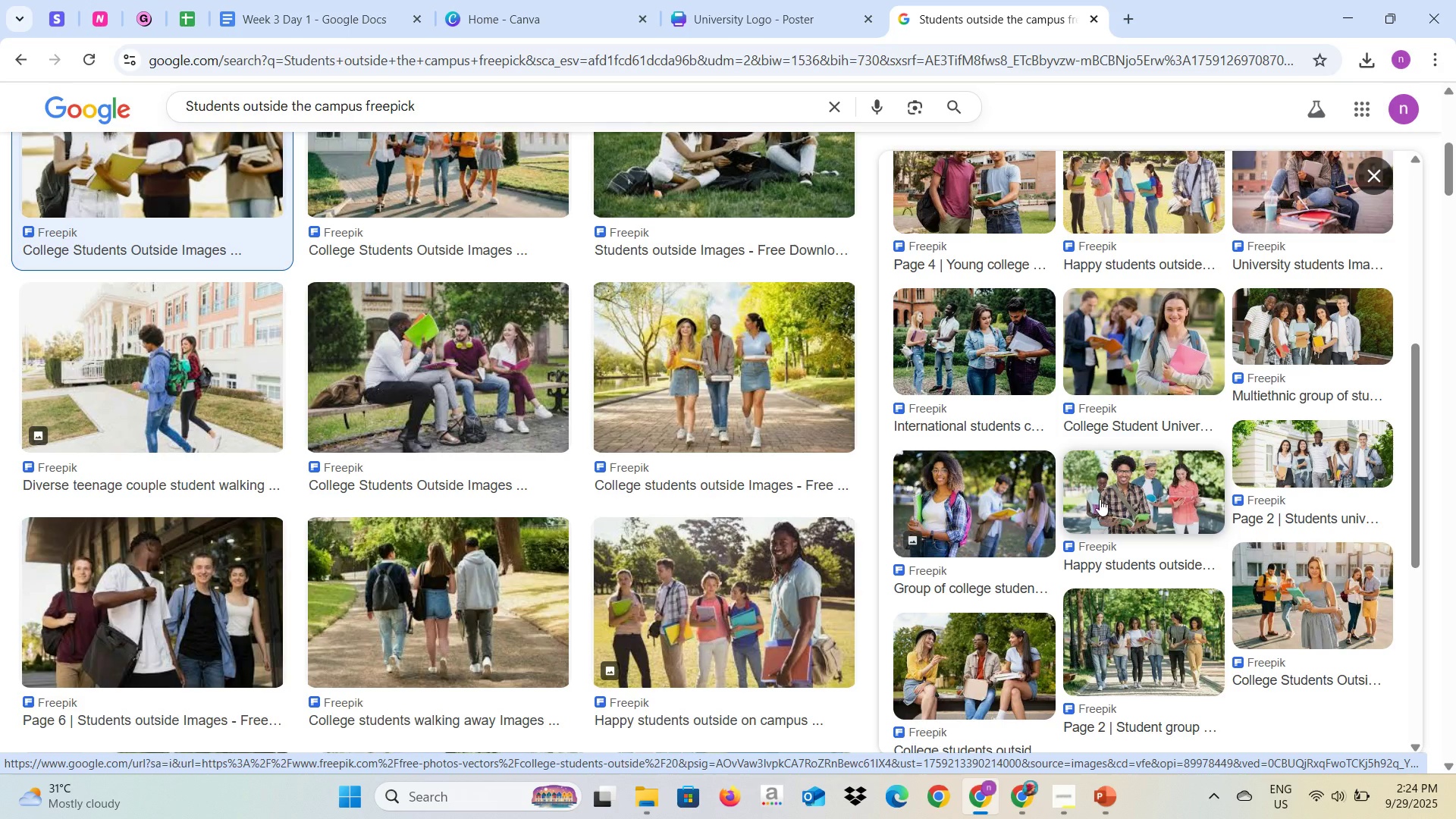 
scroll: coordinate [482, 598], scroll_direction: down, amount: 5.0
 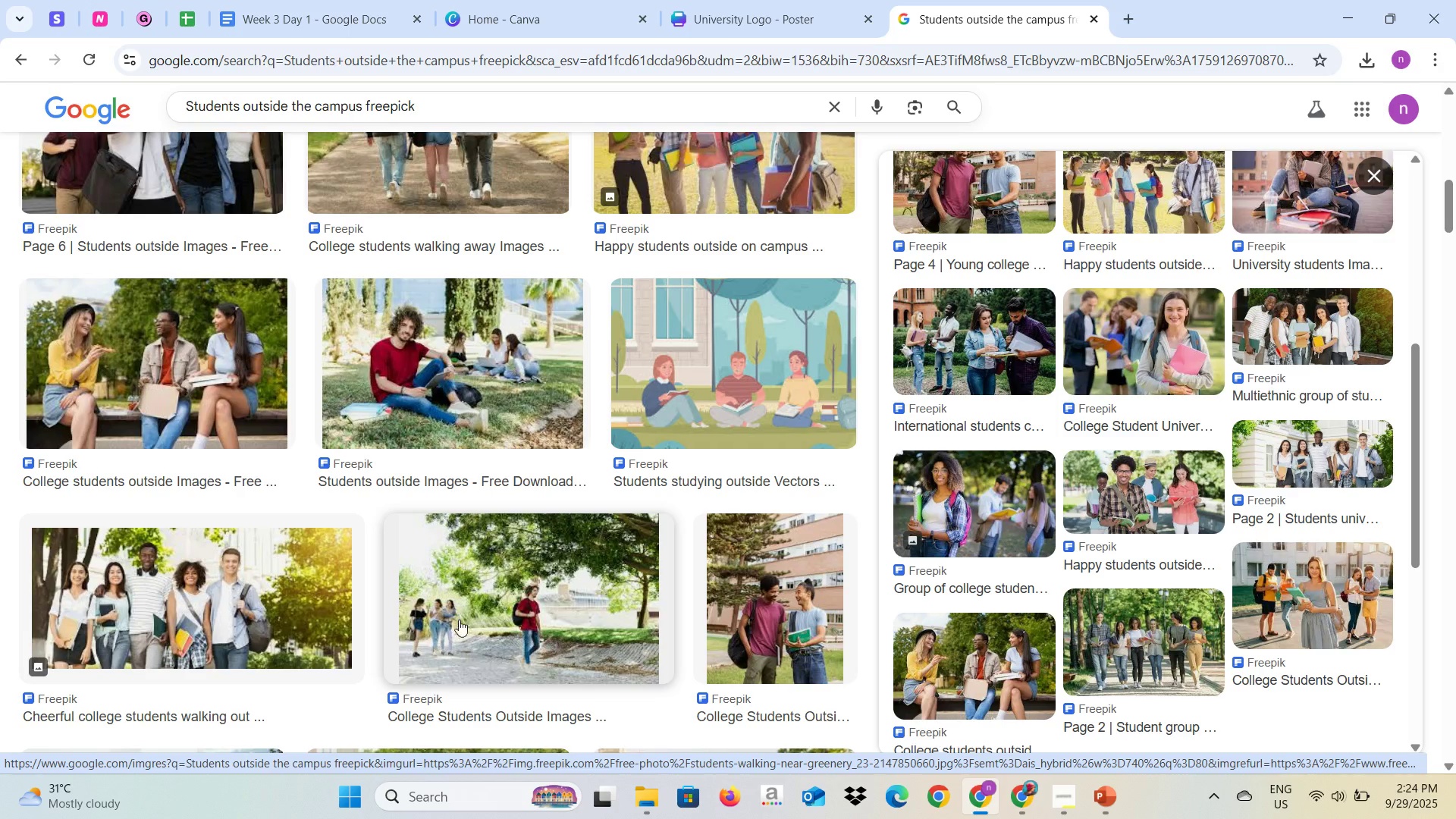 
left_click([271, 581])
 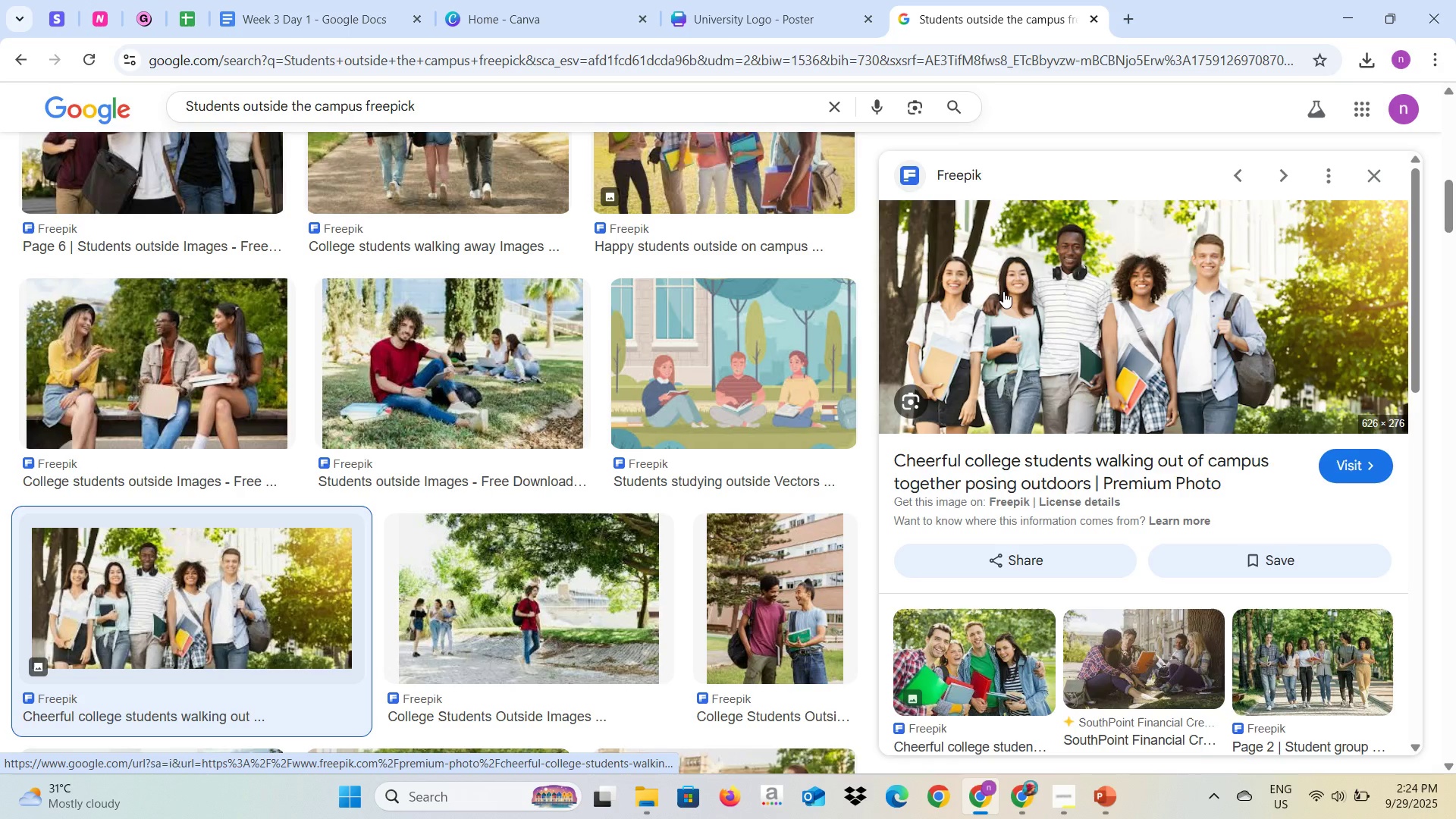 
wait(6.42)
 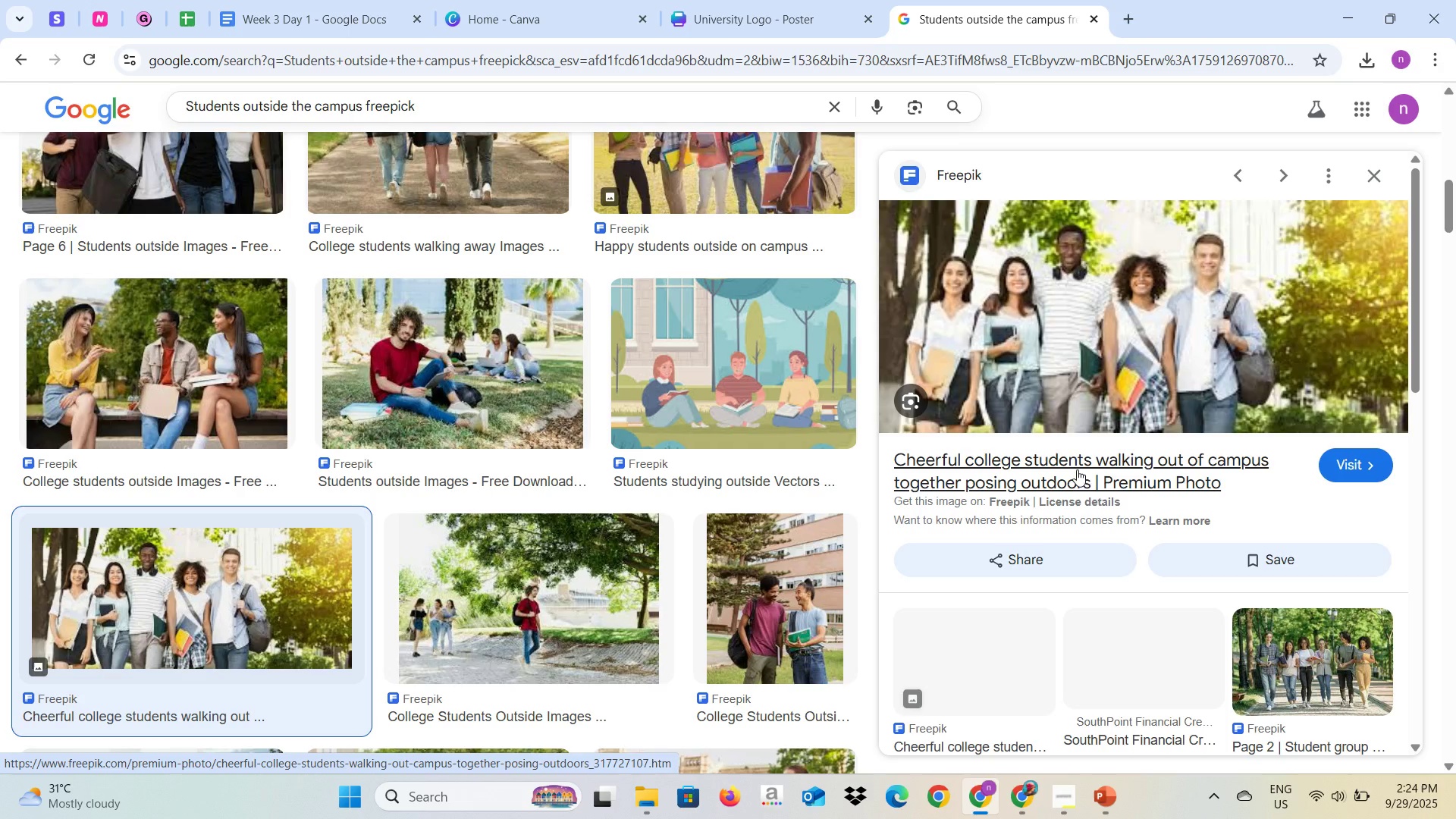 
left_click([1072, 603])
 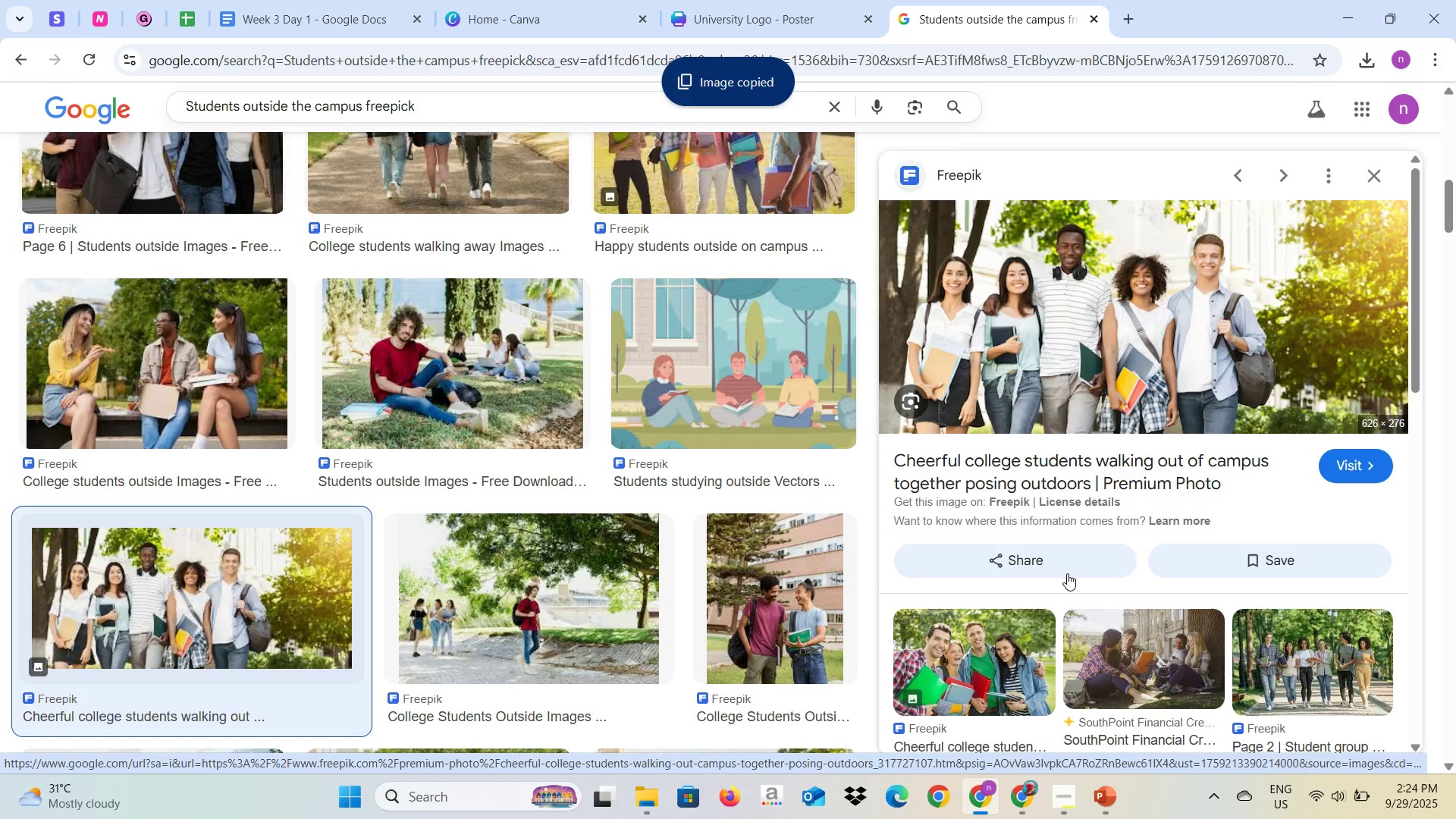 
key(Alt+AltLeft)
 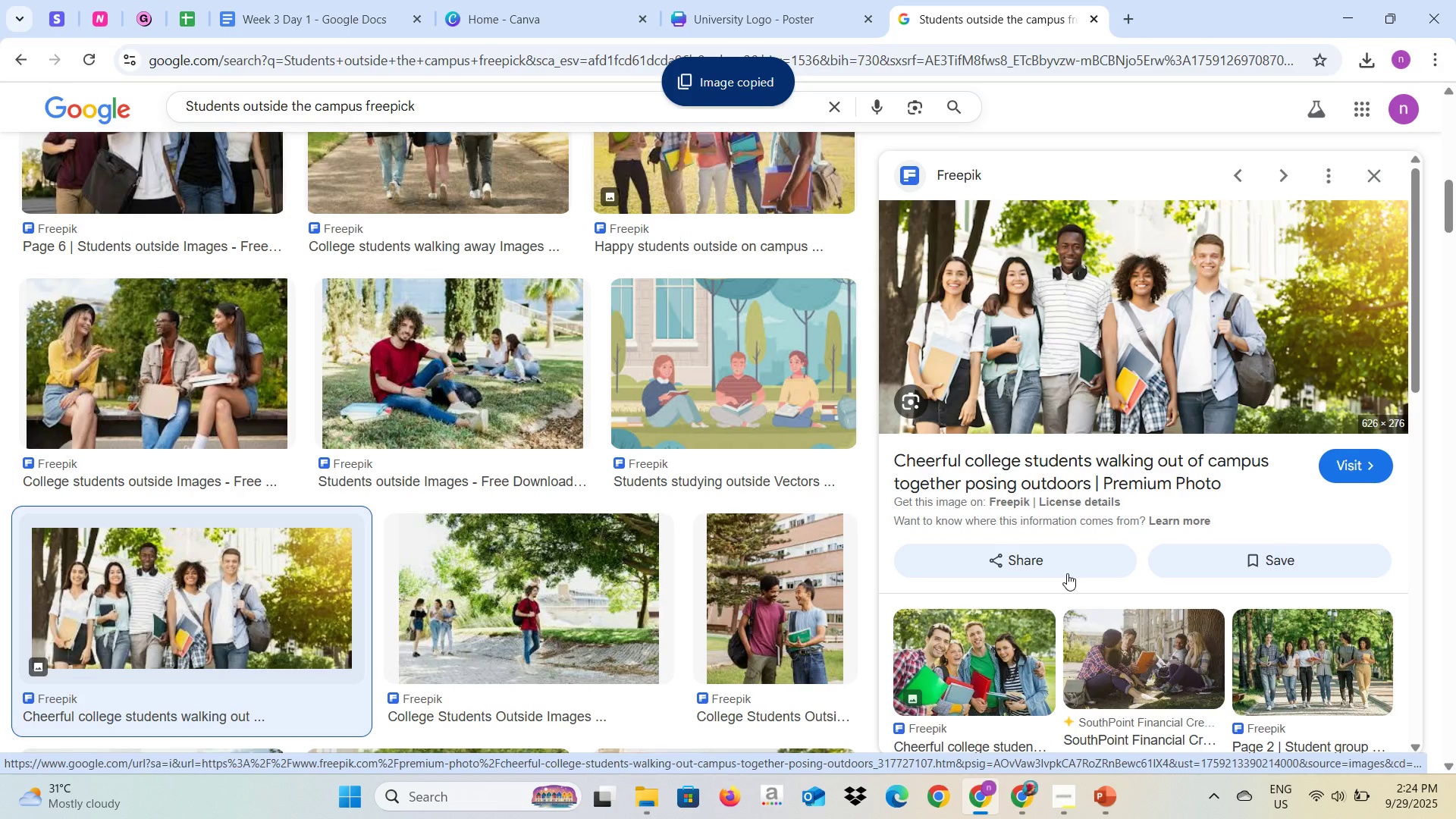 
key(Alt+Tab)
 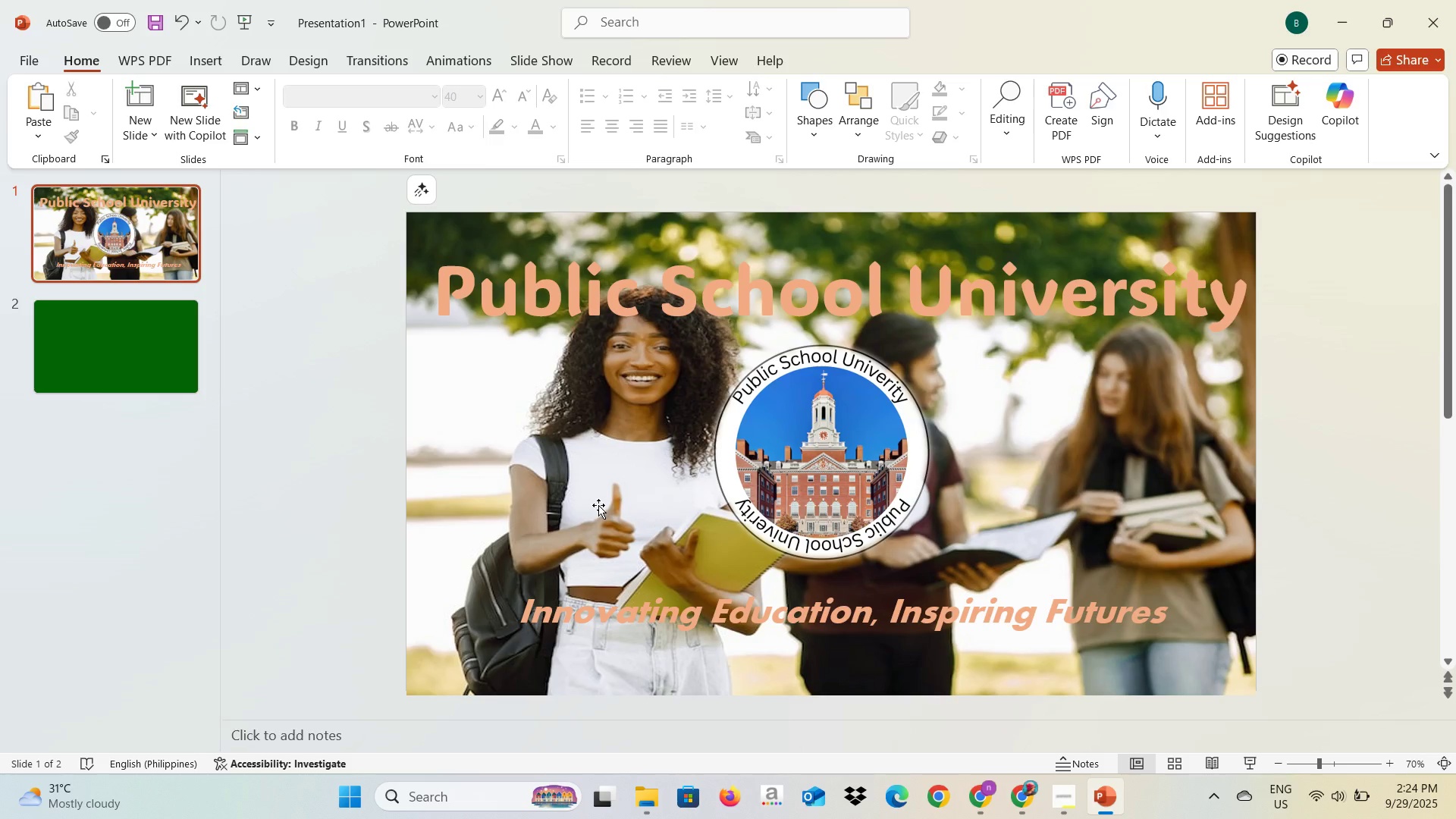 
left_click([596, 502])
 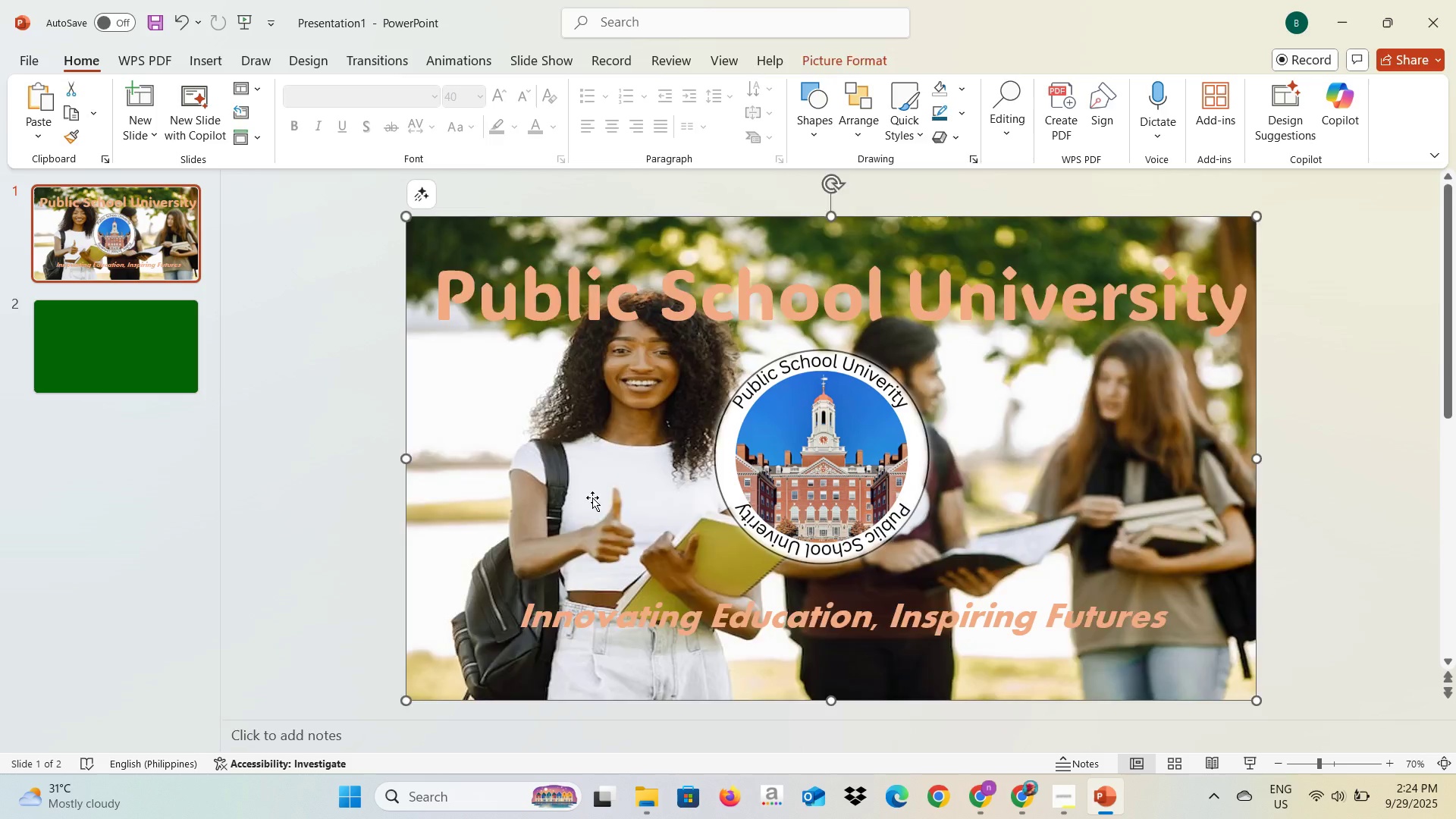 
key(Backspace)
 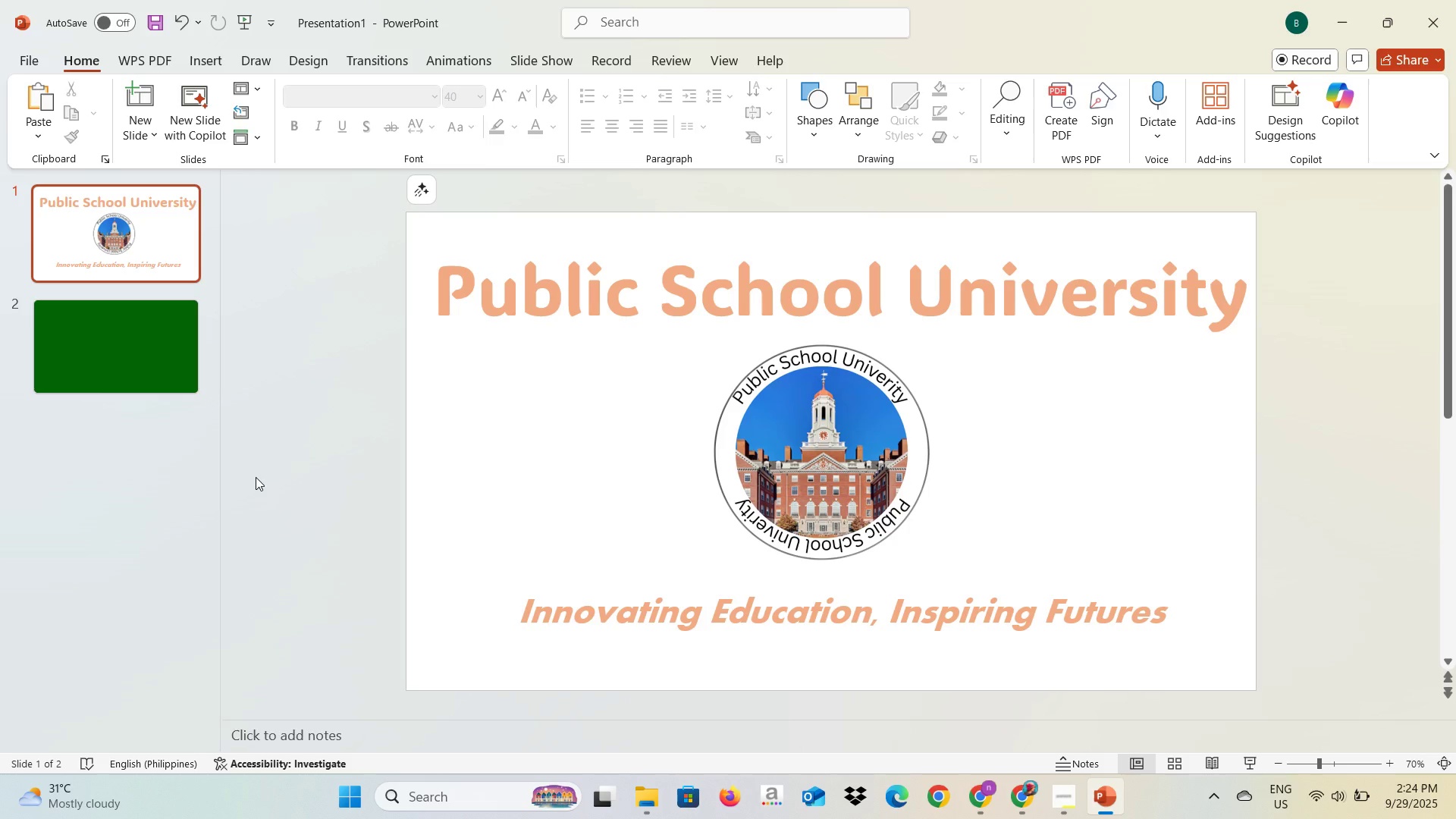 
left_click([256, 480])
 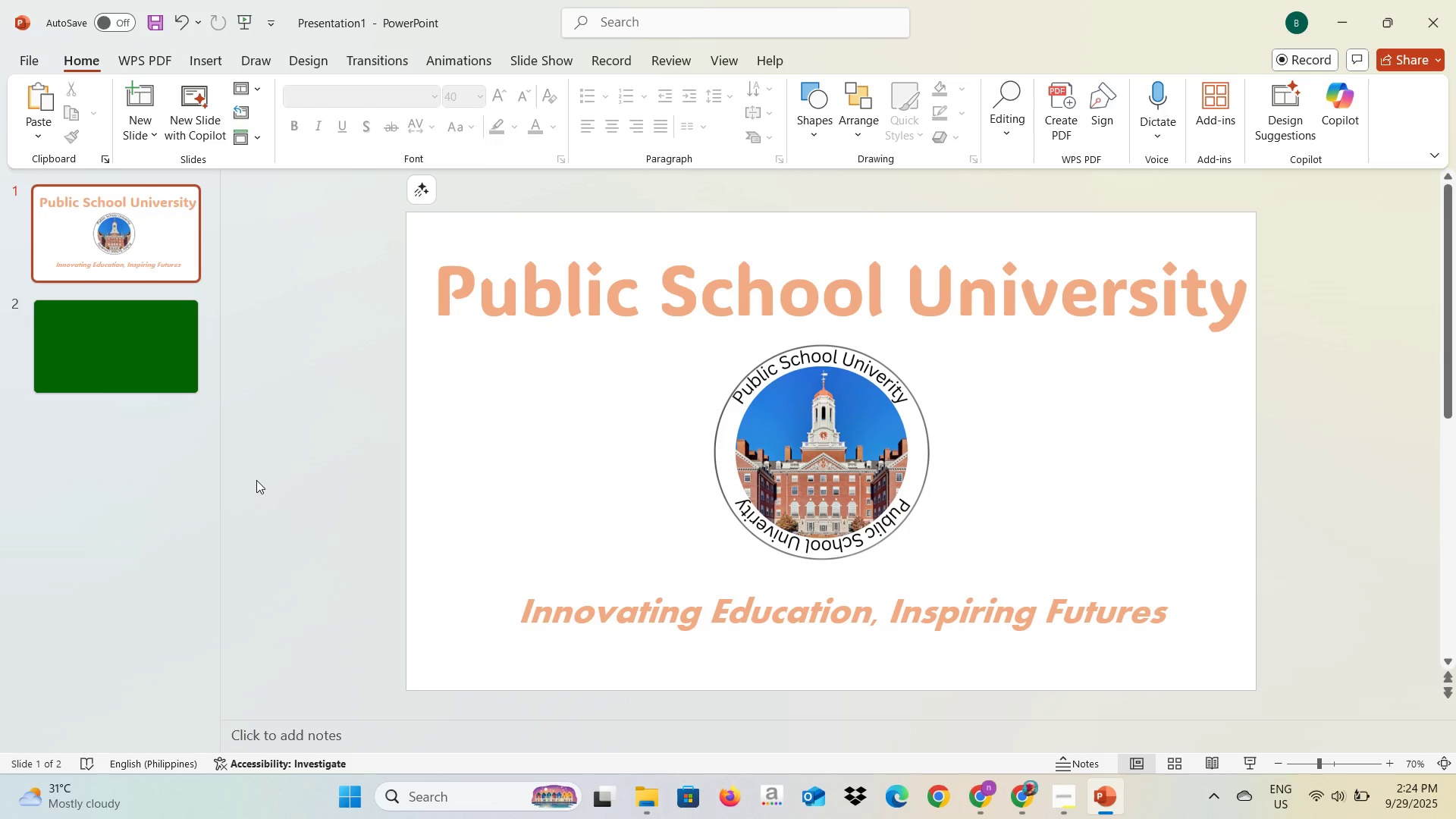 
key(Control+V)
 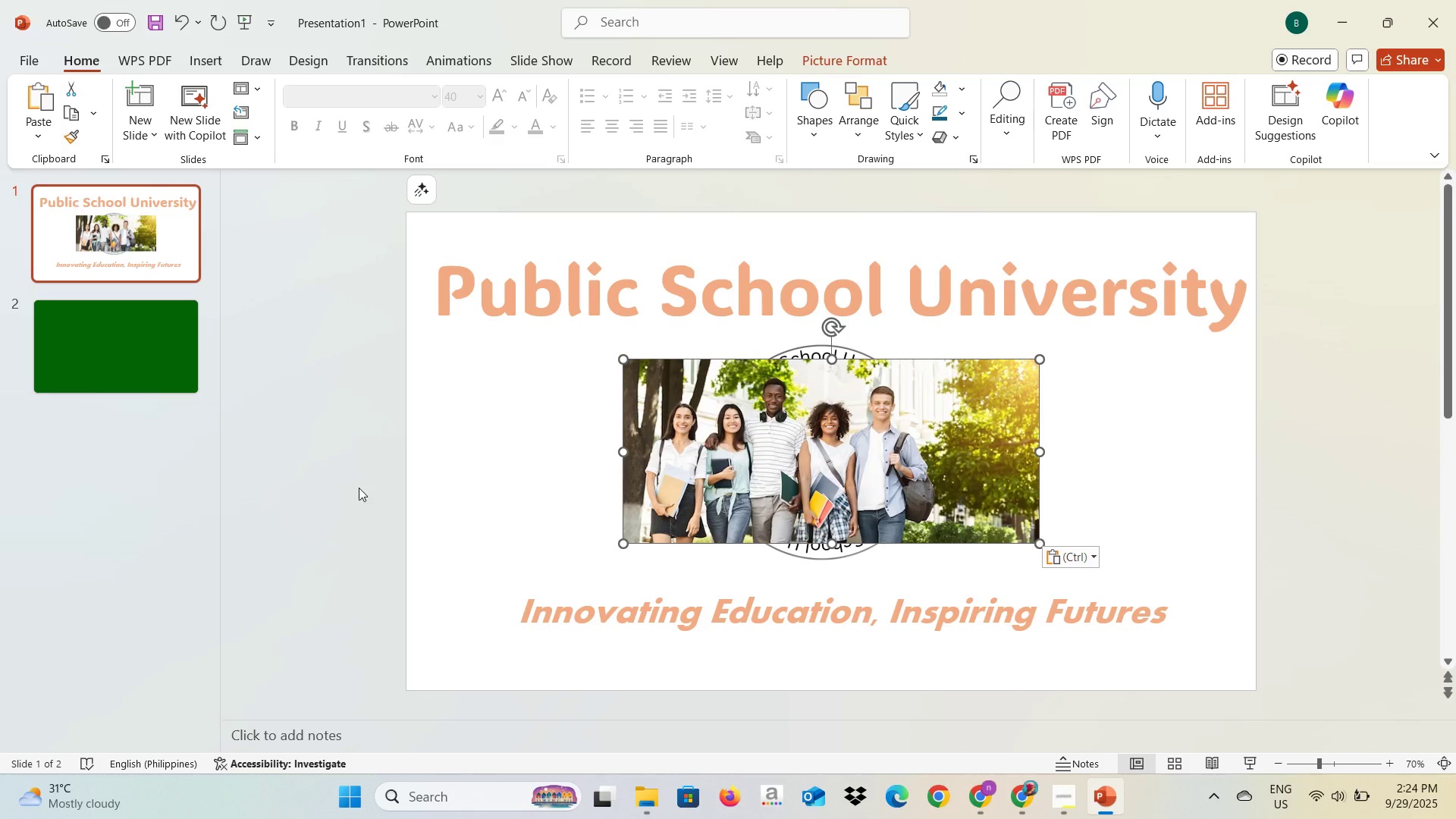 
left_click_drag(start_coordinate=[680, 418], to_coordinate=[460, 274])
 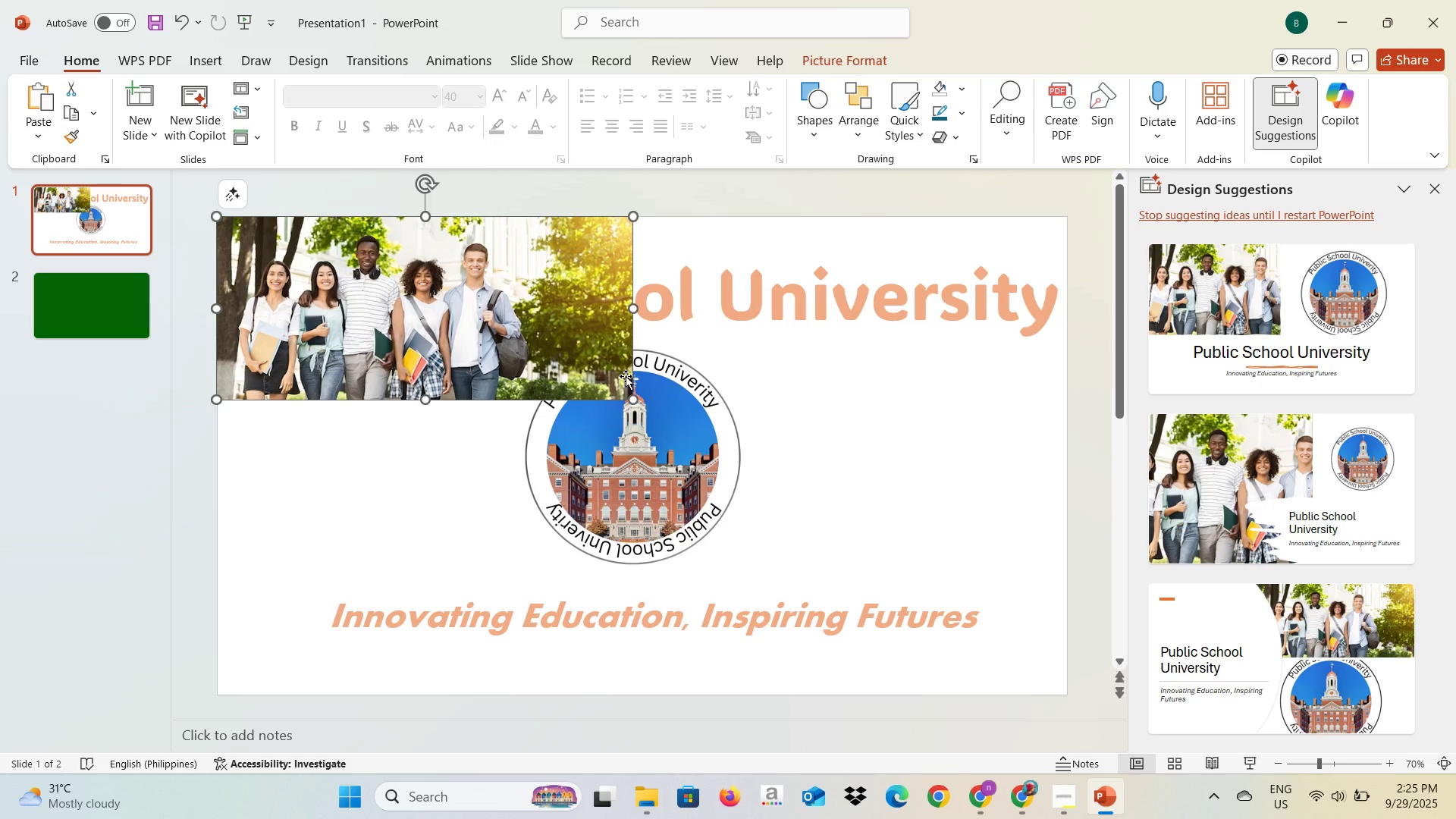 
wait(7.53)
 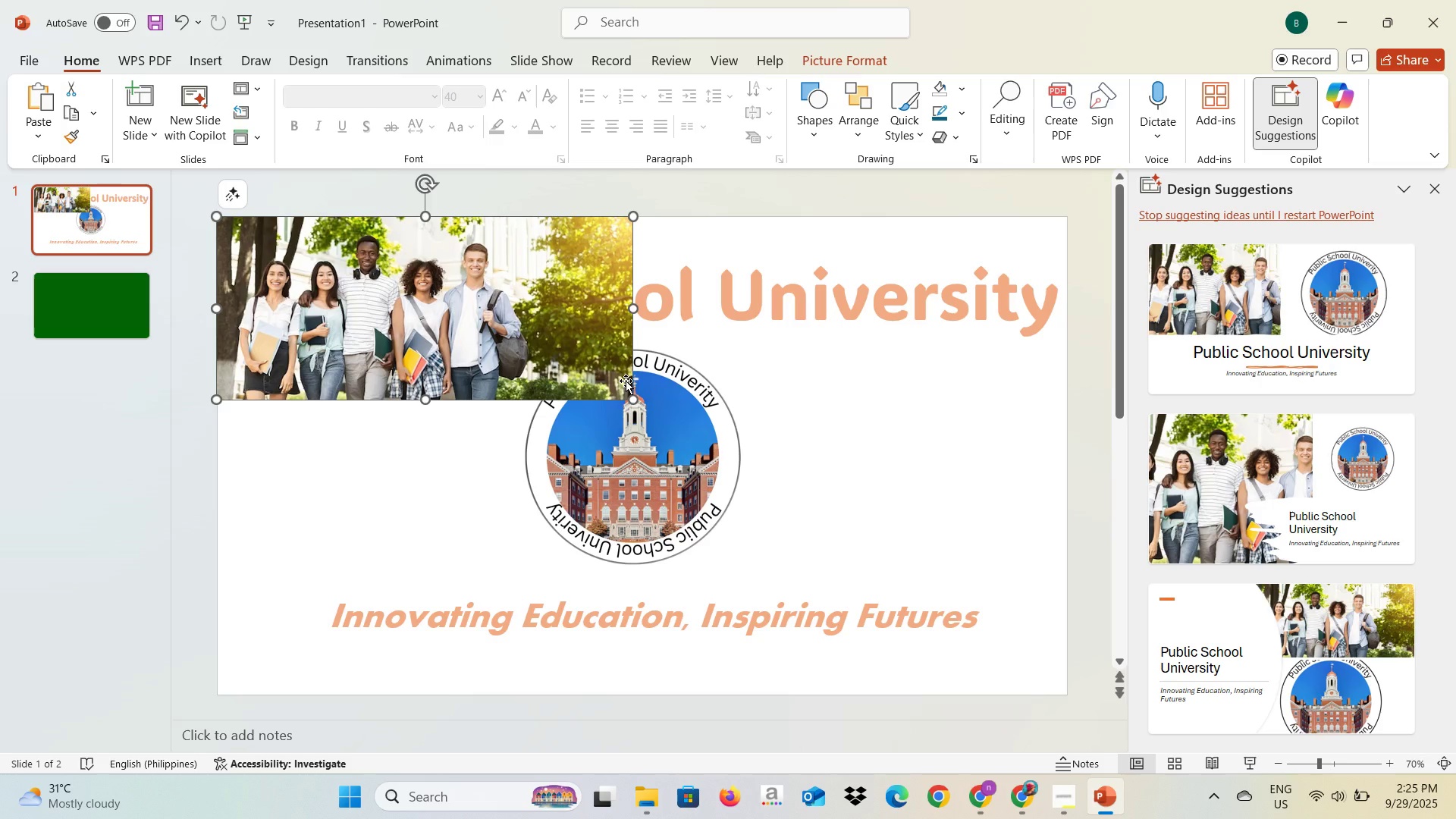 
left_click([1280, 347])
 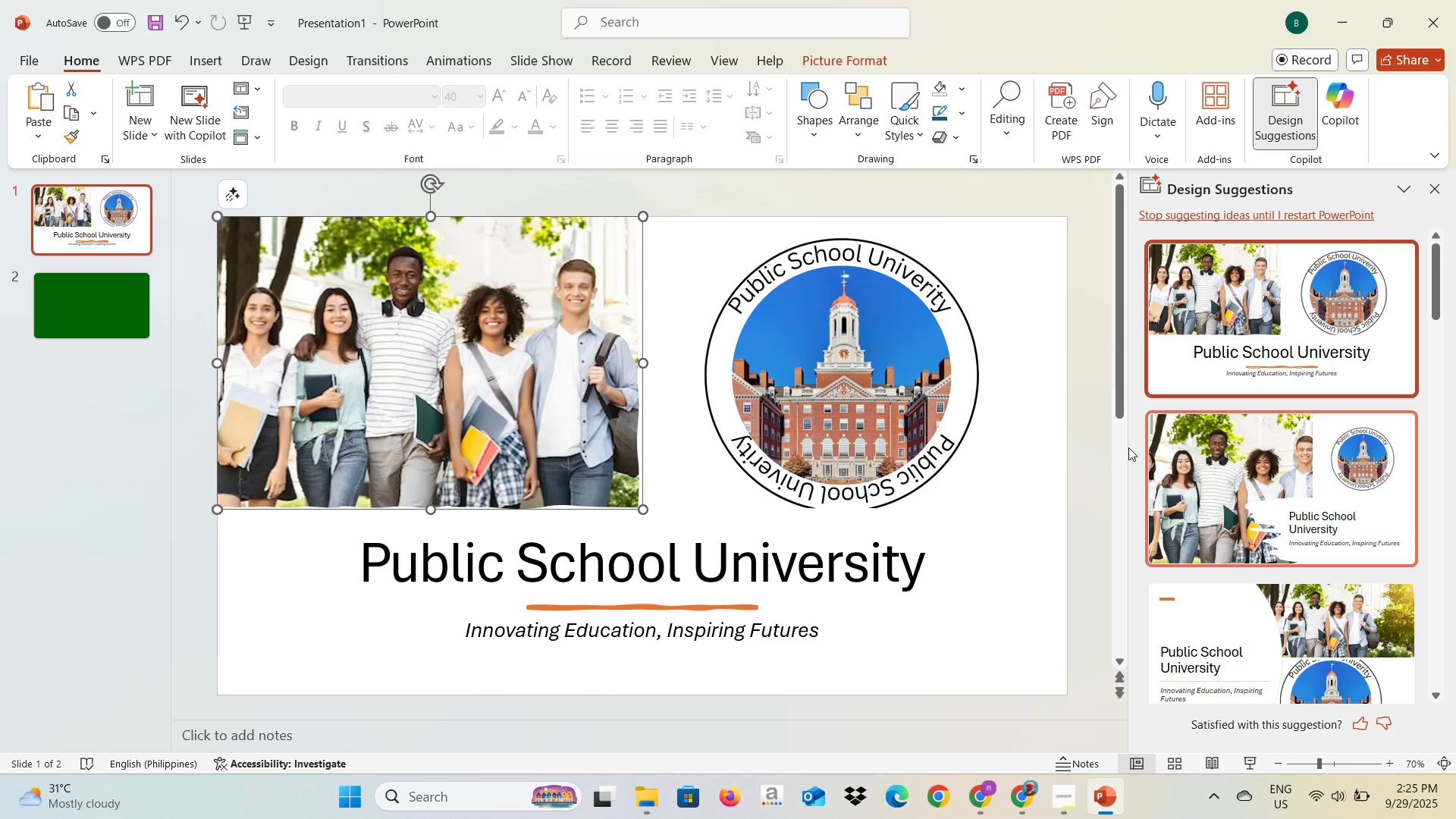 
left_click([868, 561])
 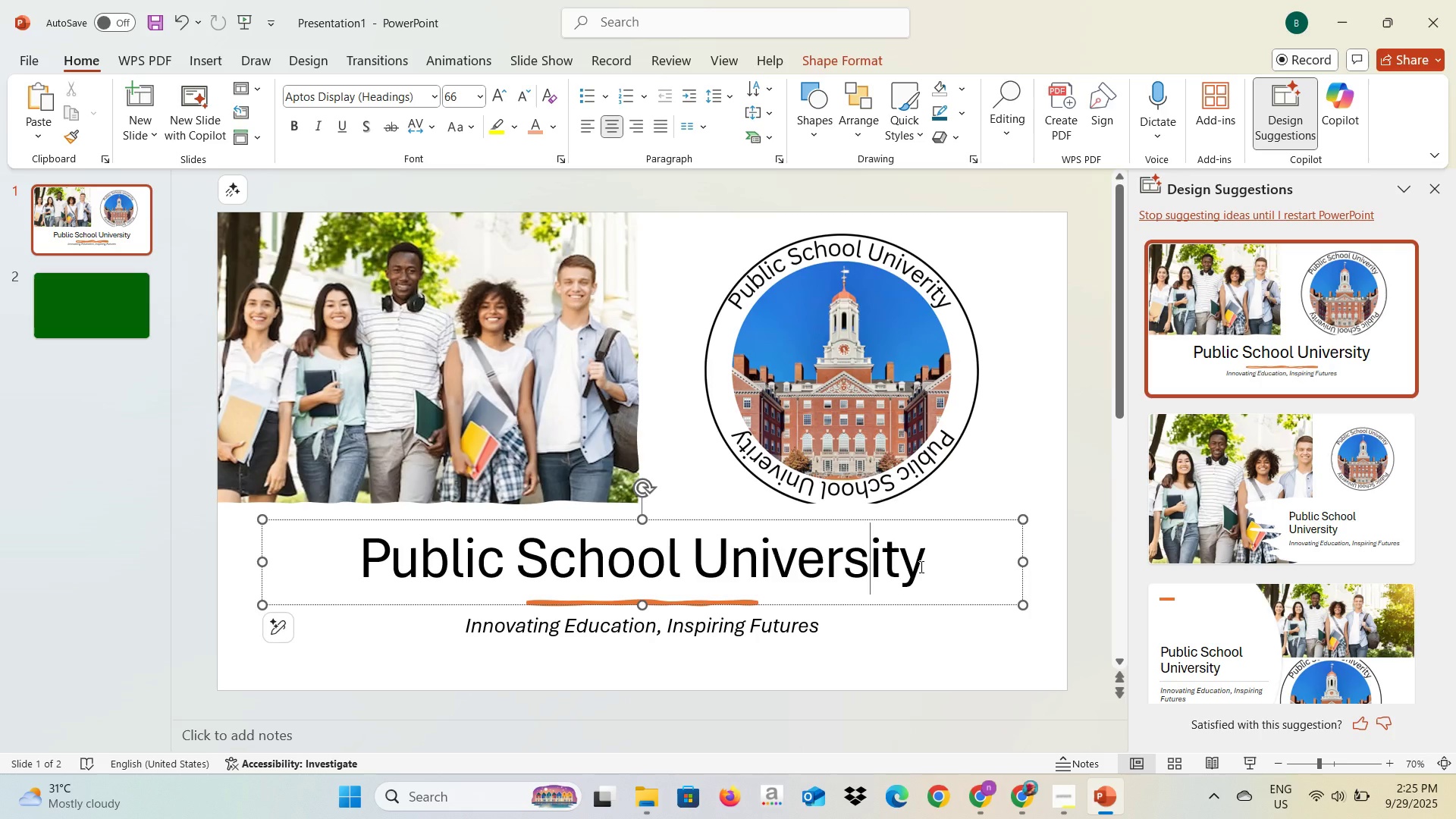 
left_click_drag(start_coordinate=[932, 570], to_coordinate=[811, 579])
 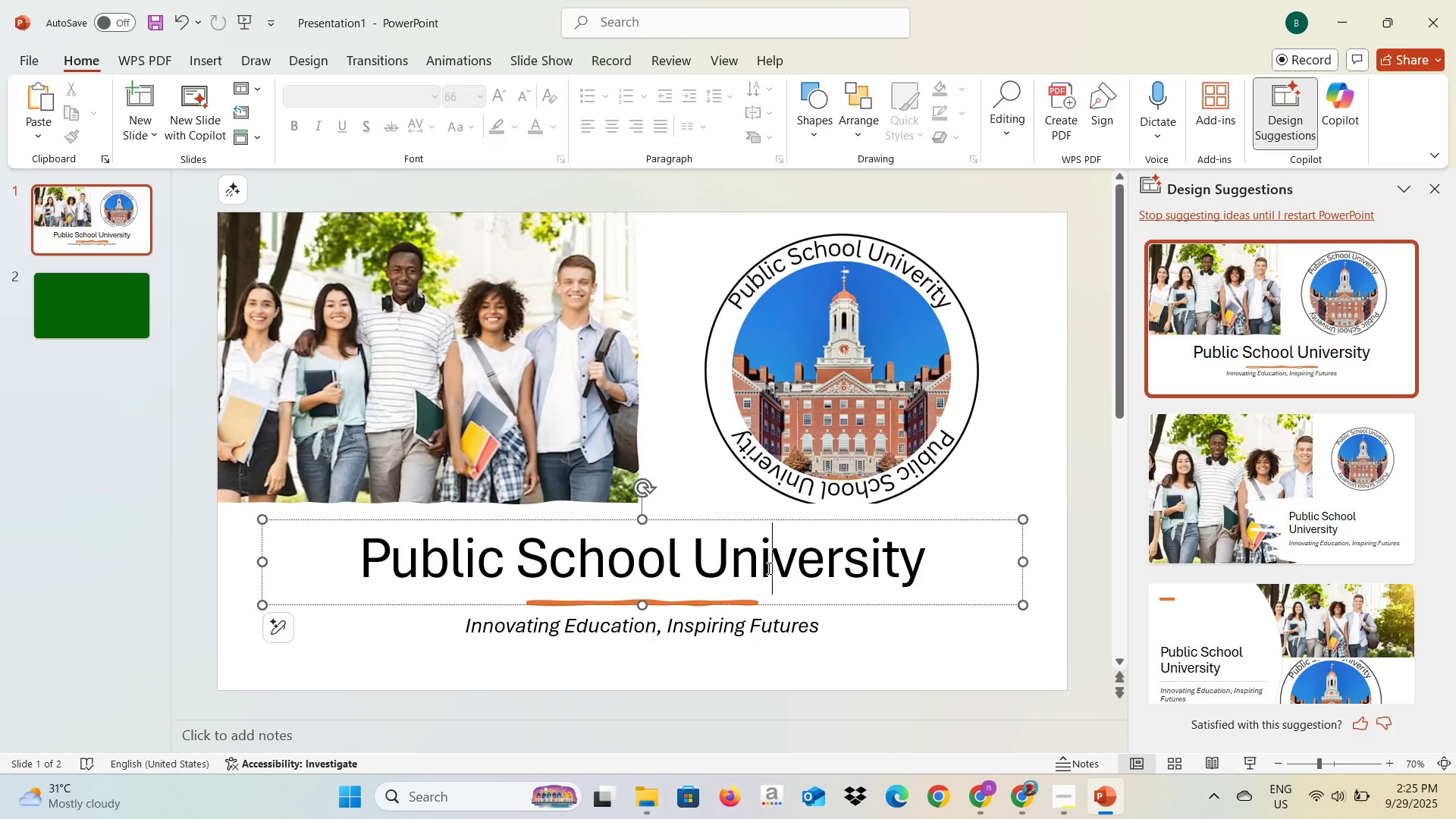 
left_click([767, 568])
 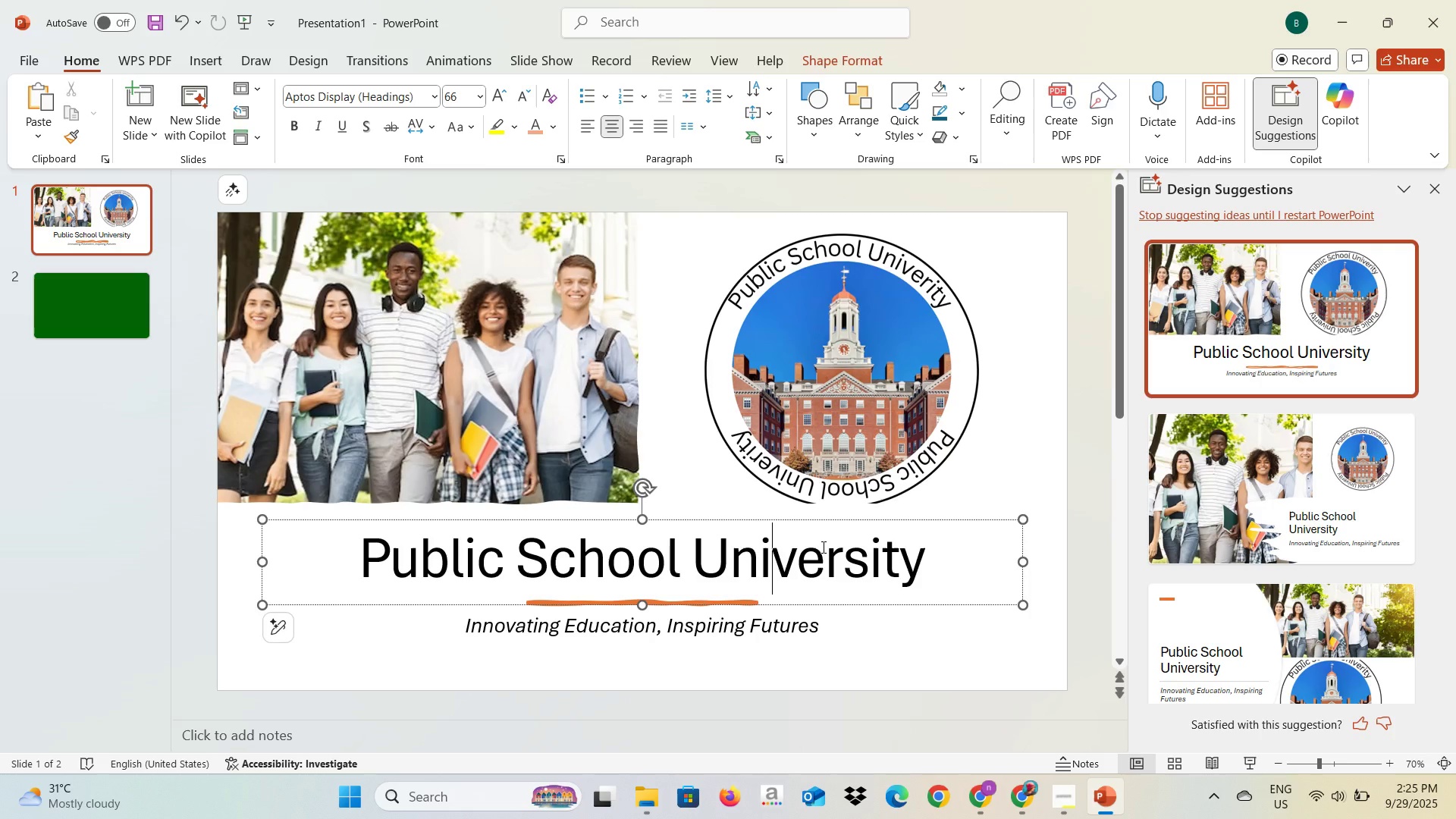 
key(Control+A)
 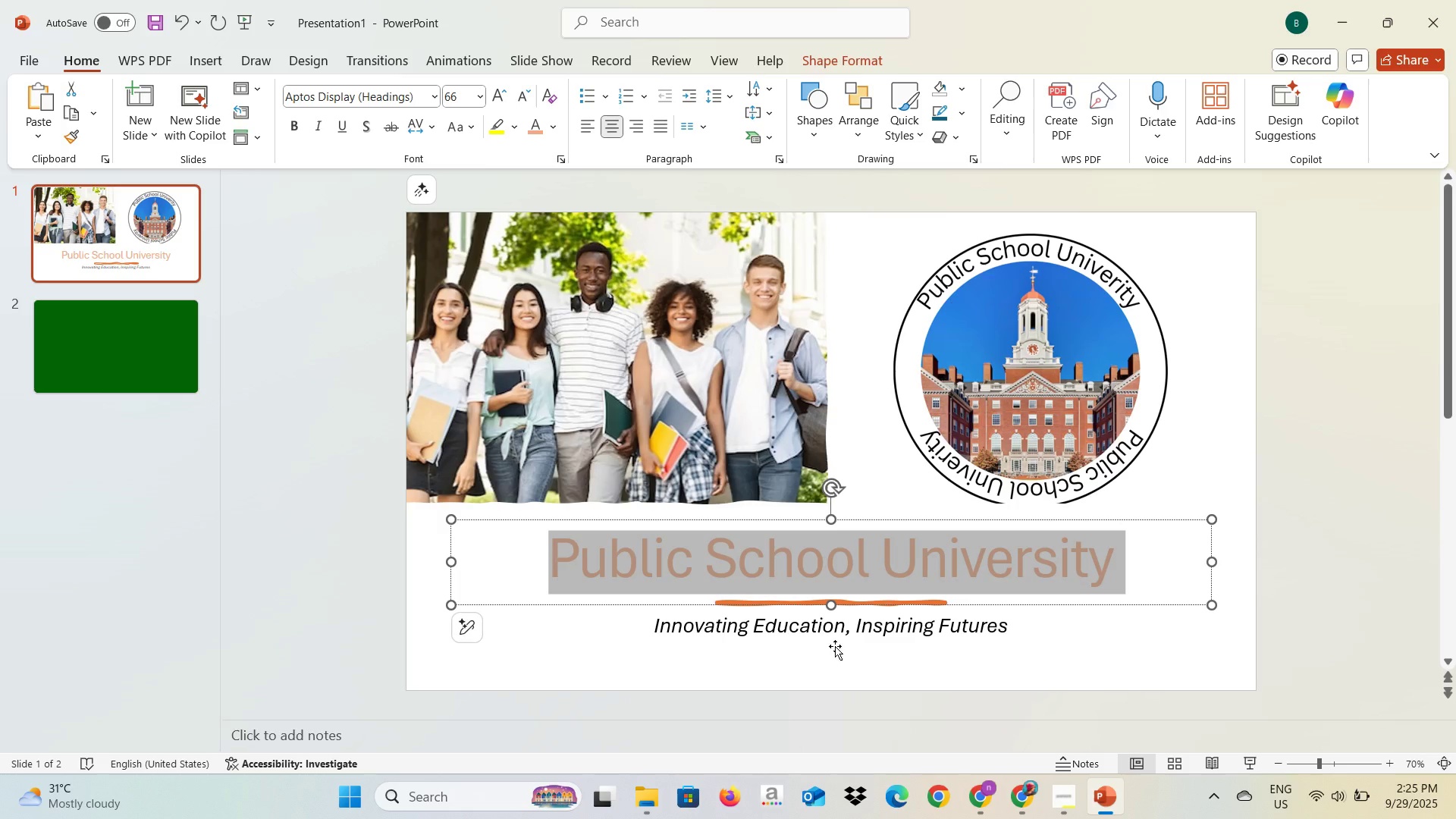 
left_click([770, 629])
 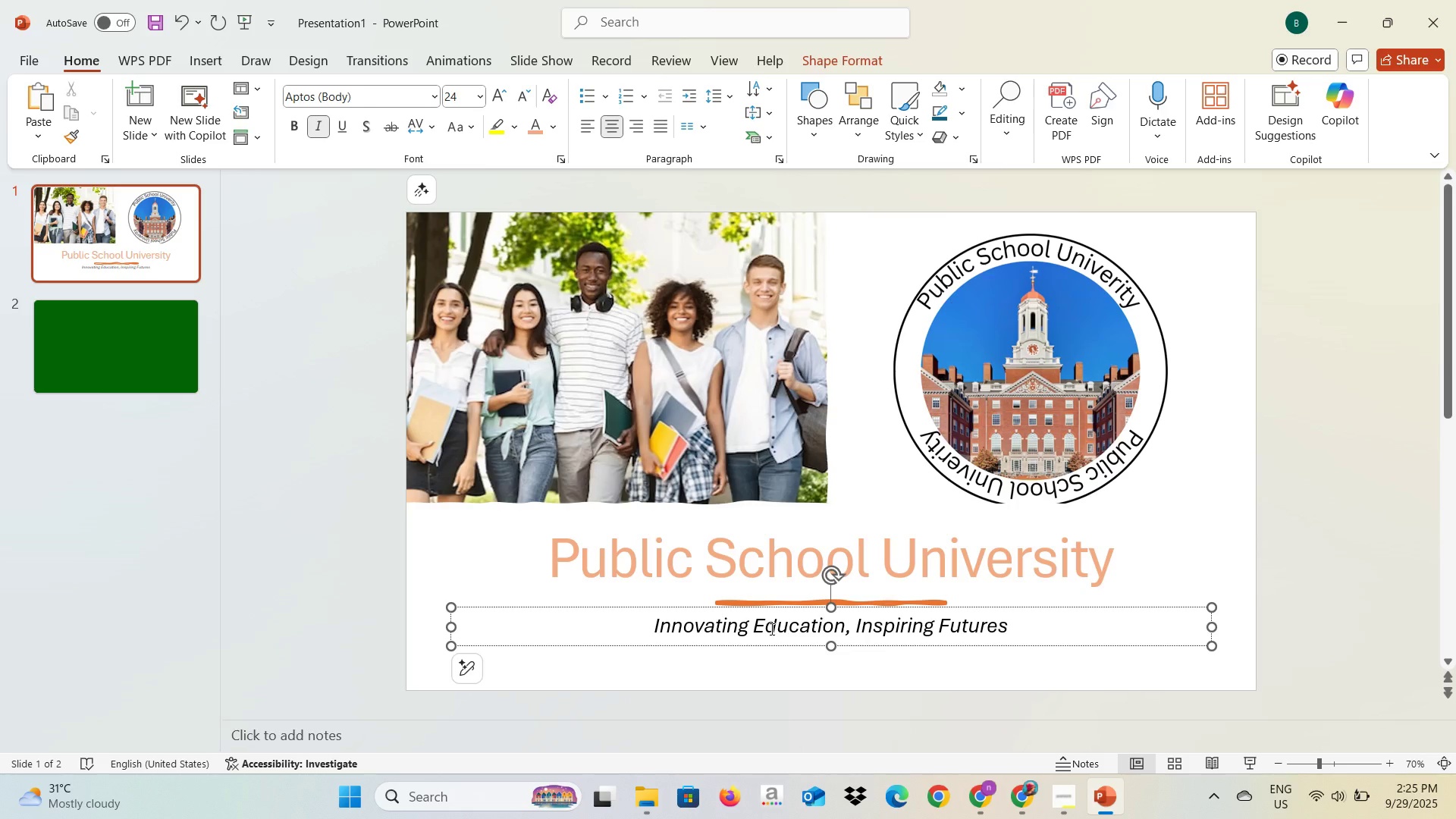 
key(Control+A)
 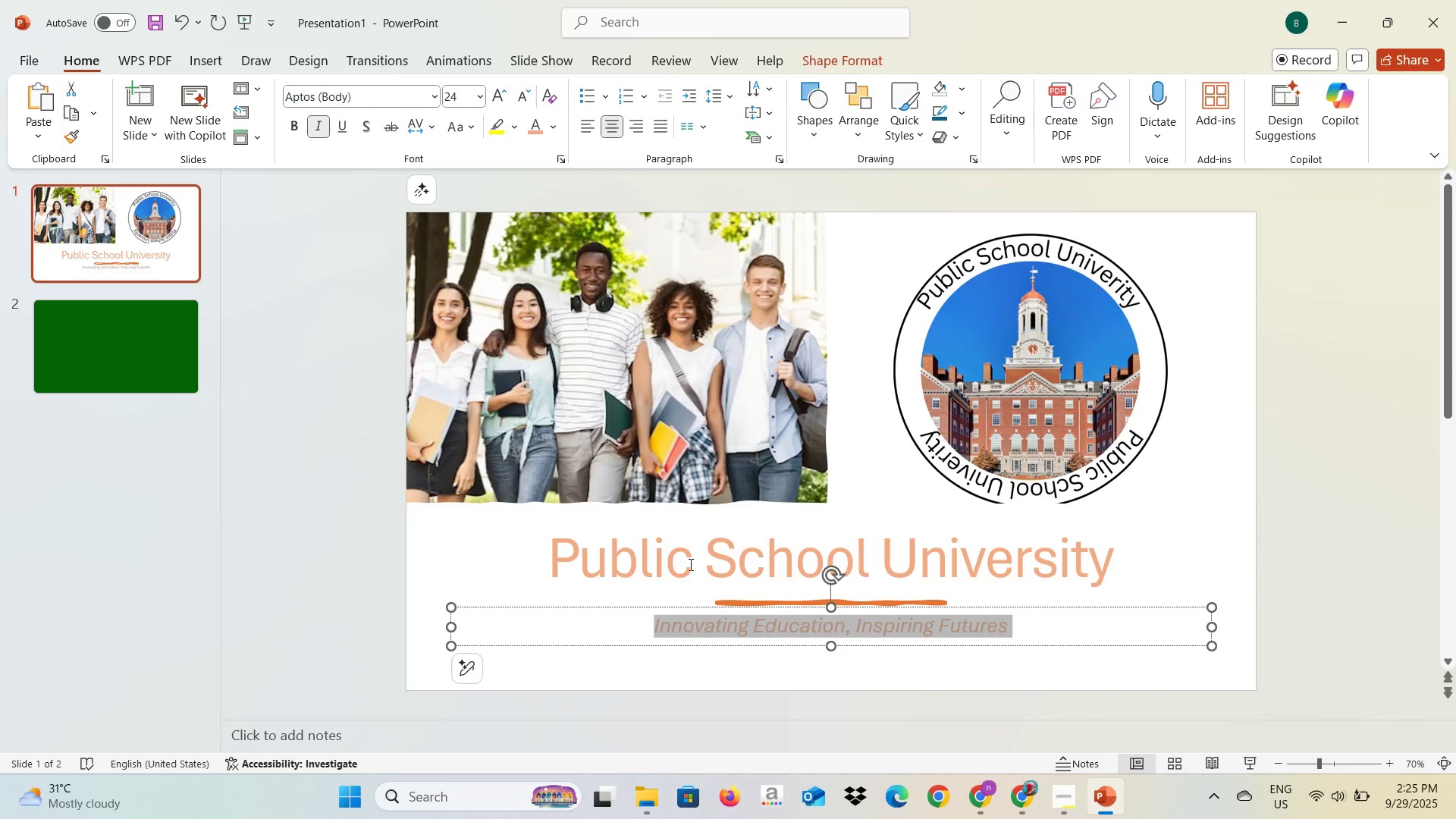 
left_click([509, 582])
 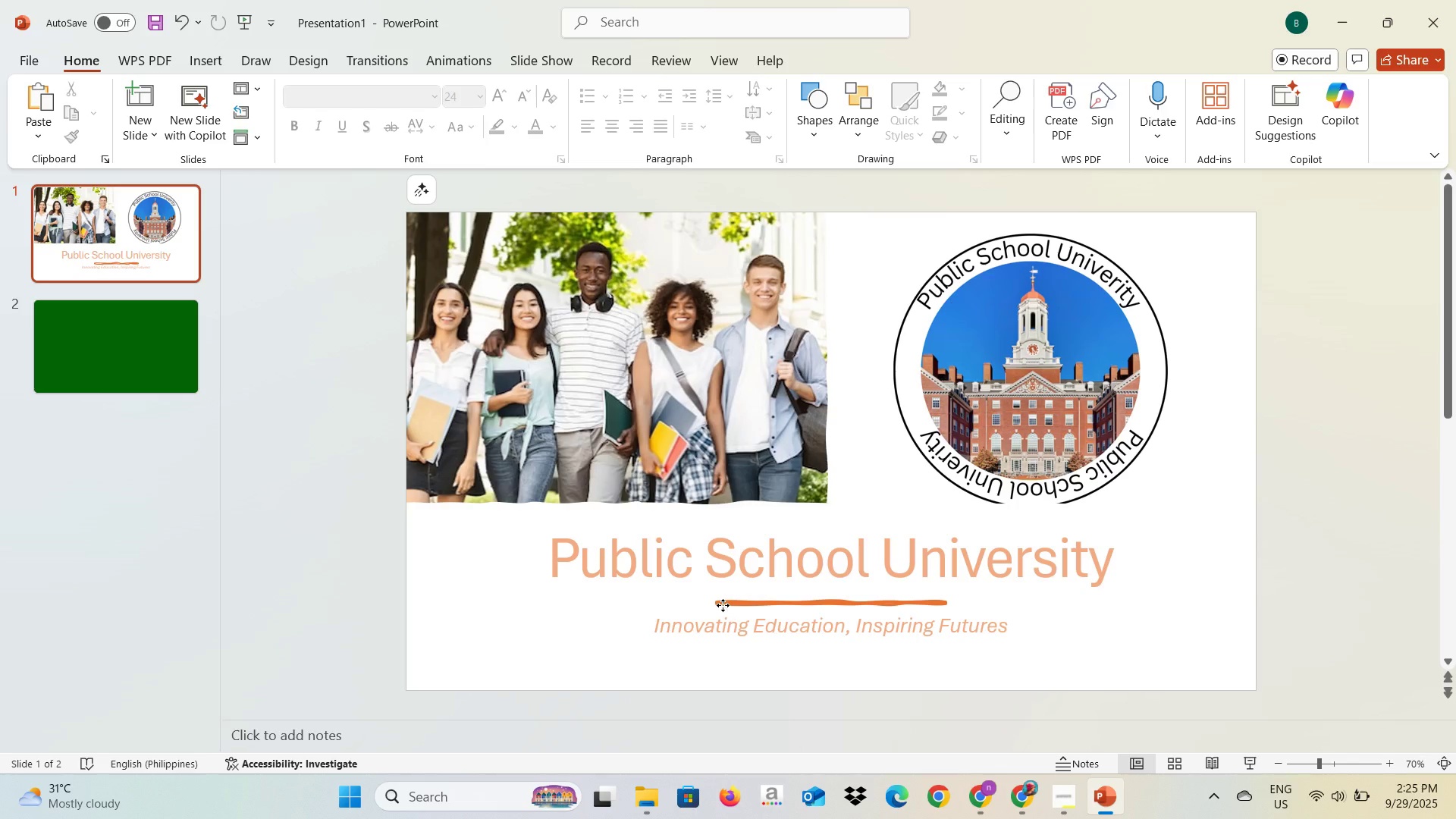 
left_click([723, 605])
 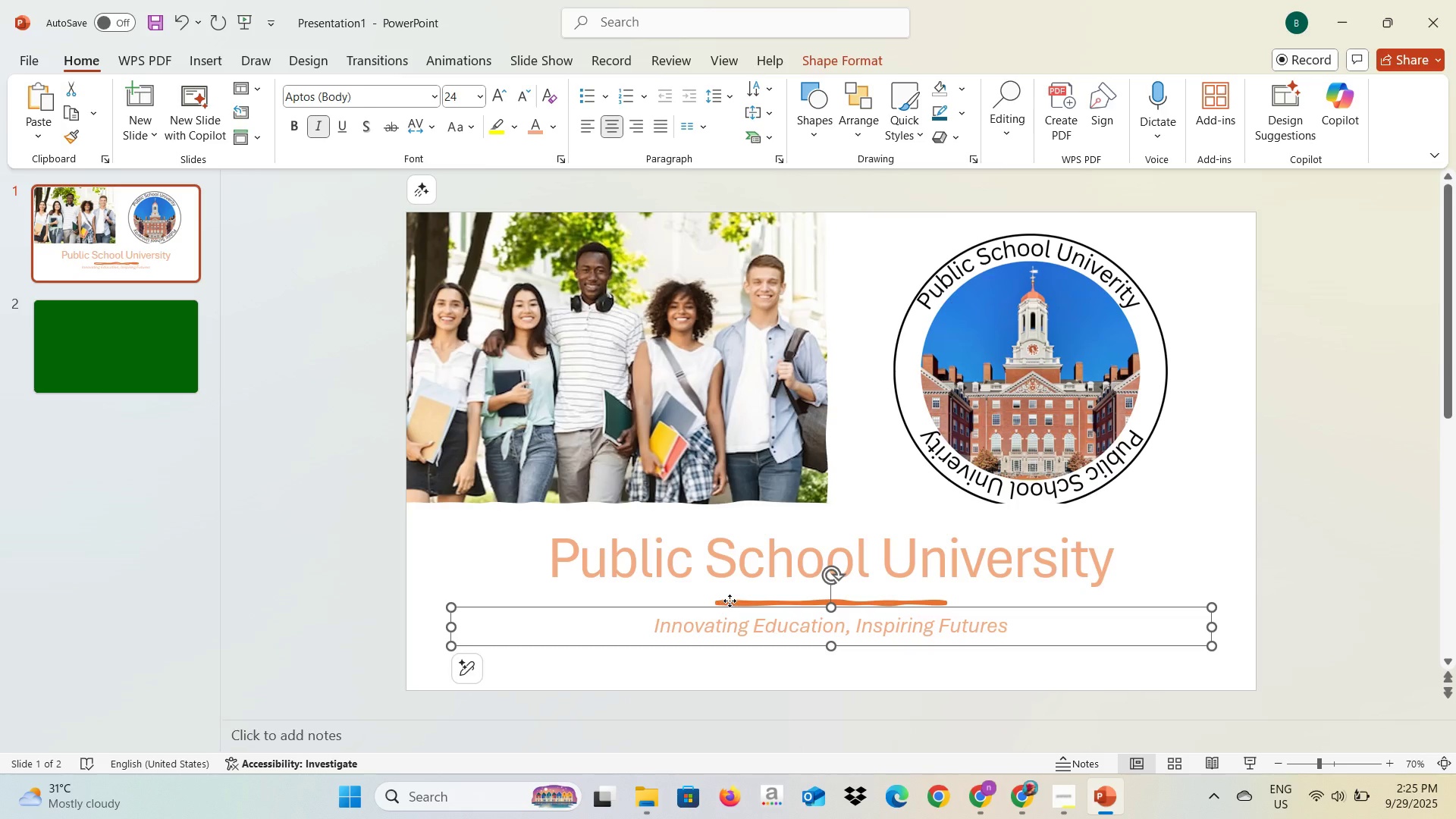 
double_click([730, 601])
 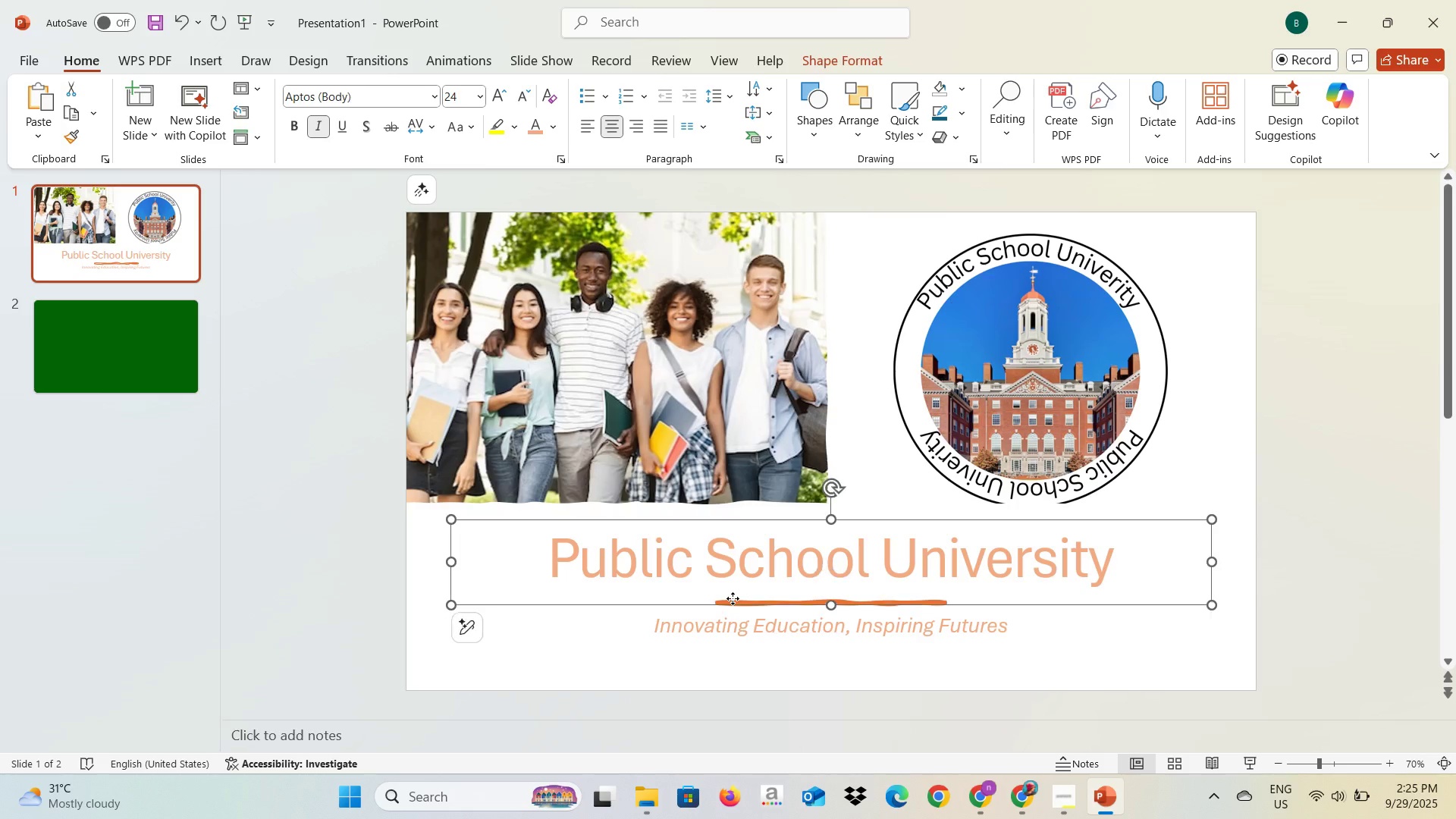 
triple_click([733, 598])
 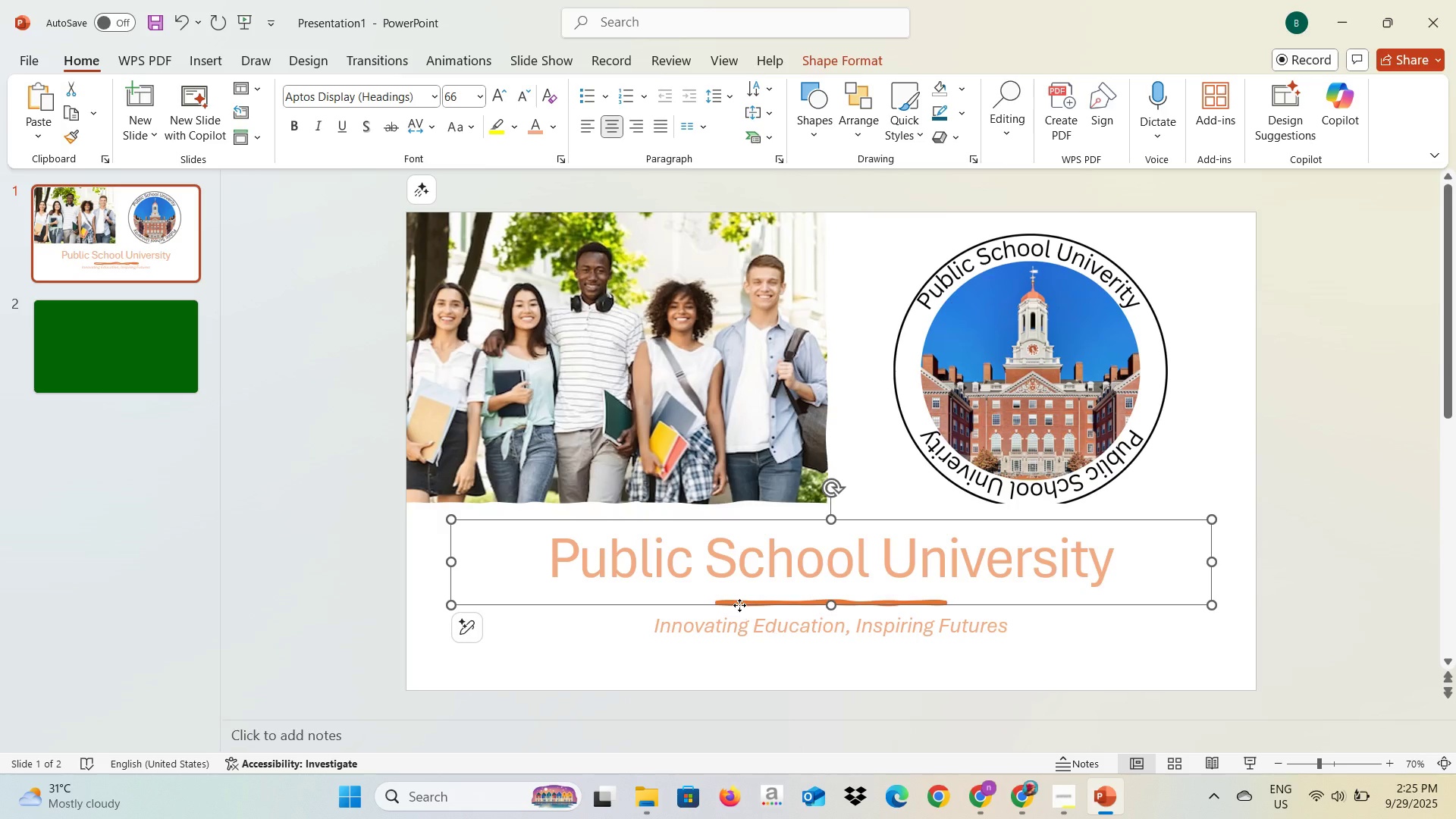 
left_click([739, 605])
 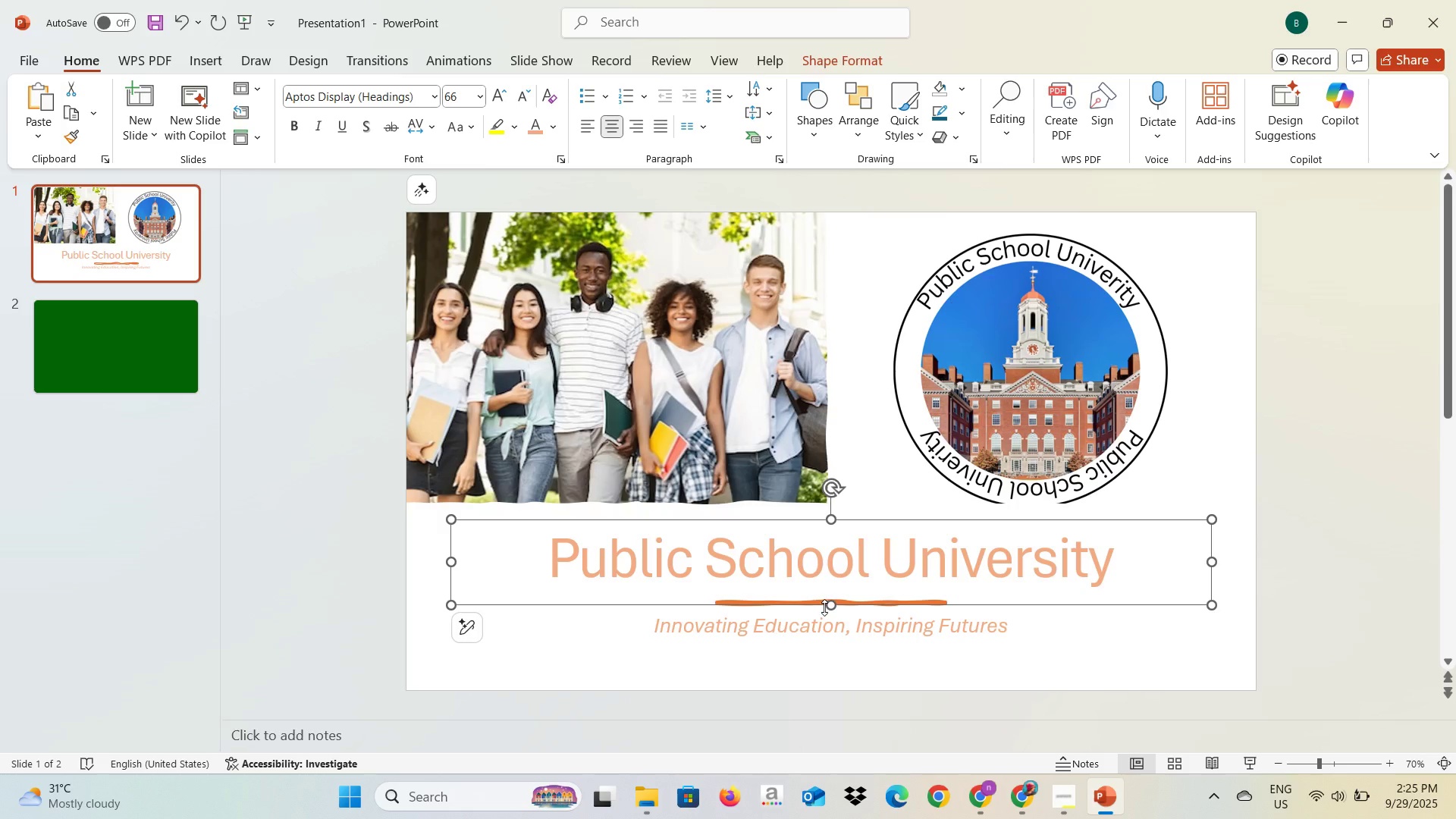 
left_click_drag(start_coordinate=[829, 607], to_coordinate=[830, 595])
 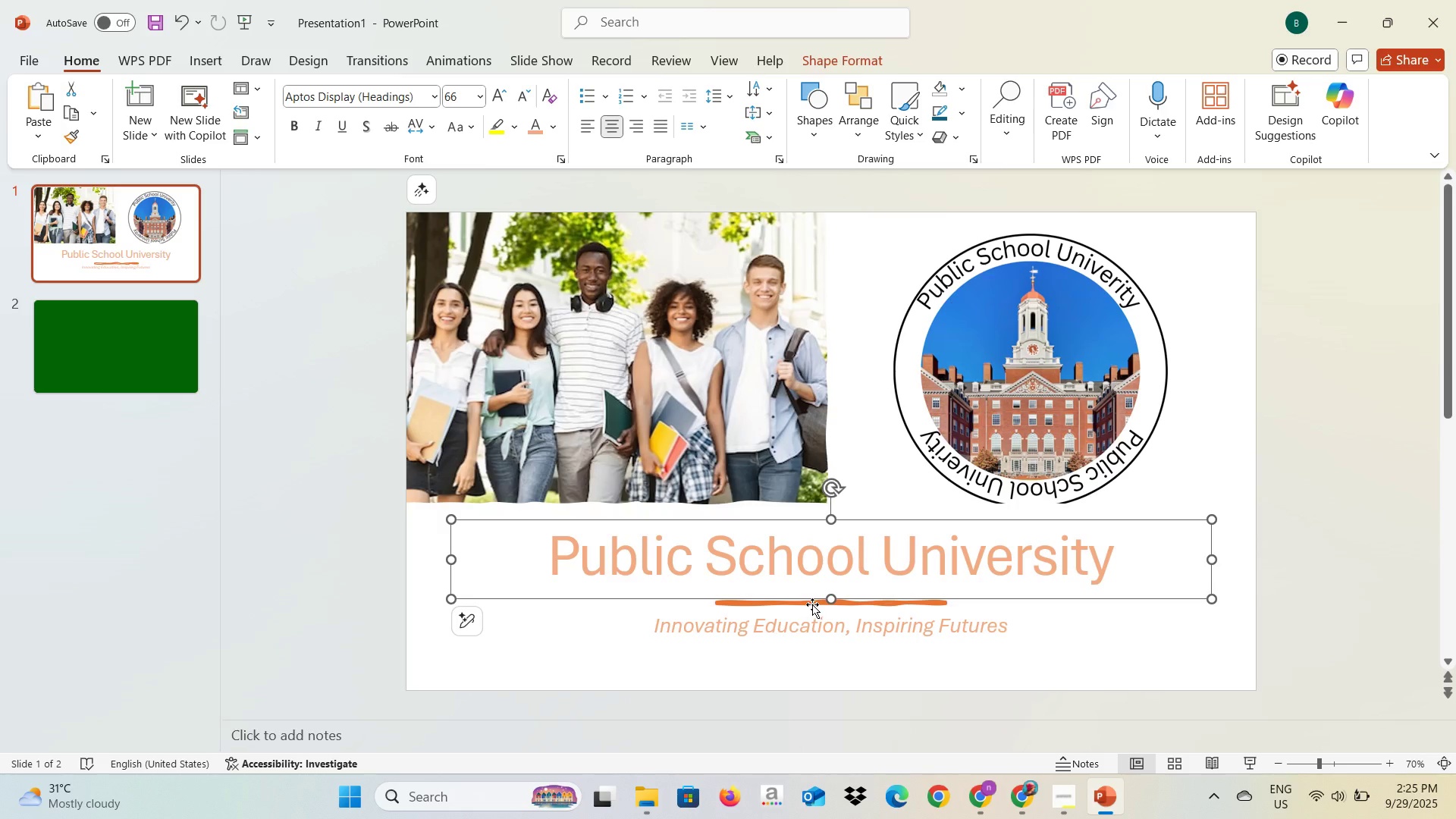 
left_click([812, 604])
 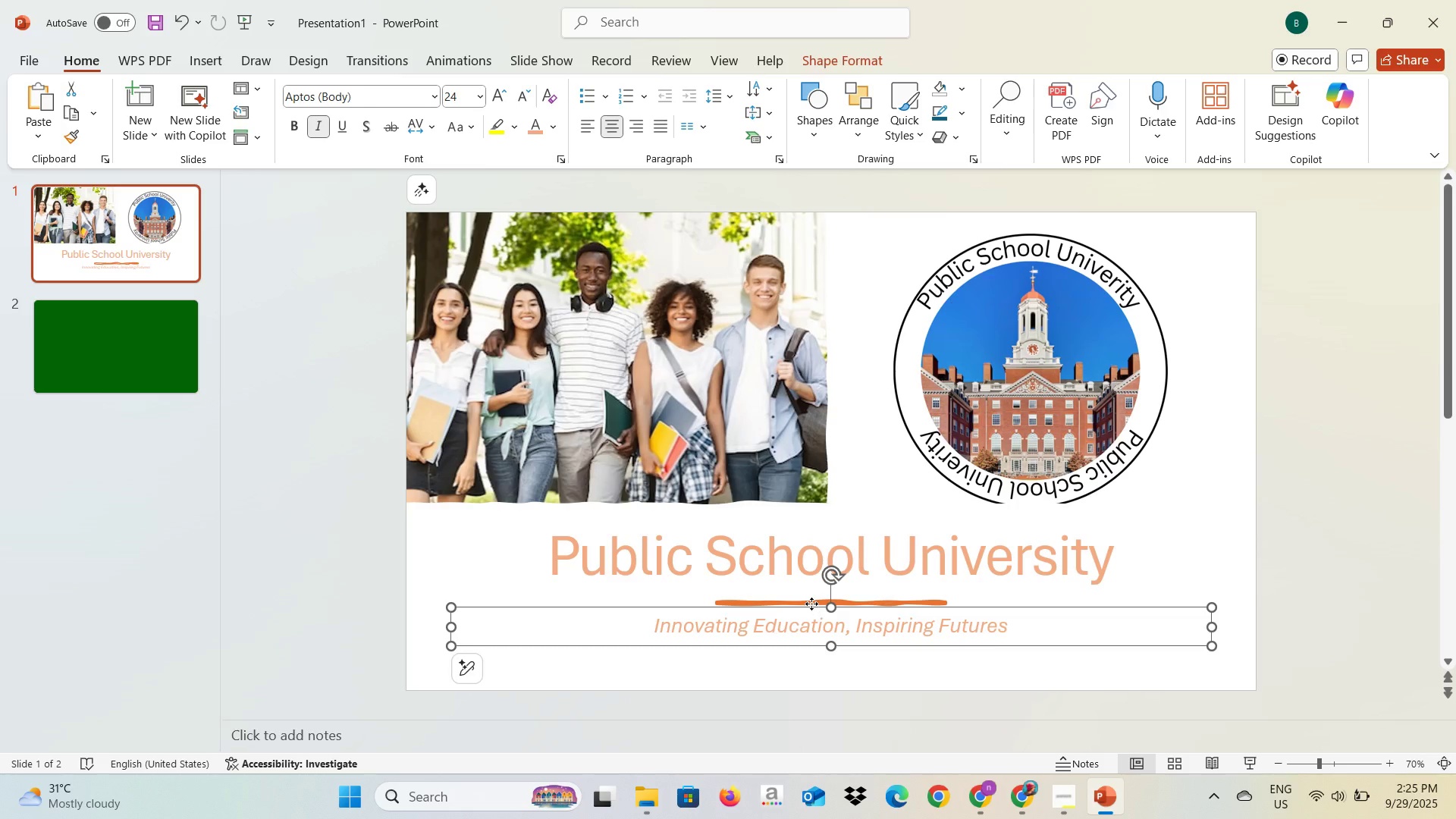 
left_click([811, 604])
 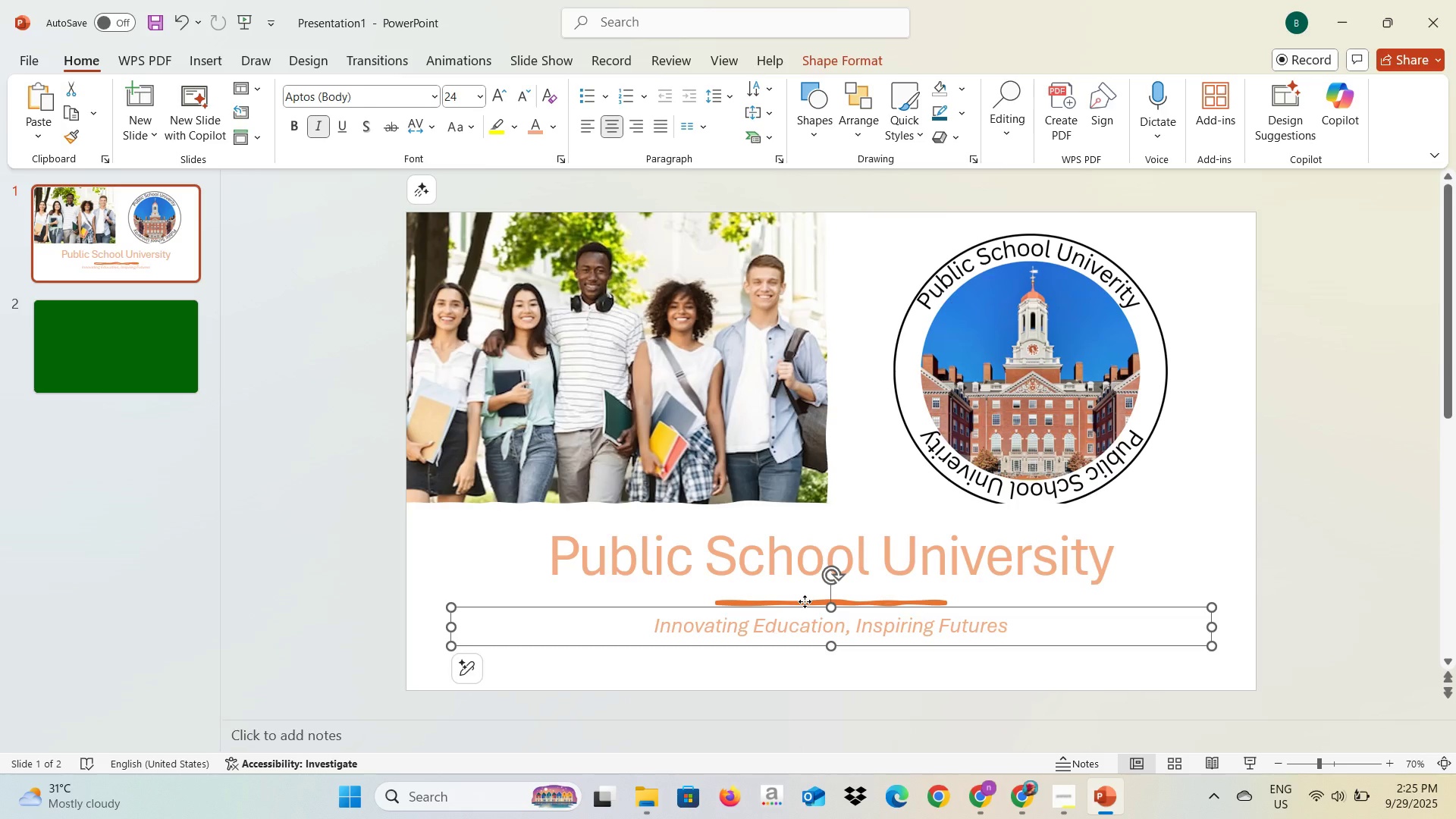 
left_click([805, 601])
 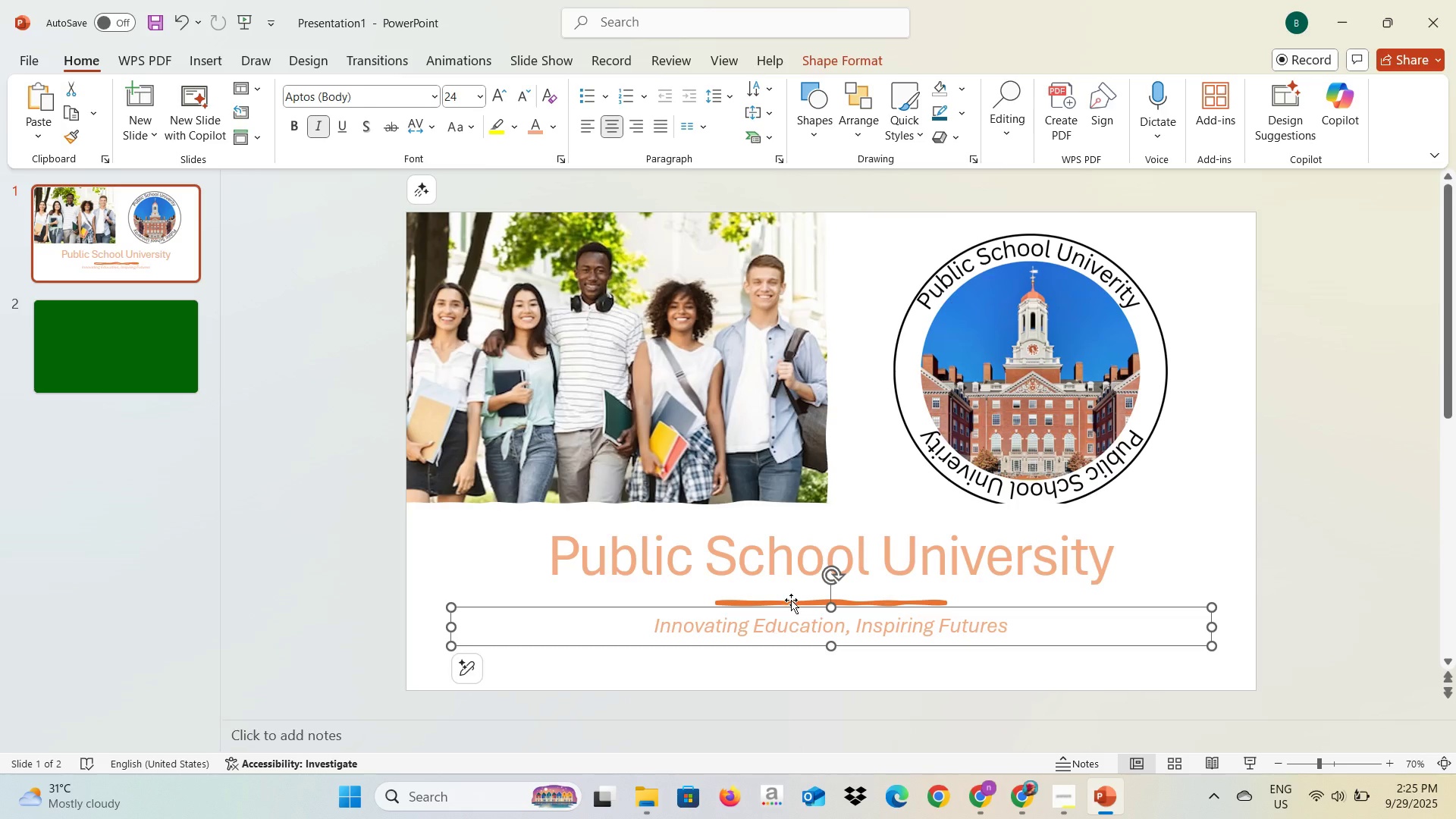 
triple_click([788, 601])
 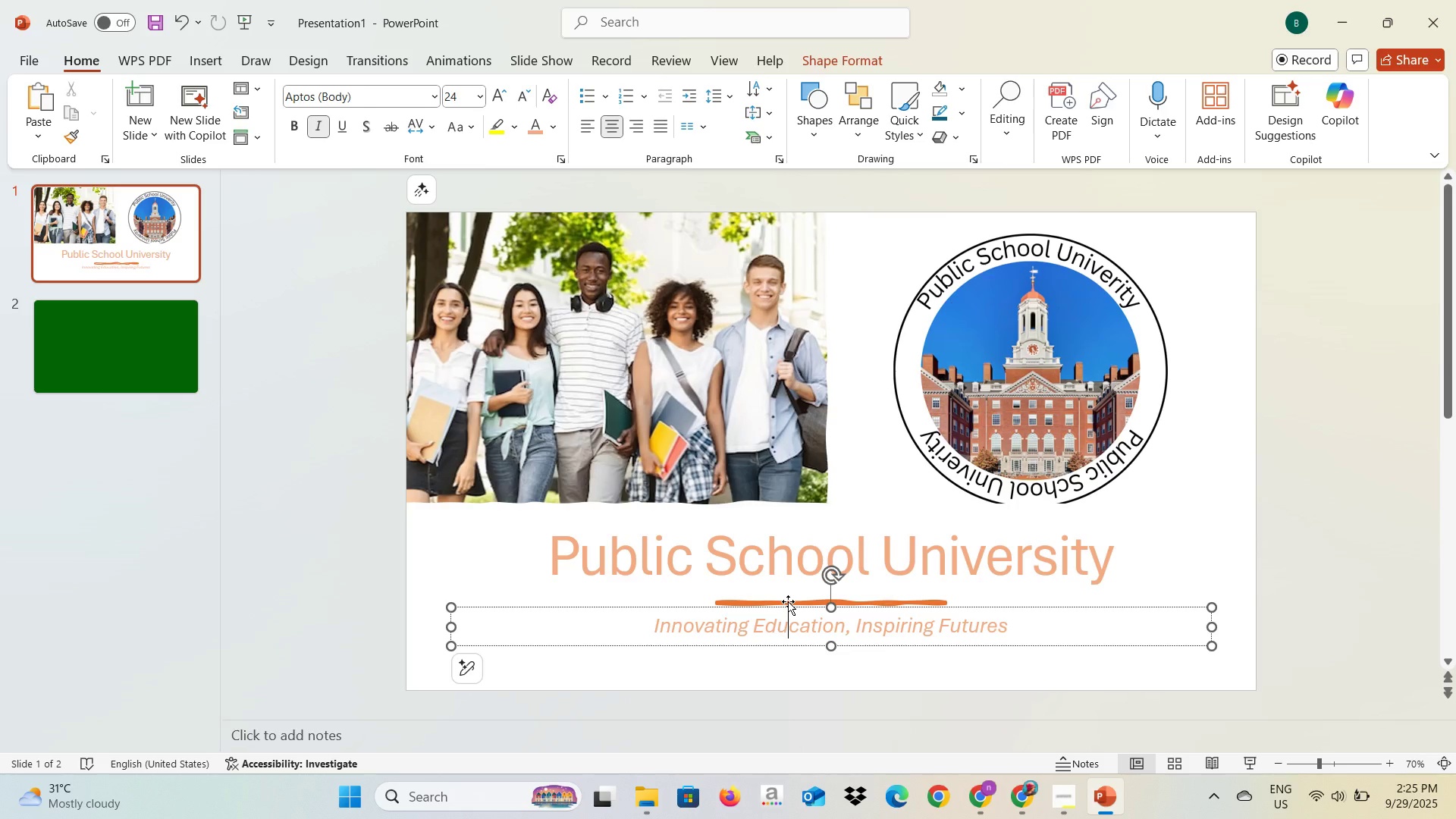 
triple_click([788, 601])
 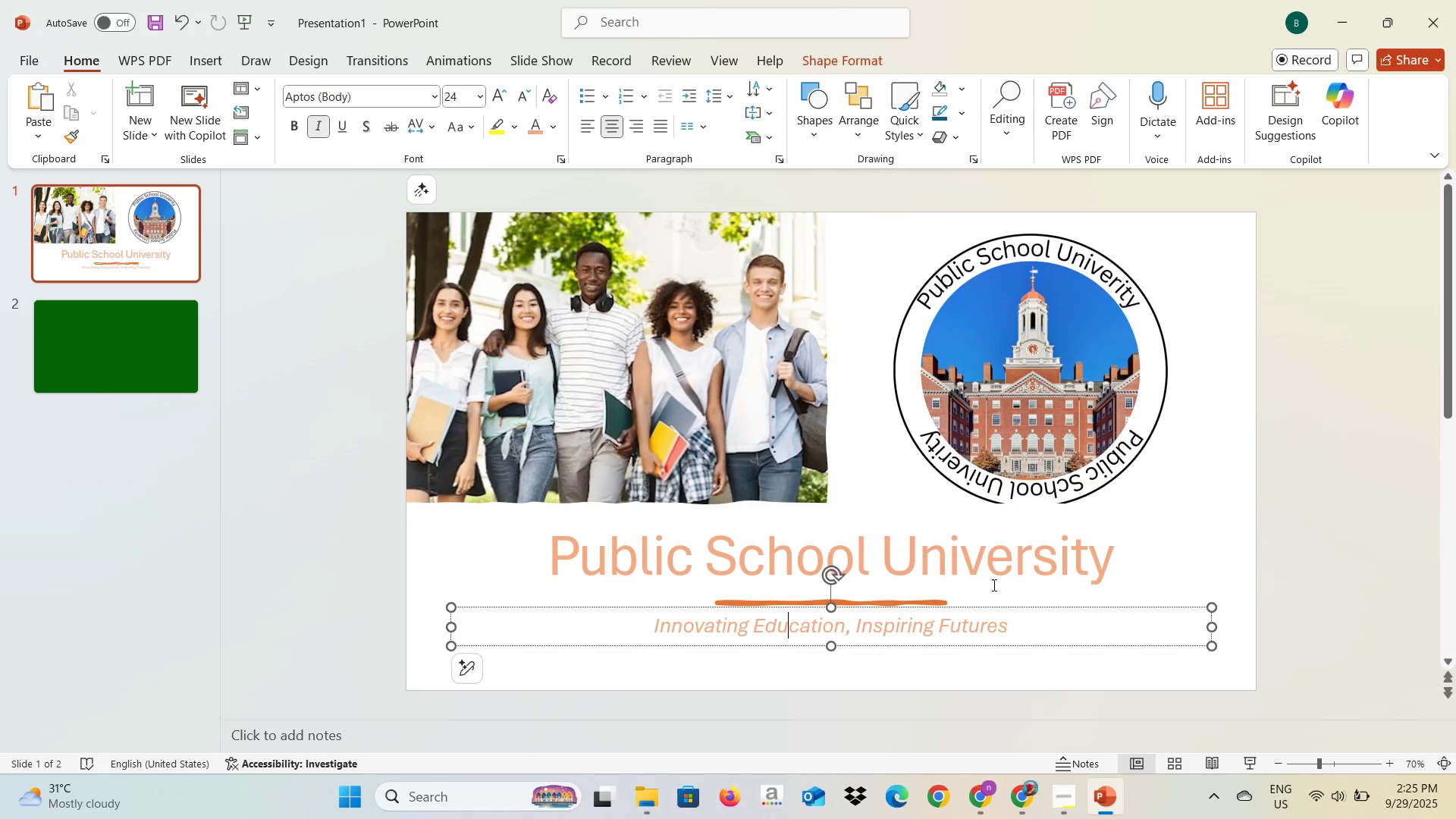 
left_click([993, 585])
 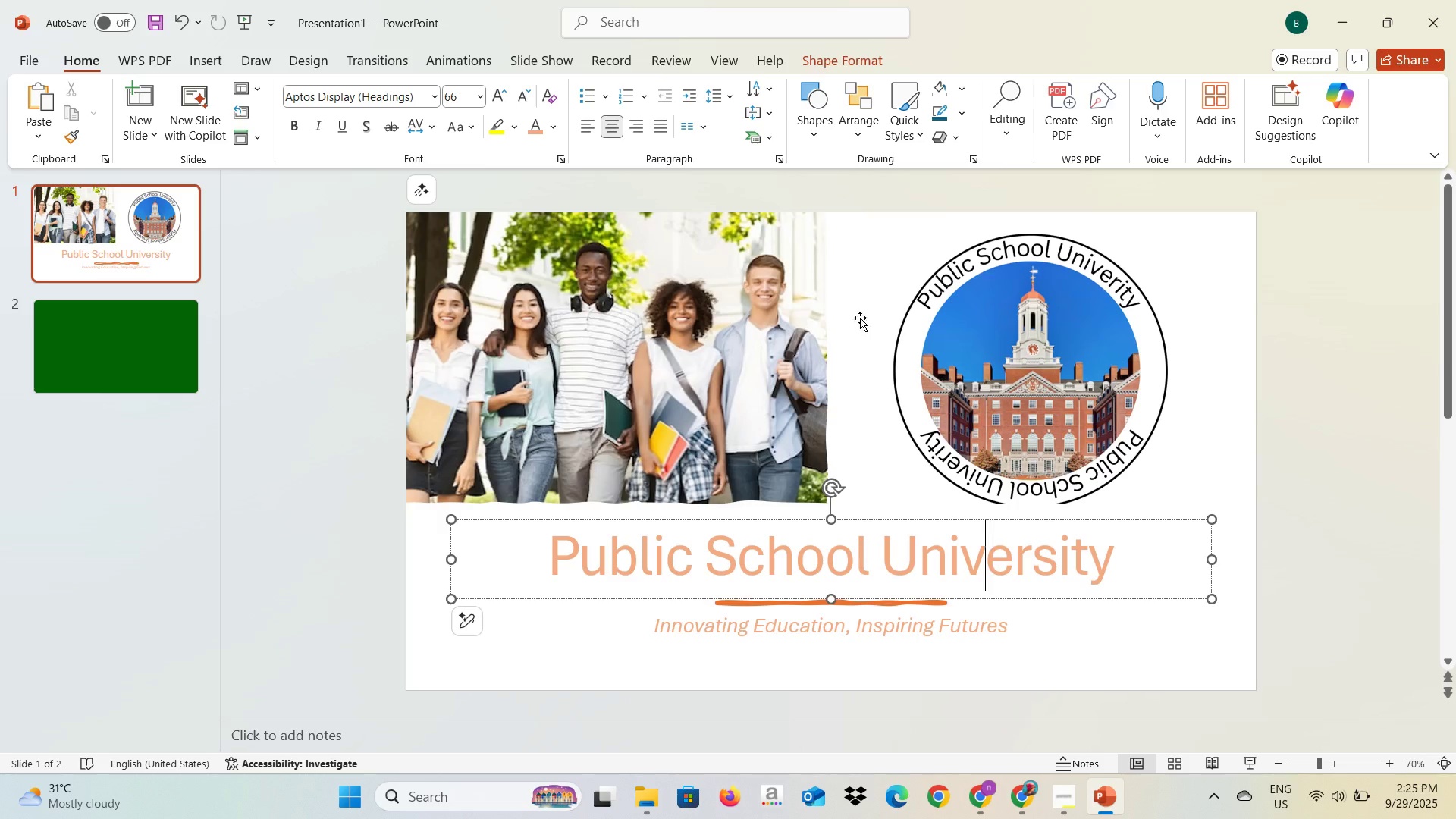 
left_click([865, 247])
 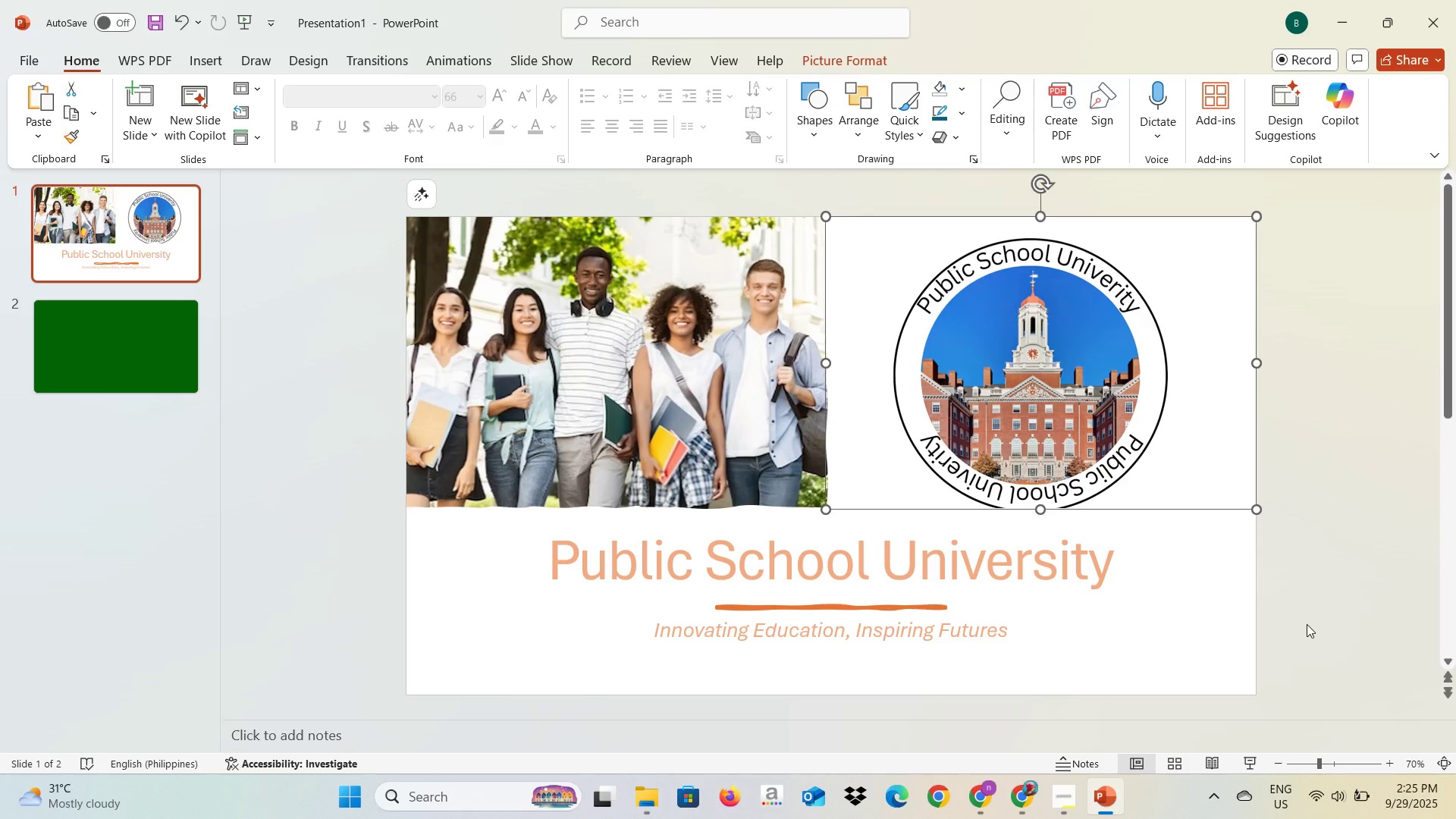 
left_click([1308, 623])
 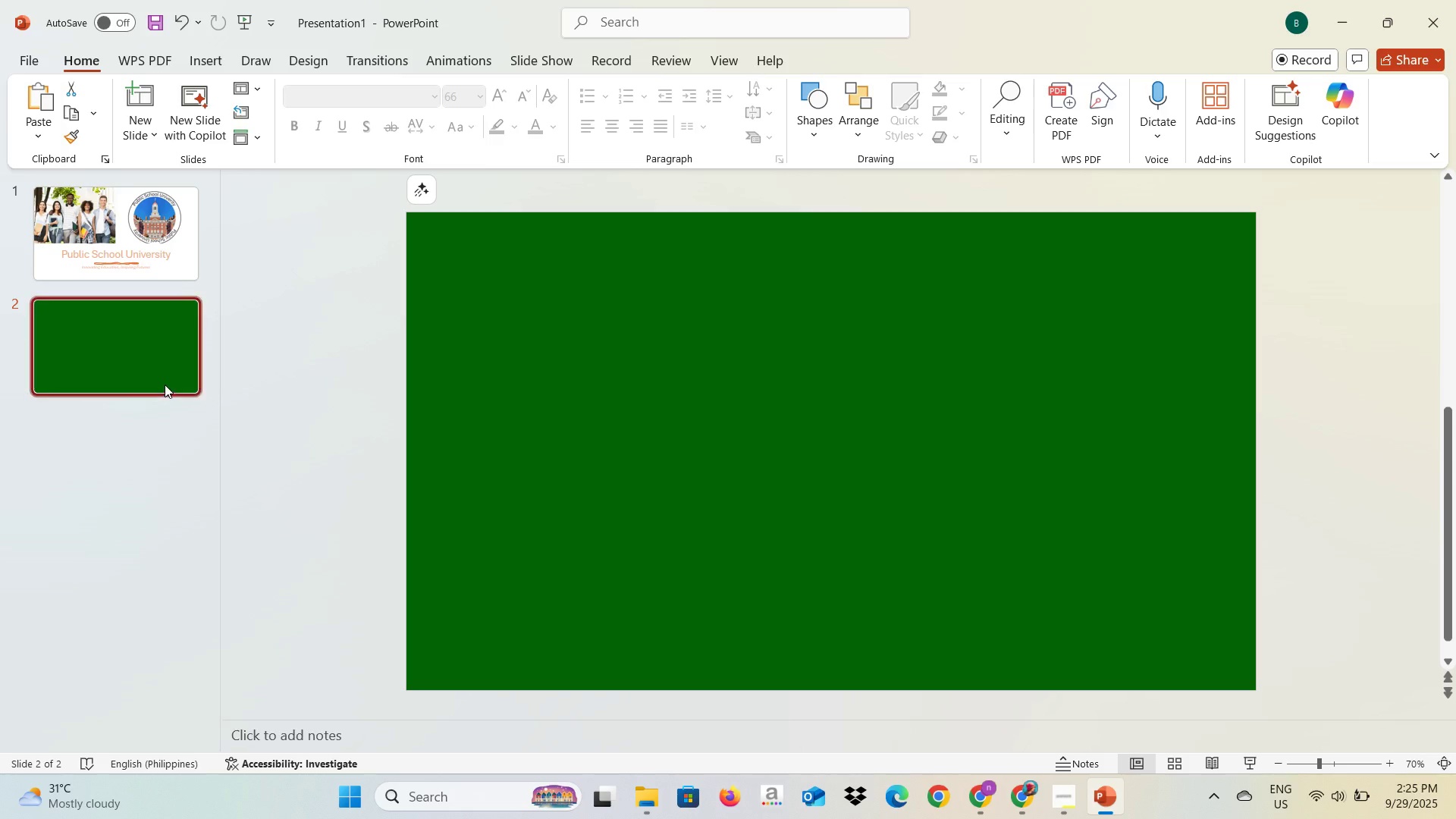 
key(Control+C)
 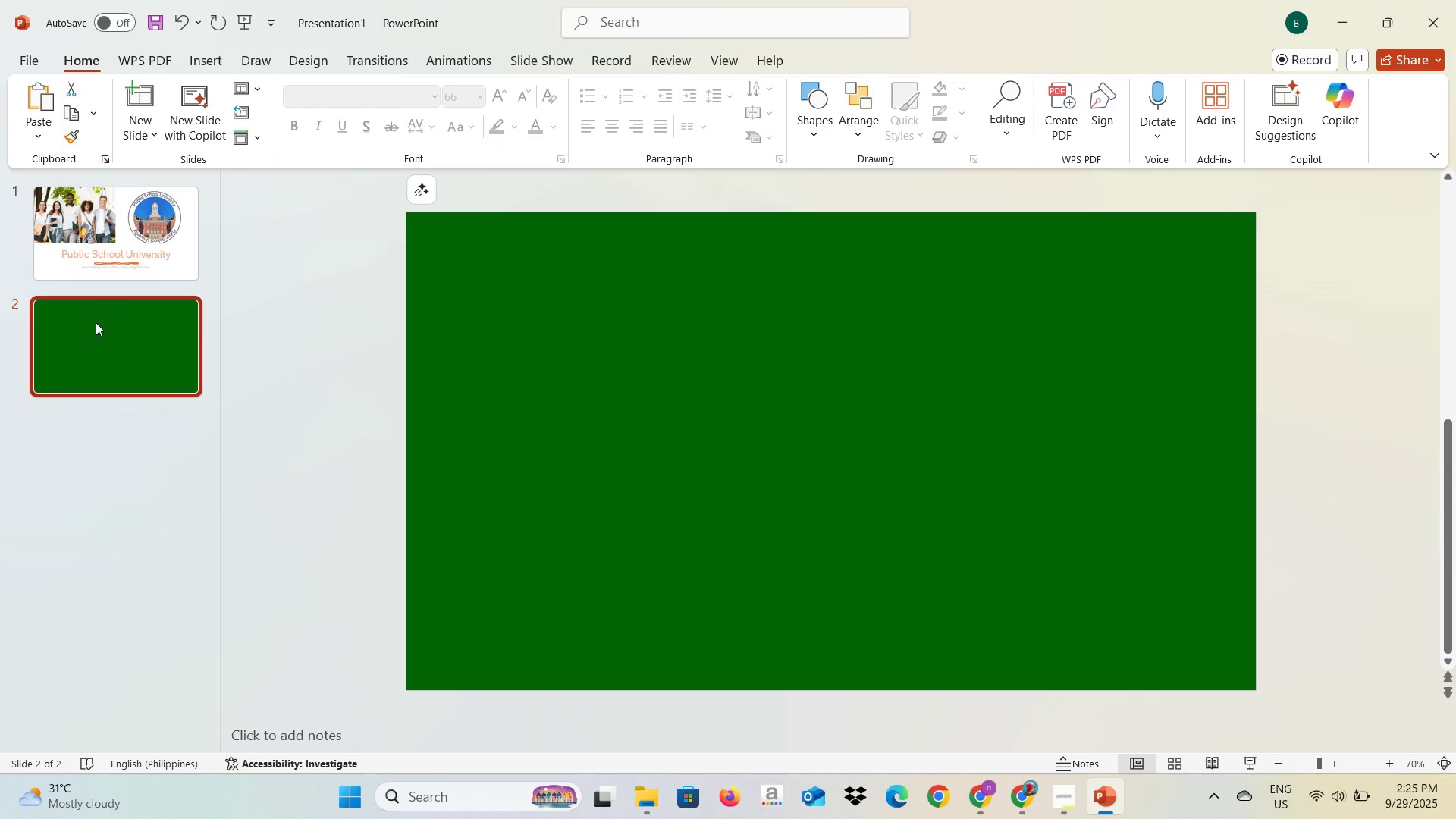 
left_click([86, 348])
 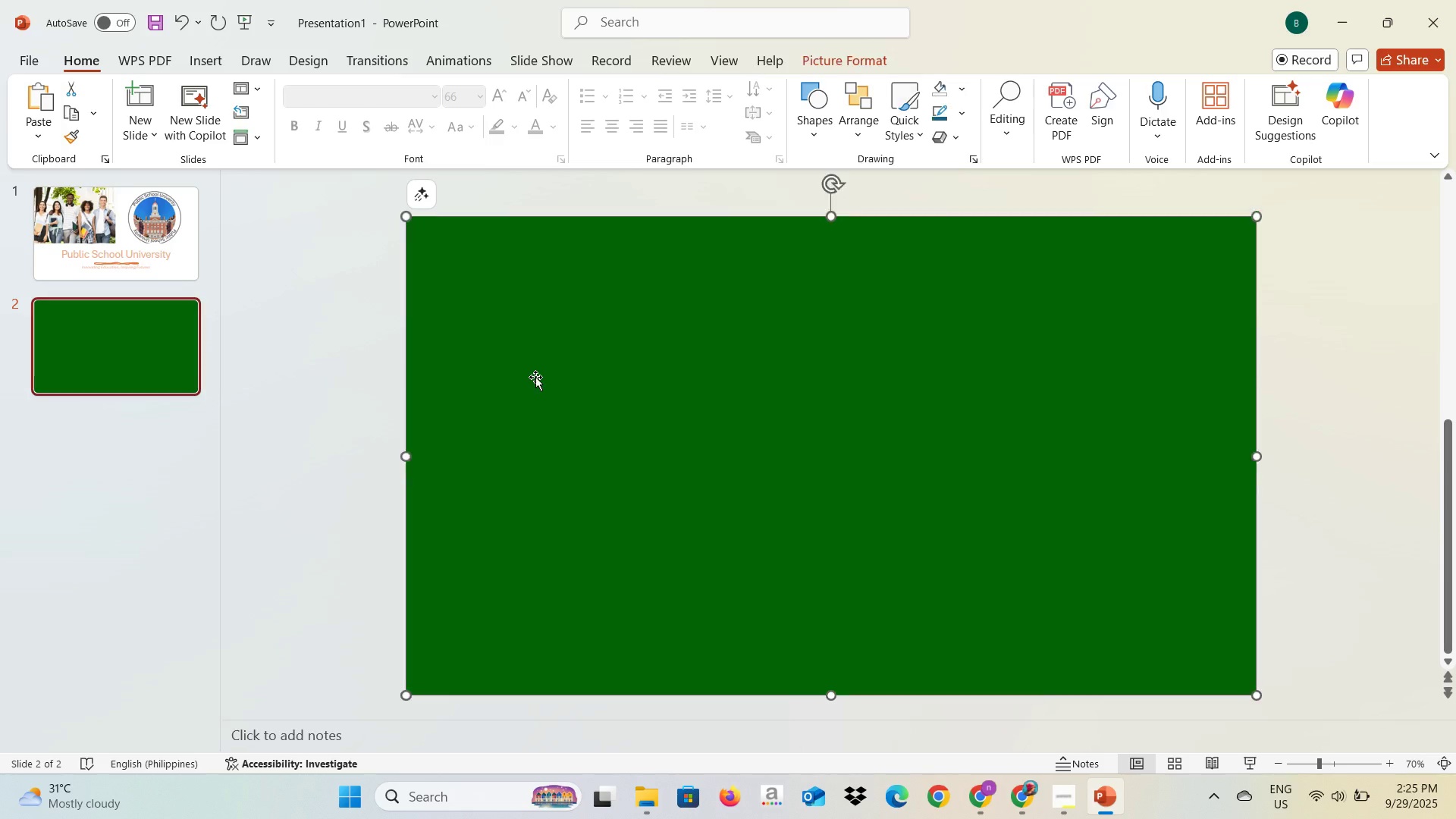 
key(Control+C)
 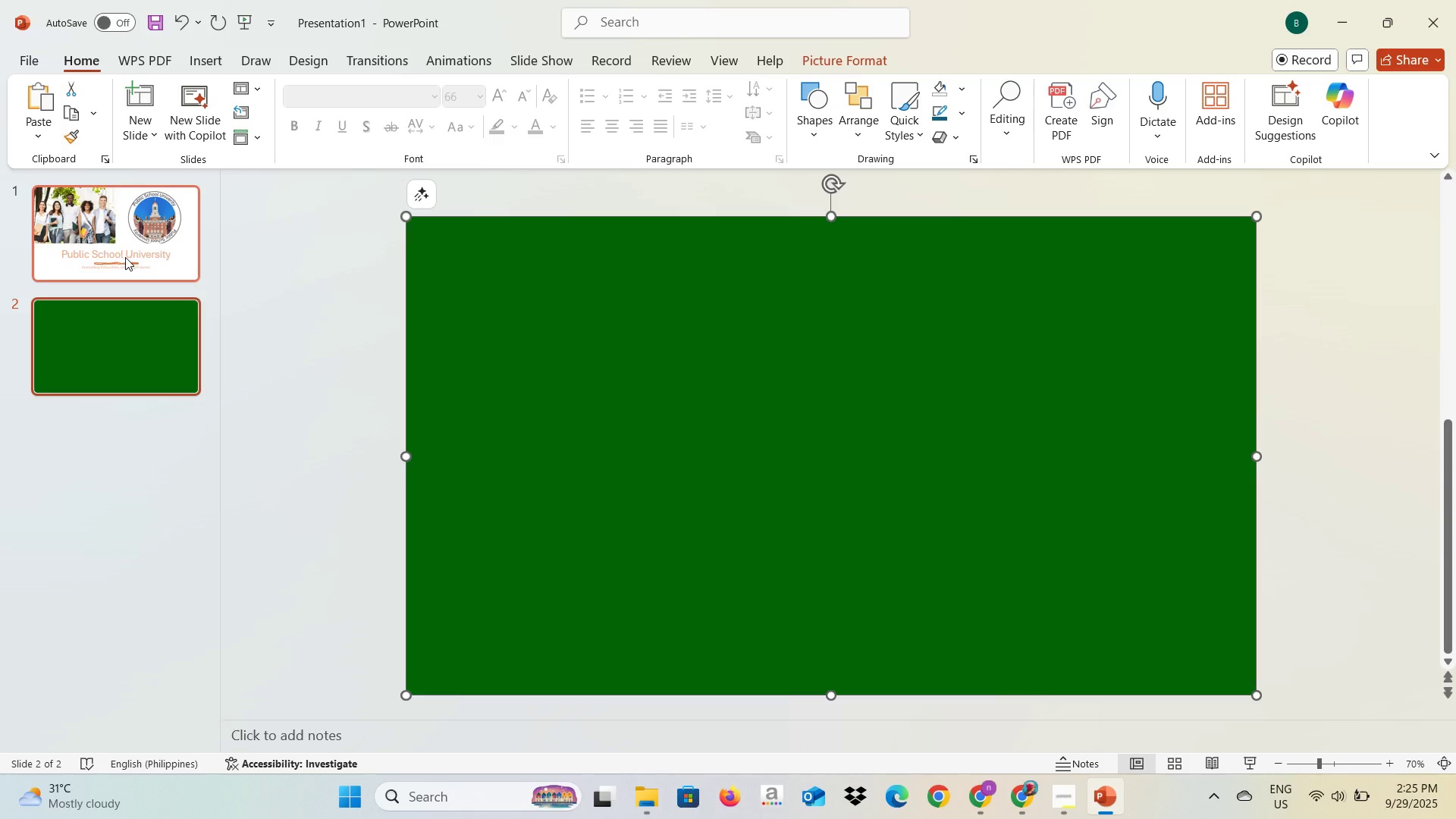 
left_click([124, 257])
 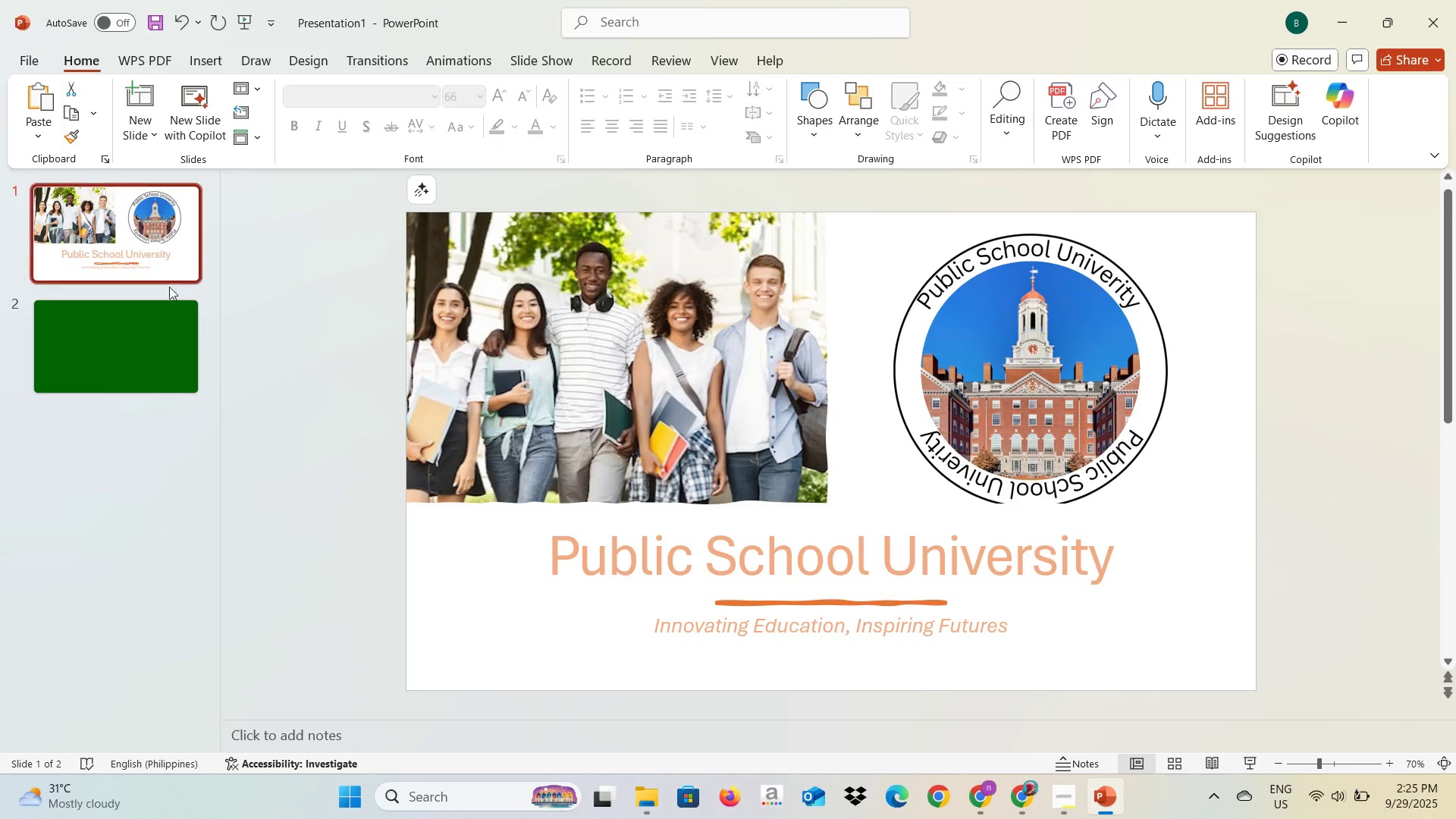 
key(Control+V)
 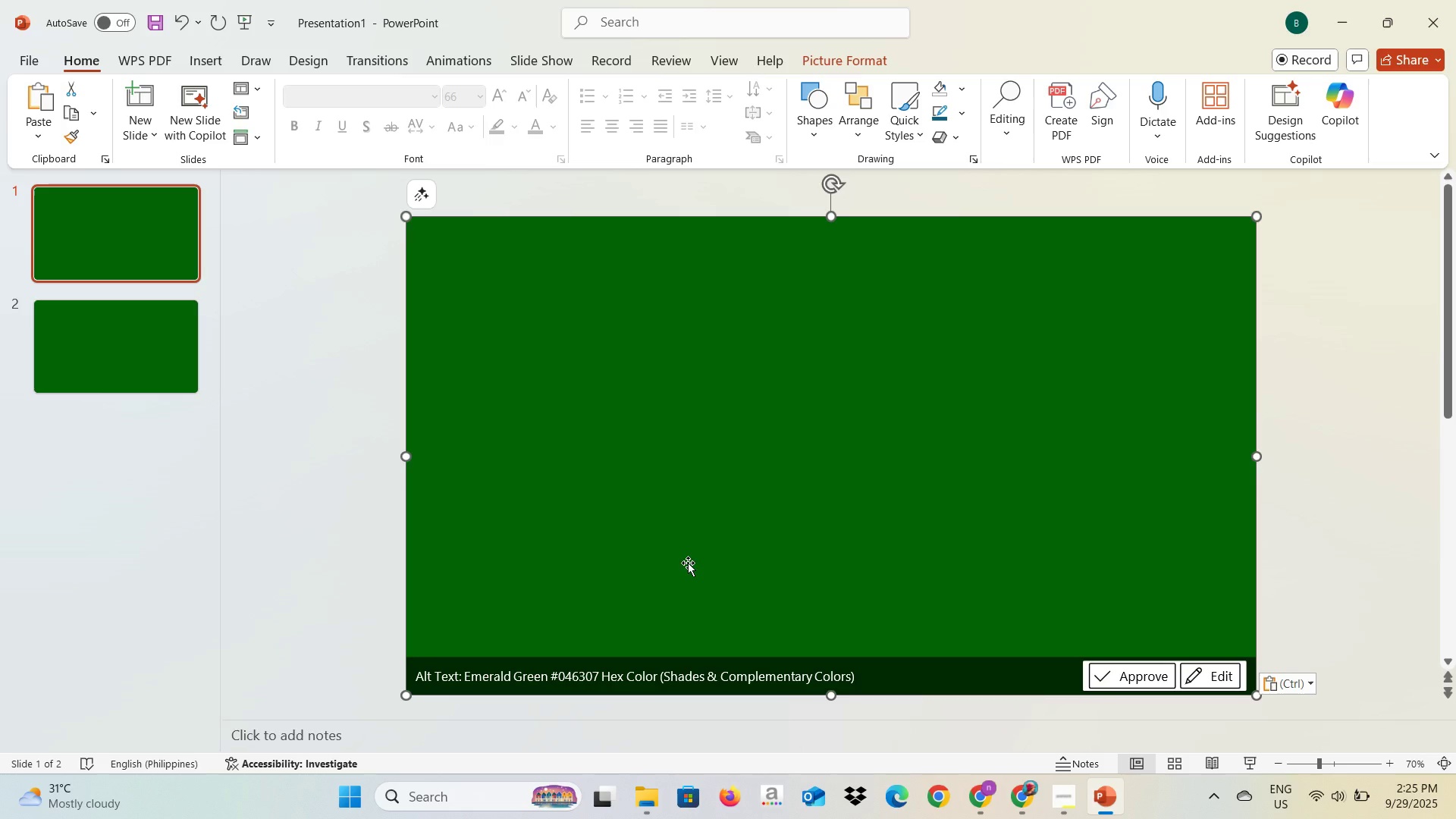 
right_click([695, 545])
 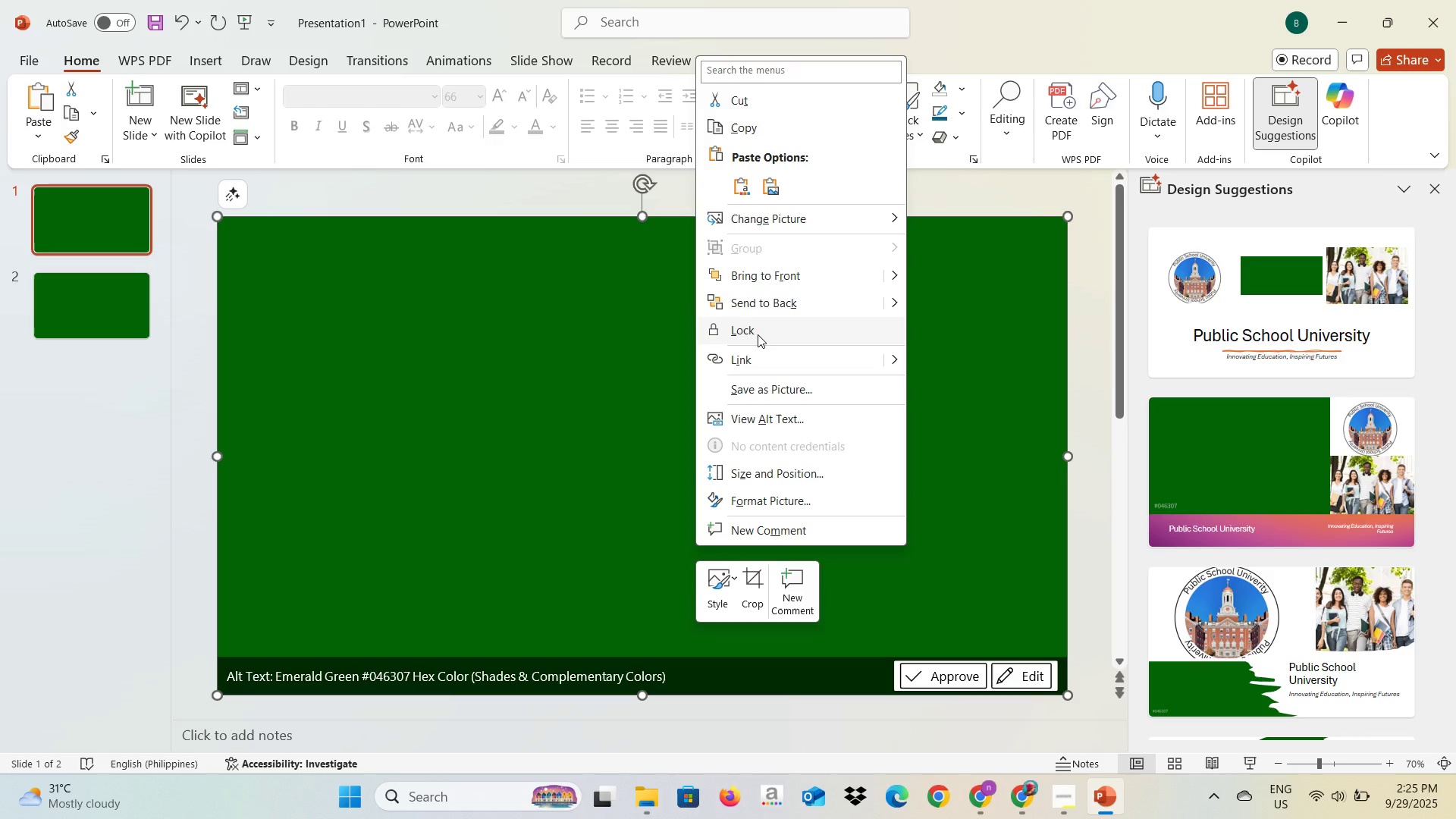 
left_click([783, 309])
 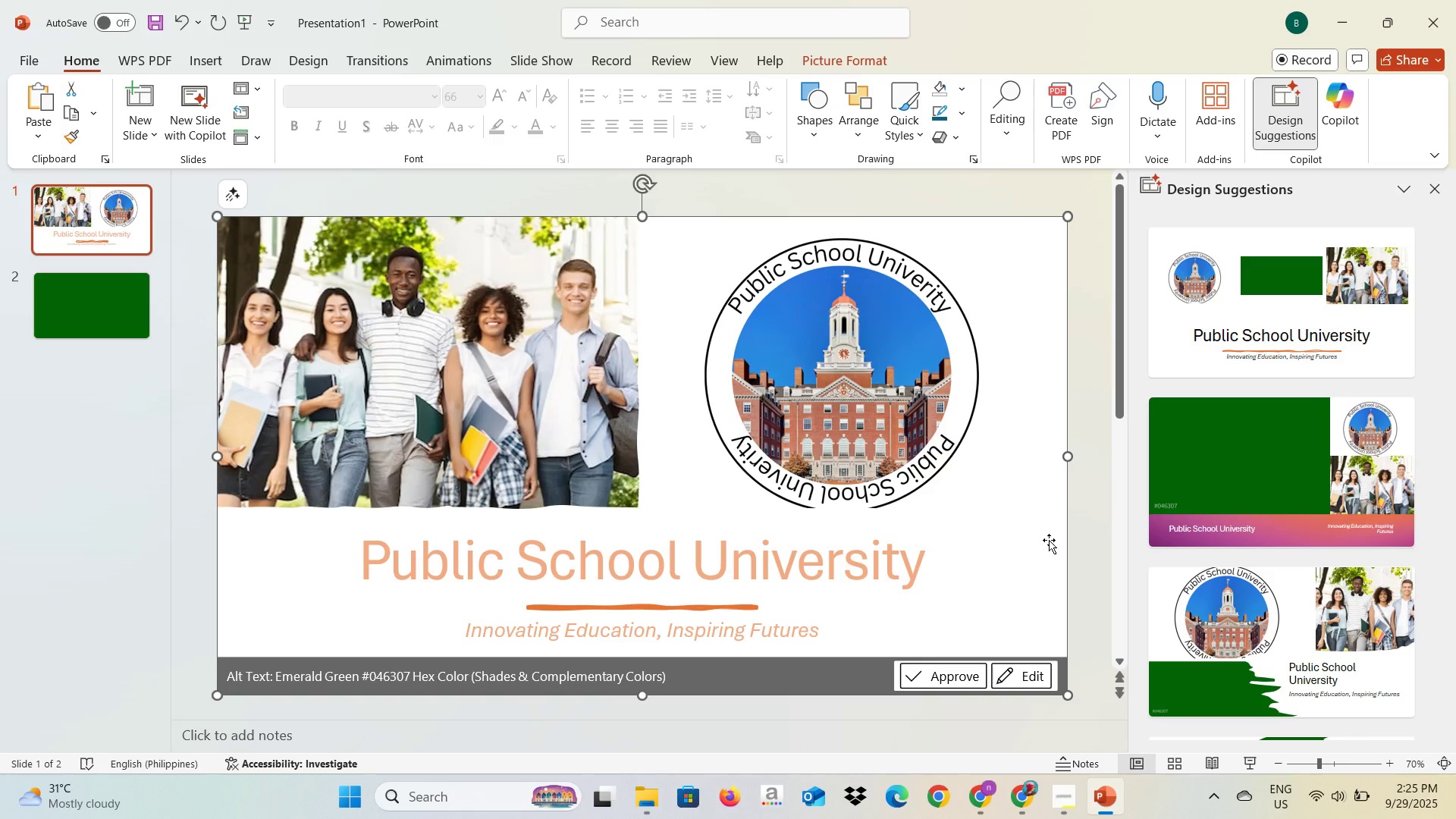 
wait(7.7)
 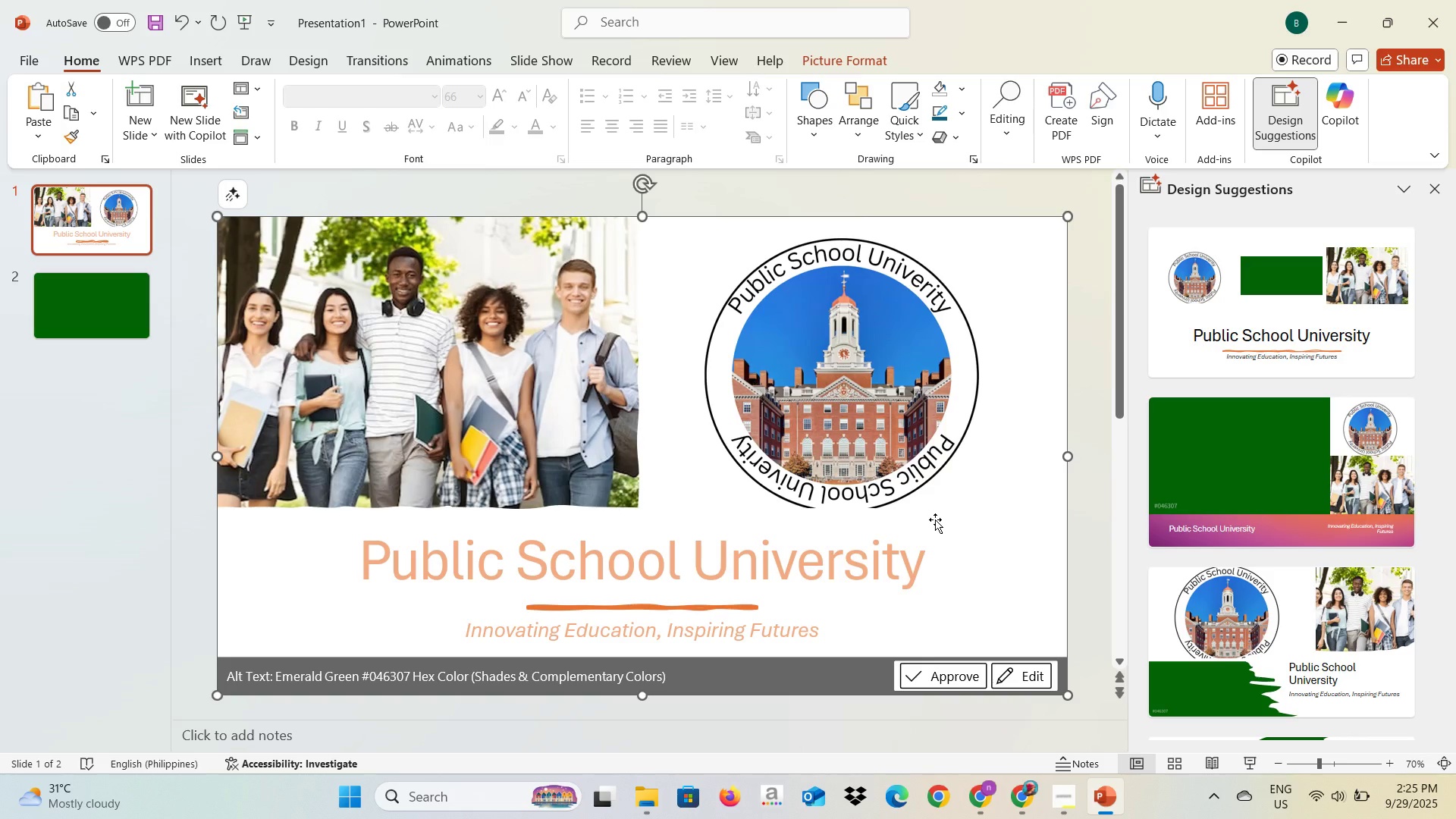 
left_click([1114, 520])
 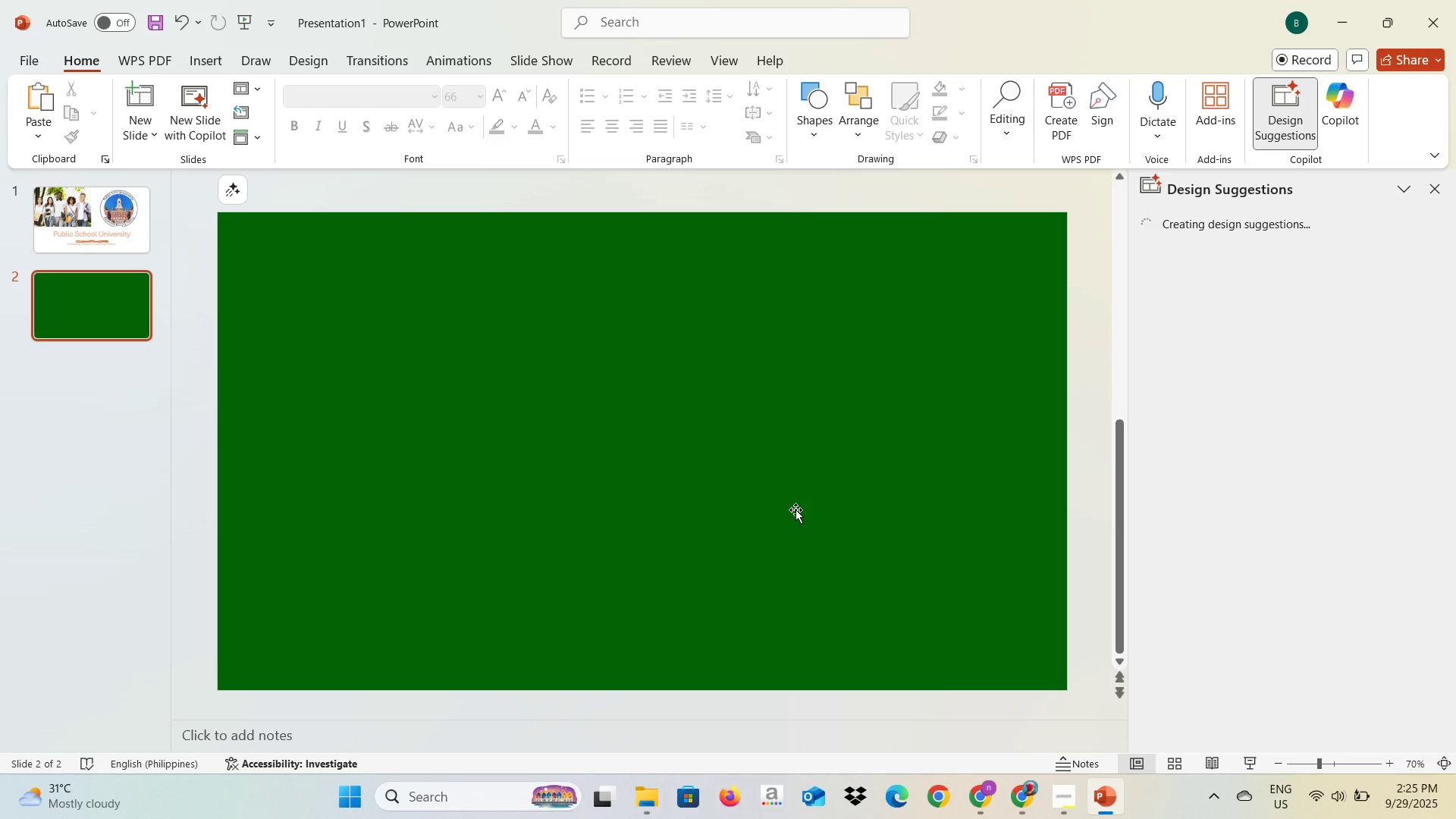 
left_click([795, 510])
 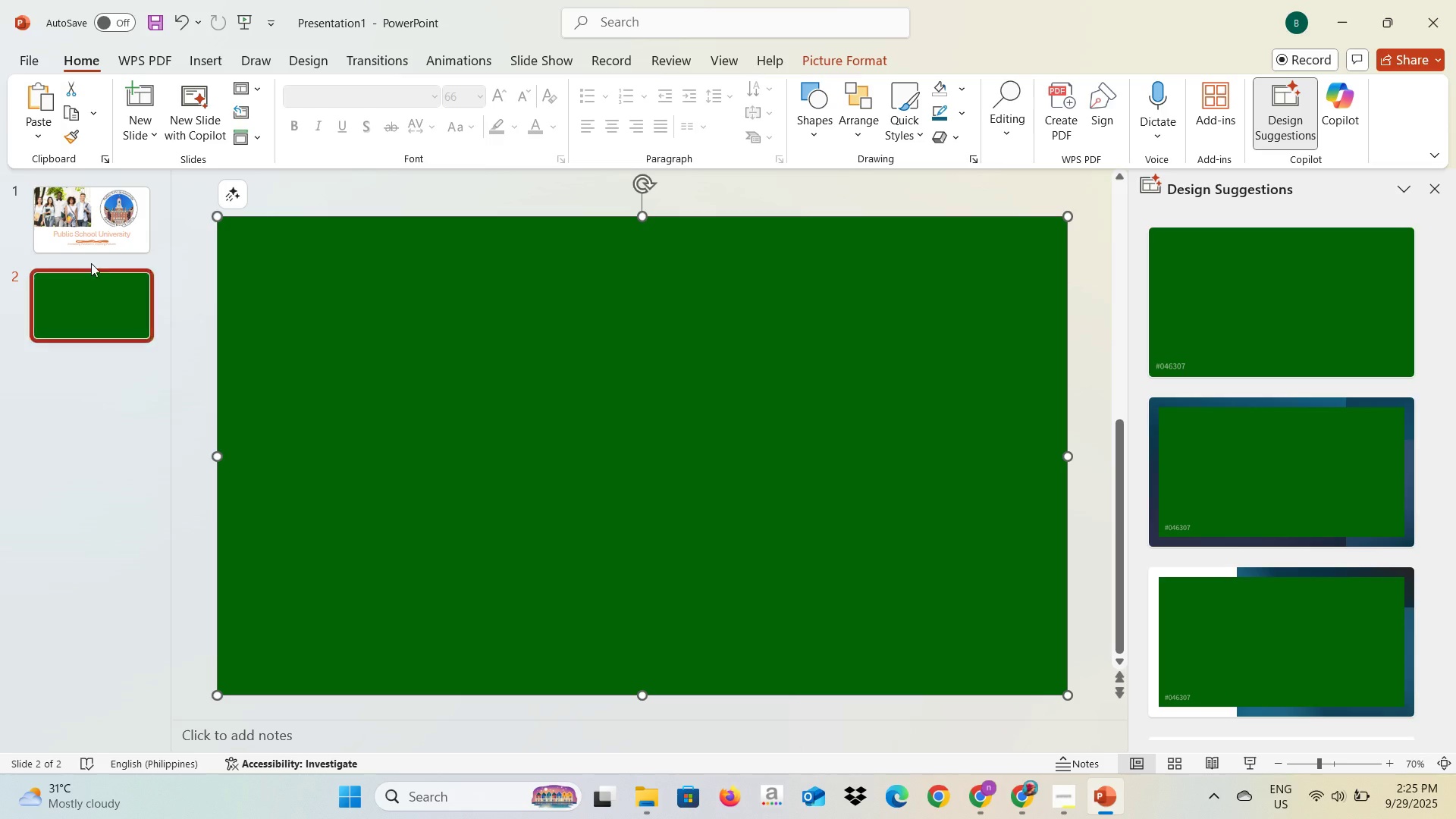 
left_click([73, 226])
 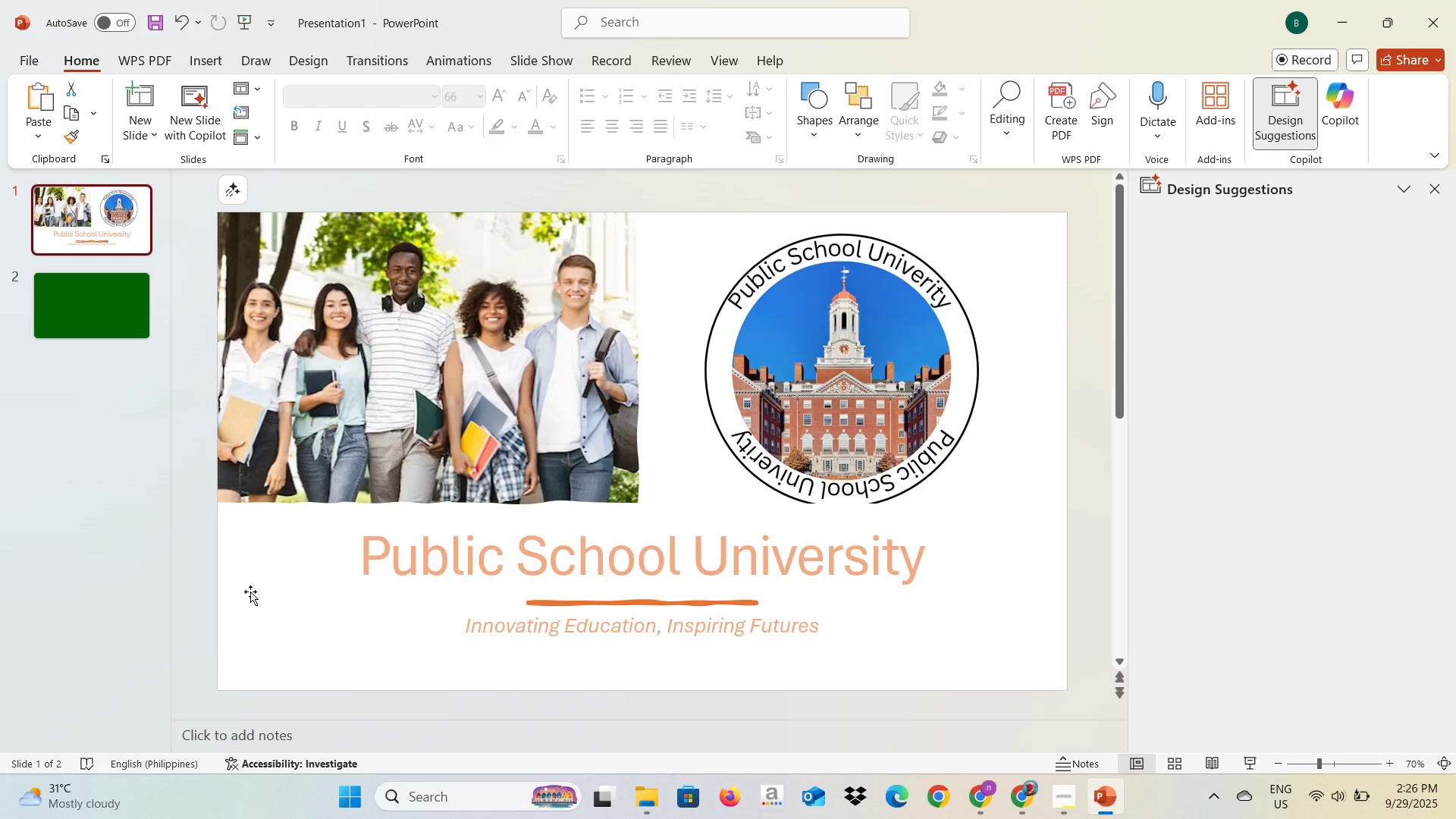 
key(Control+Z)
 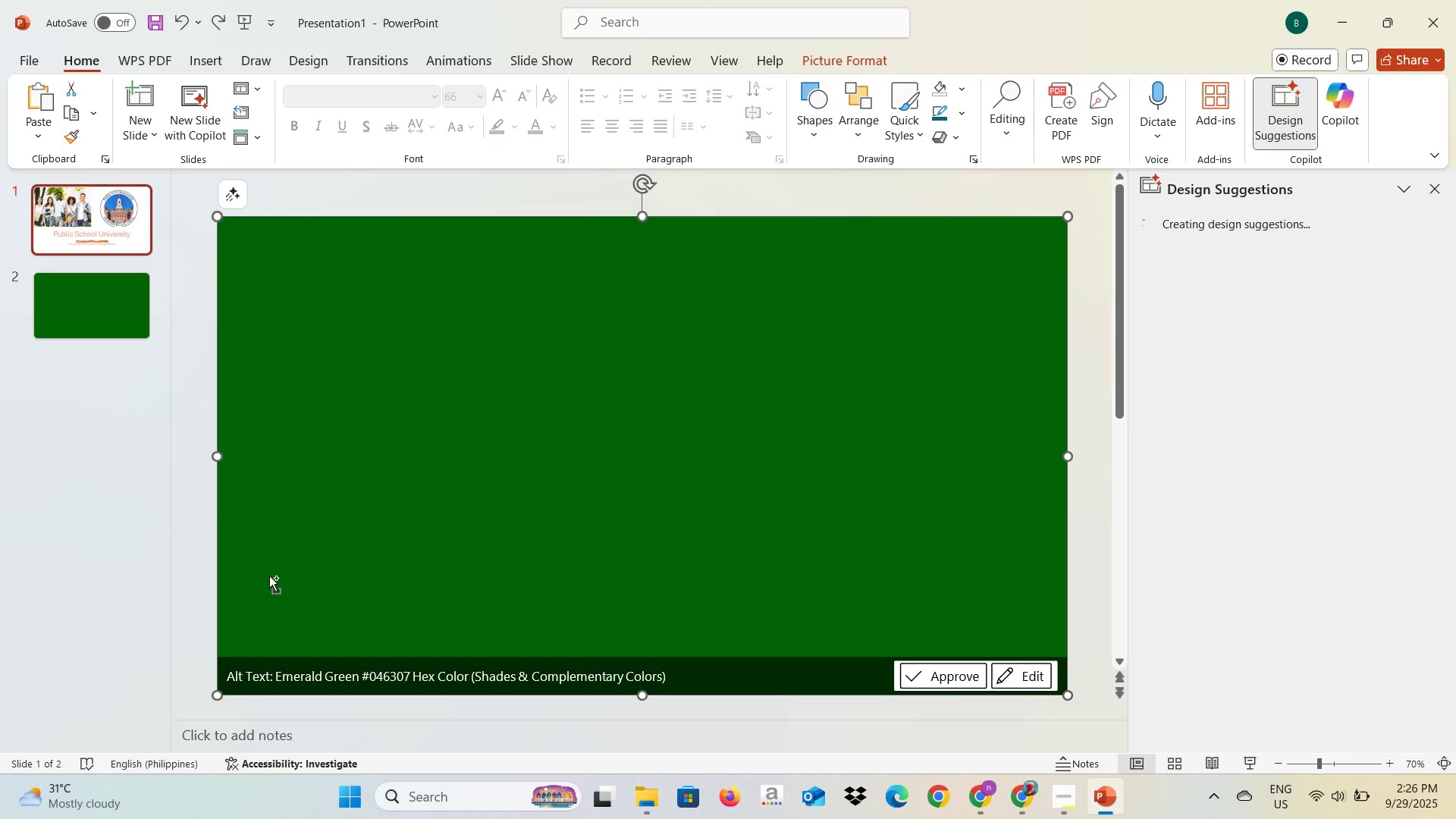 
key(Control+Z)
 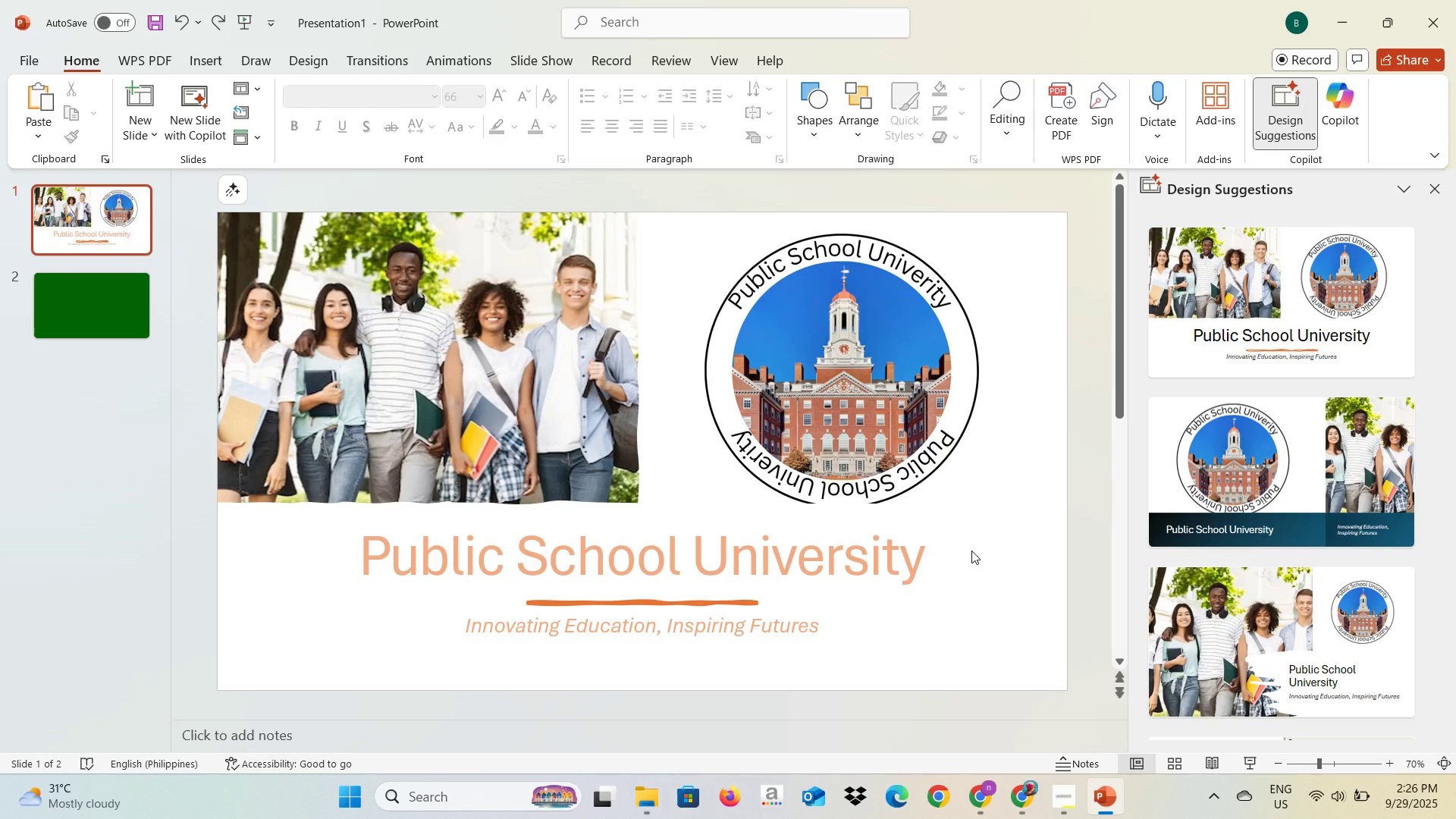 
left_click([864, 451])
 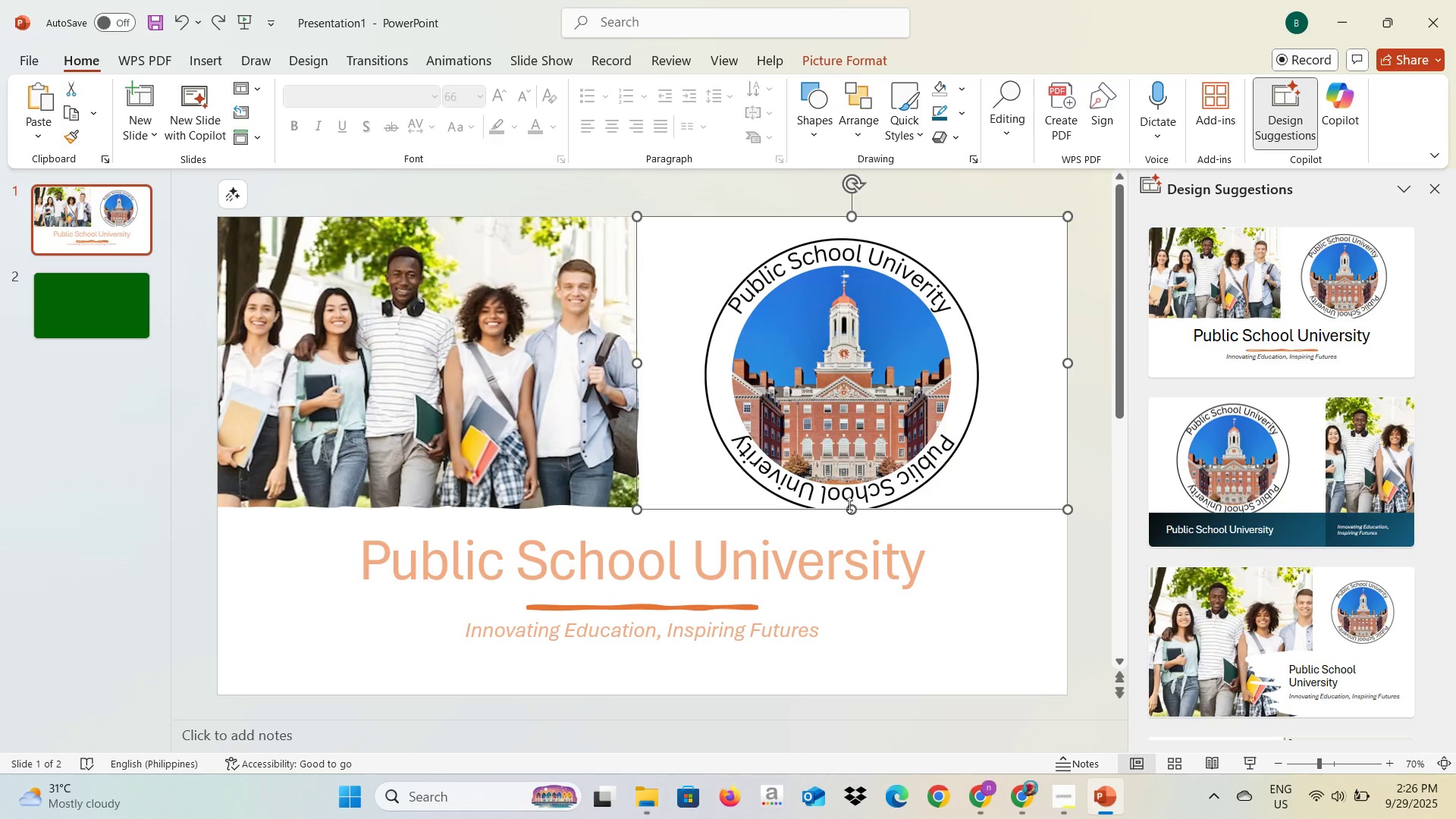 
left_click_drag(start_coordinate=[849, 506], to_coordinate=[850, 512])
 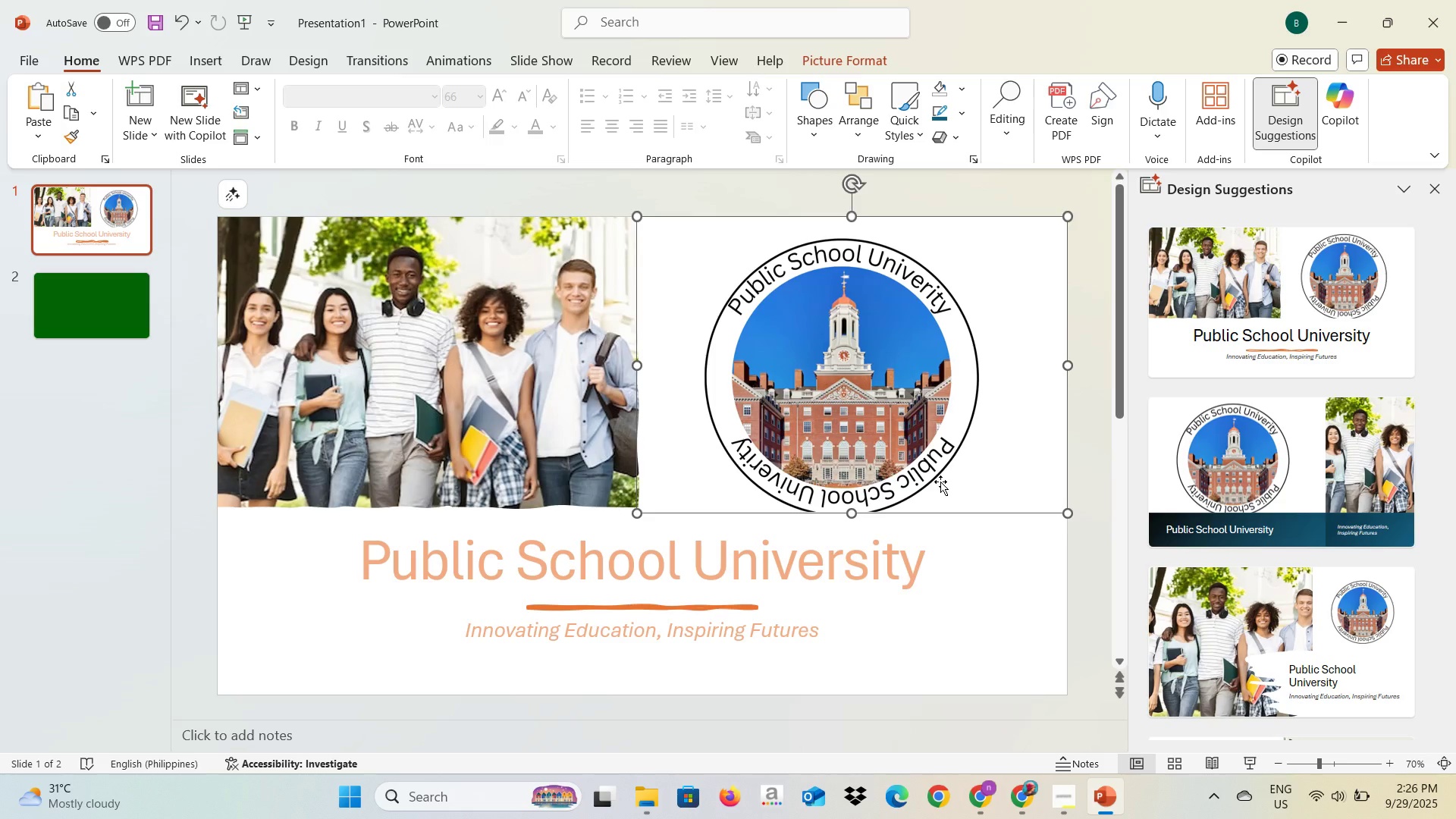 
left_click([940, 482])
 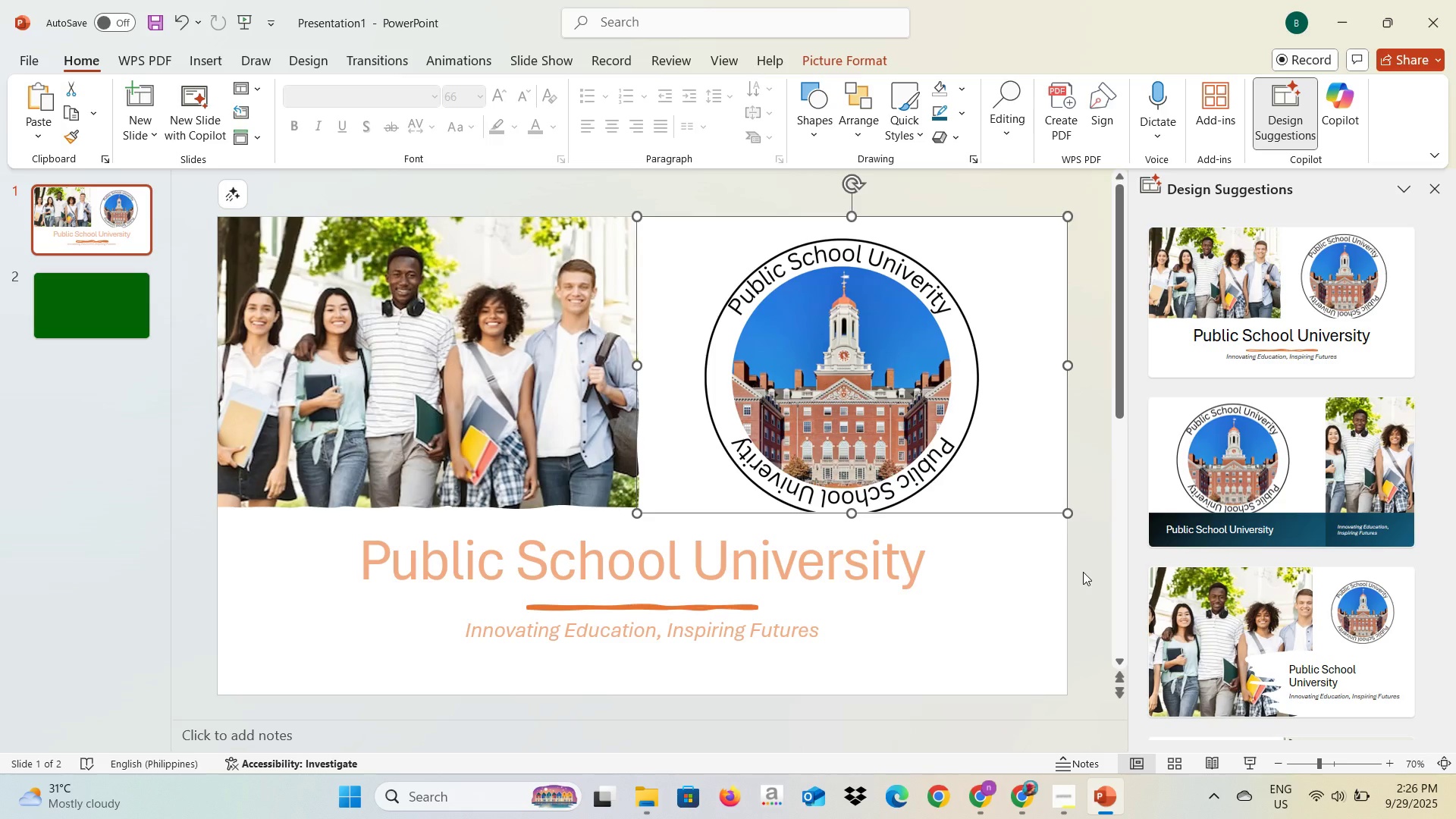 
left_click([1083, 573])
 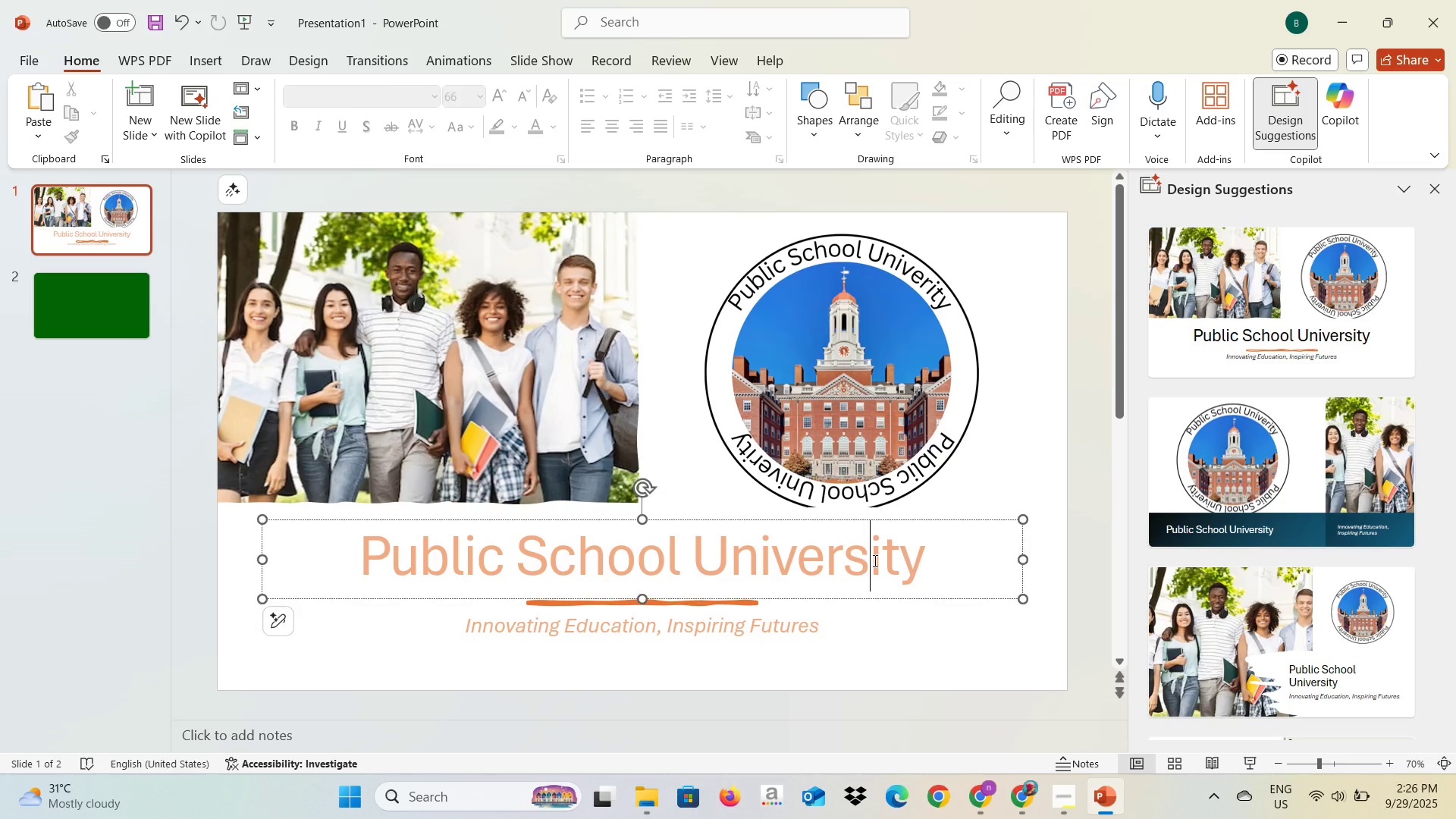 
left_click([874, 560])
 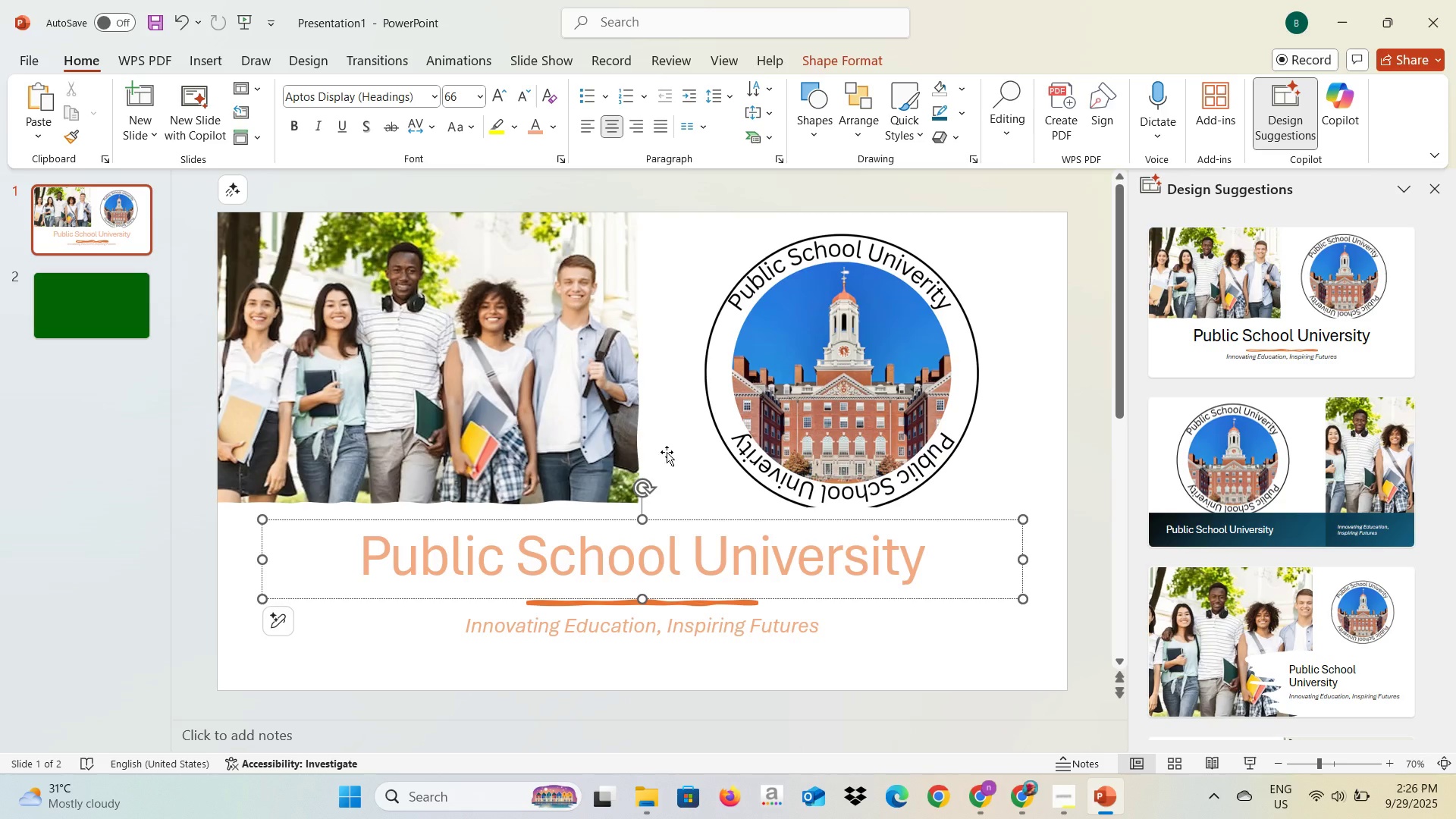 
wait(5.71)
 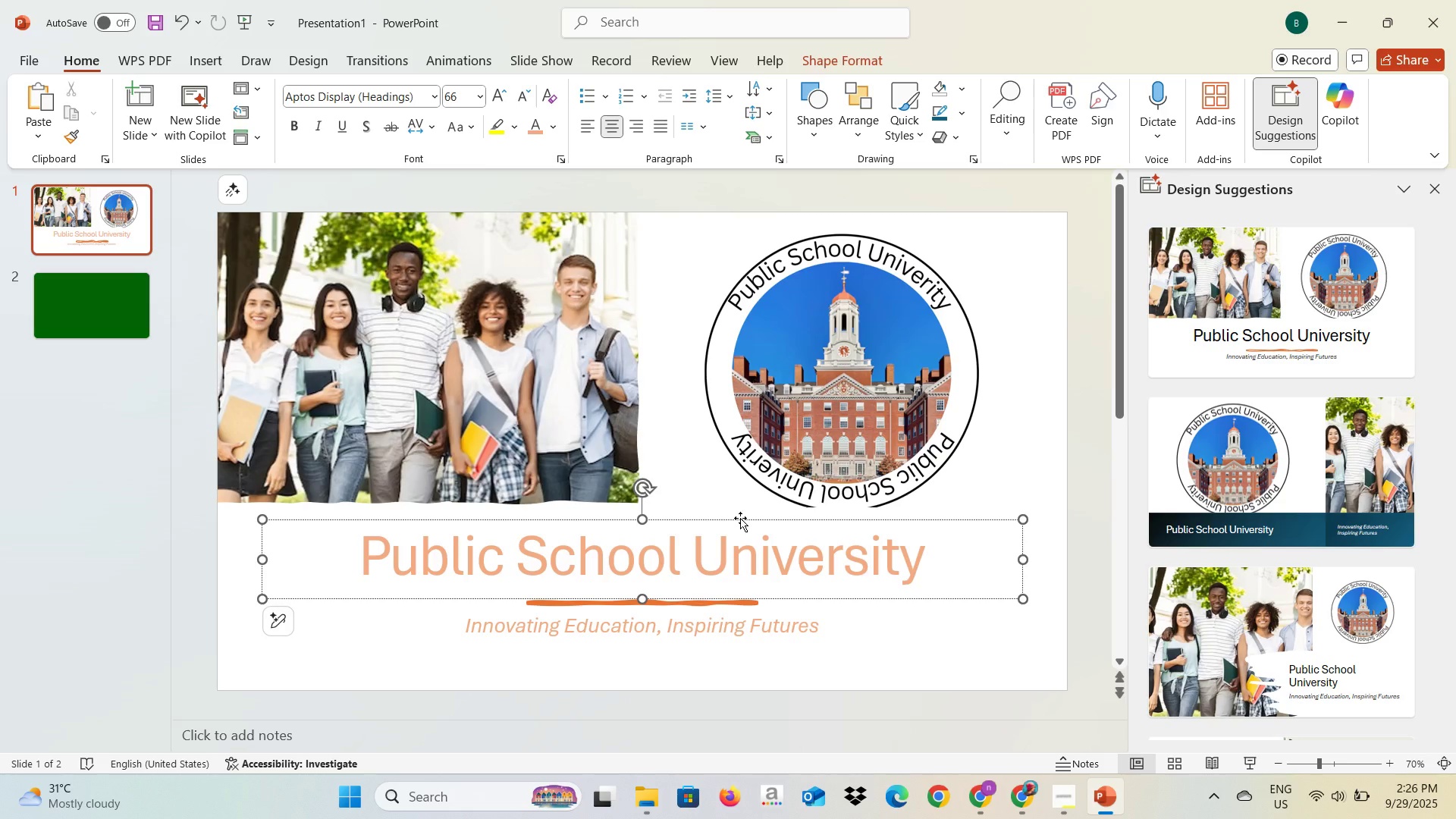 
left_click([1079, 603])
 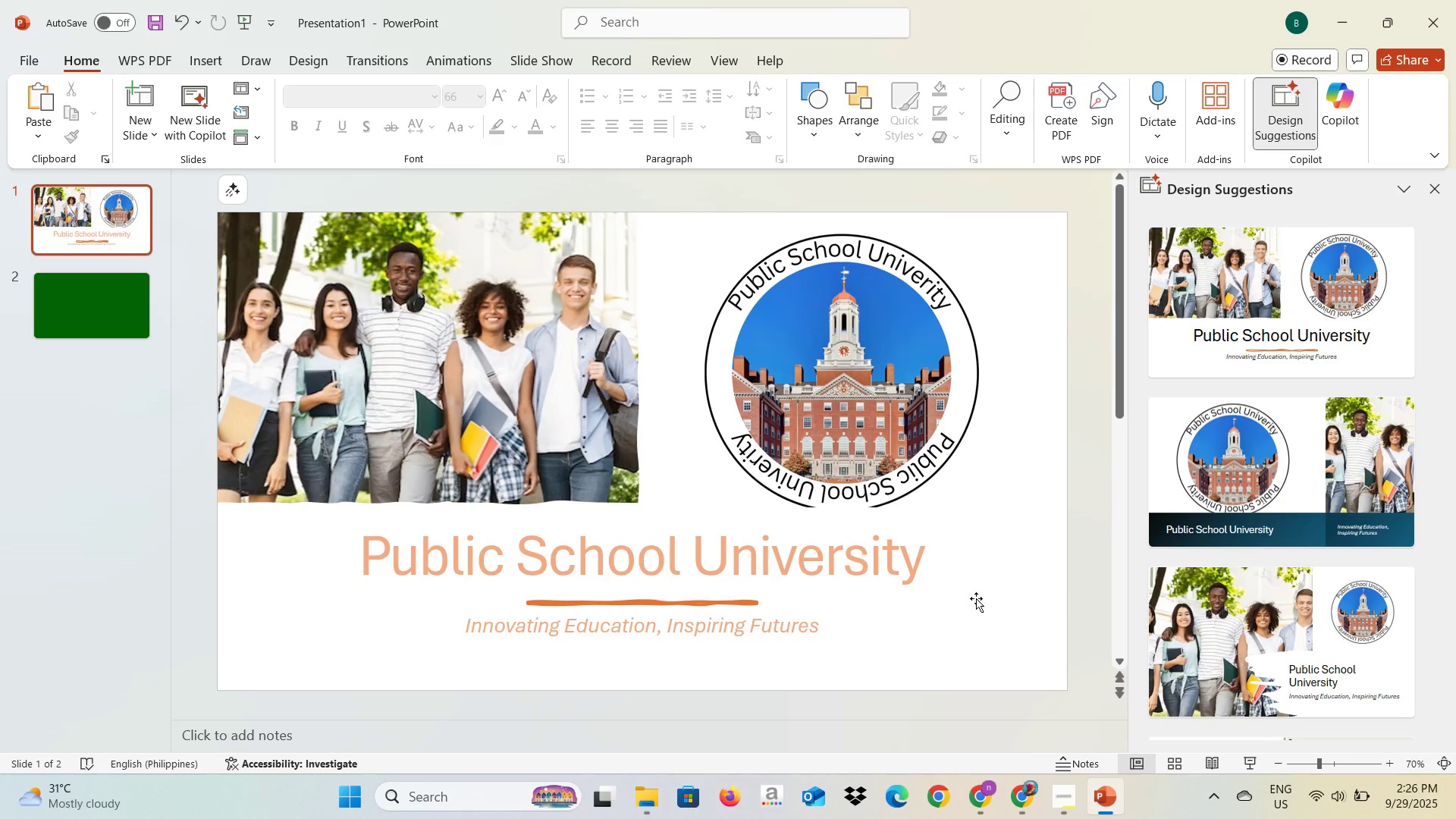 
key(Control+Z)
 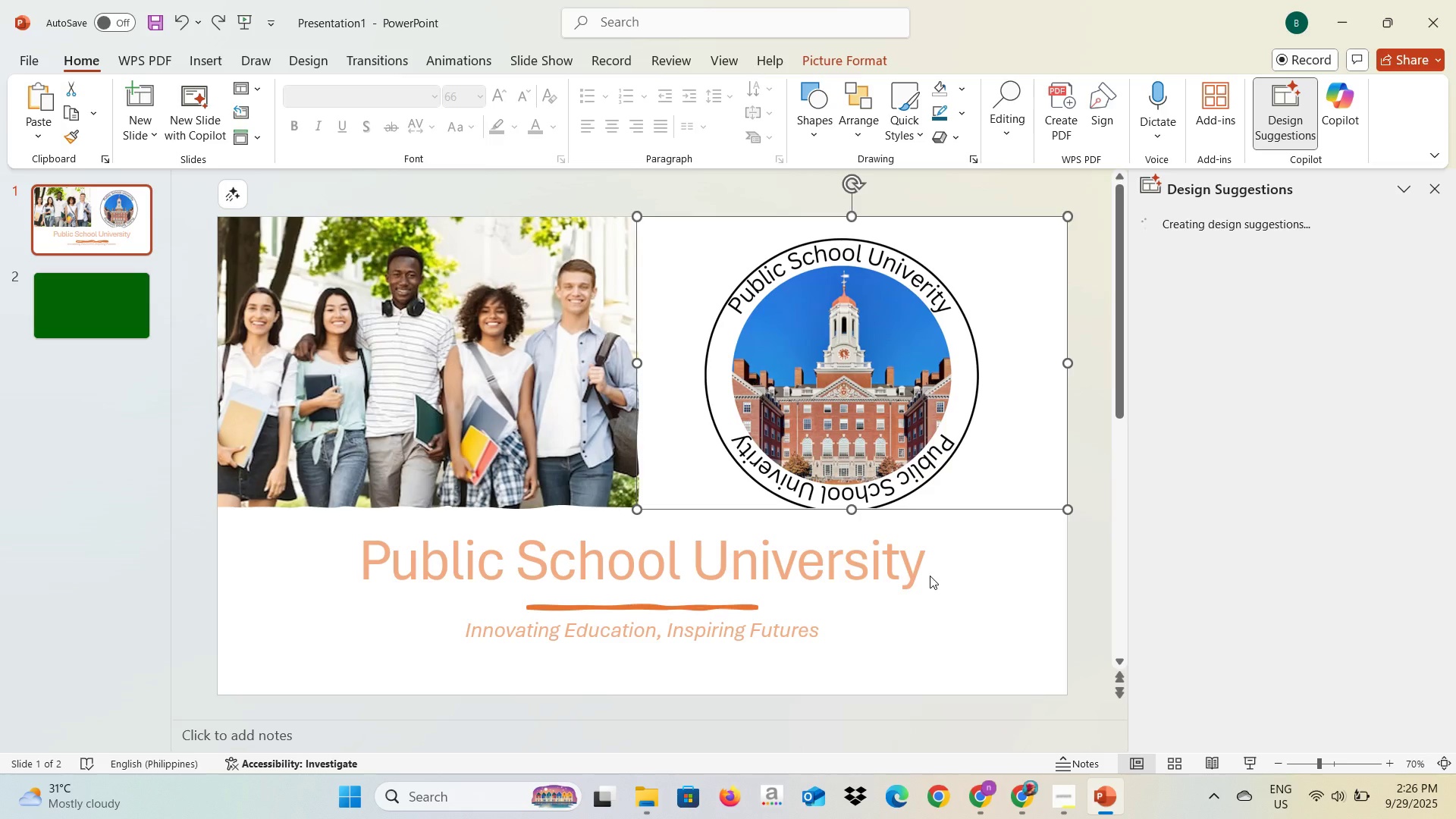 
key(Control+Z)
 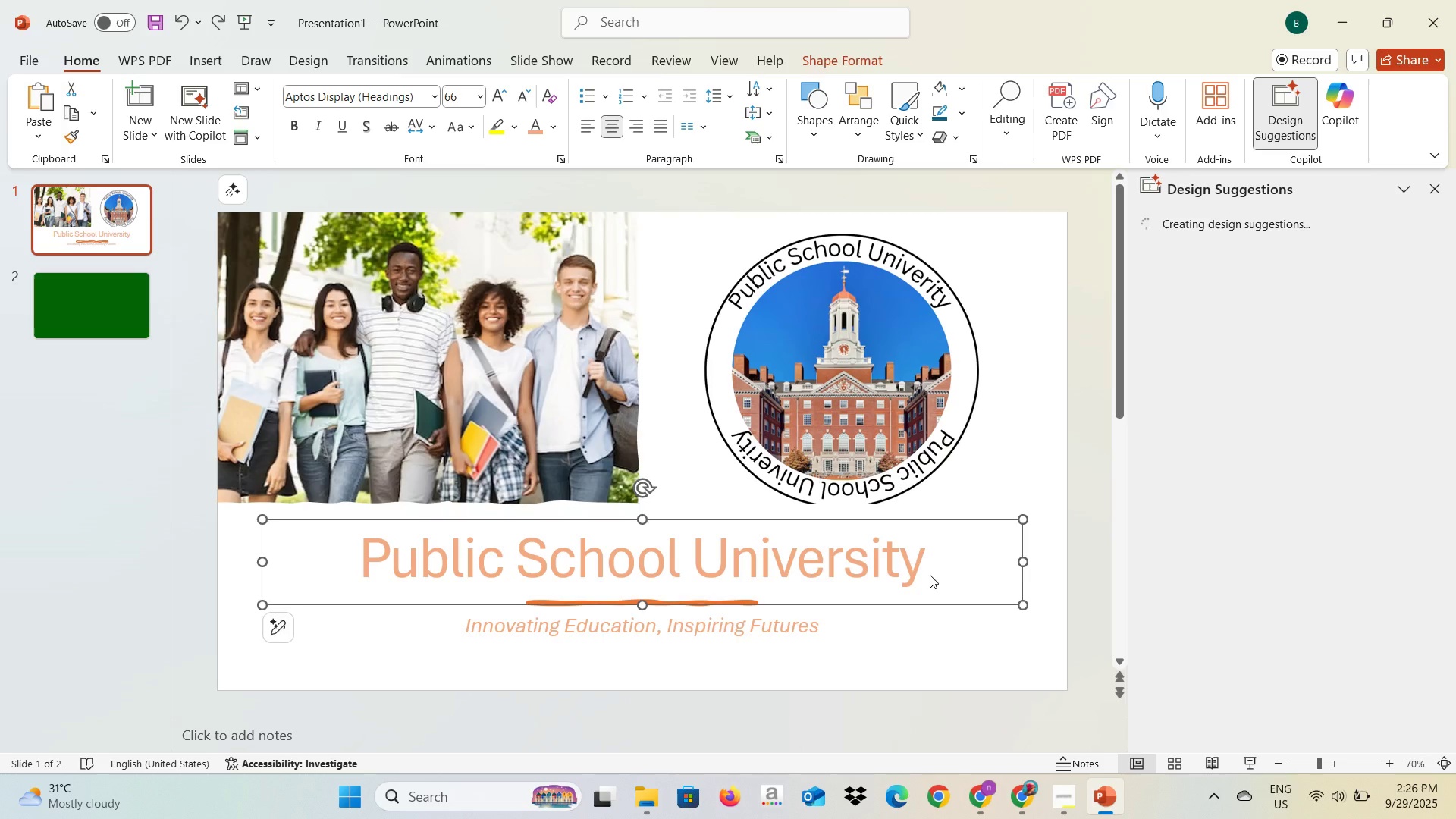 
key(Control+Z)
 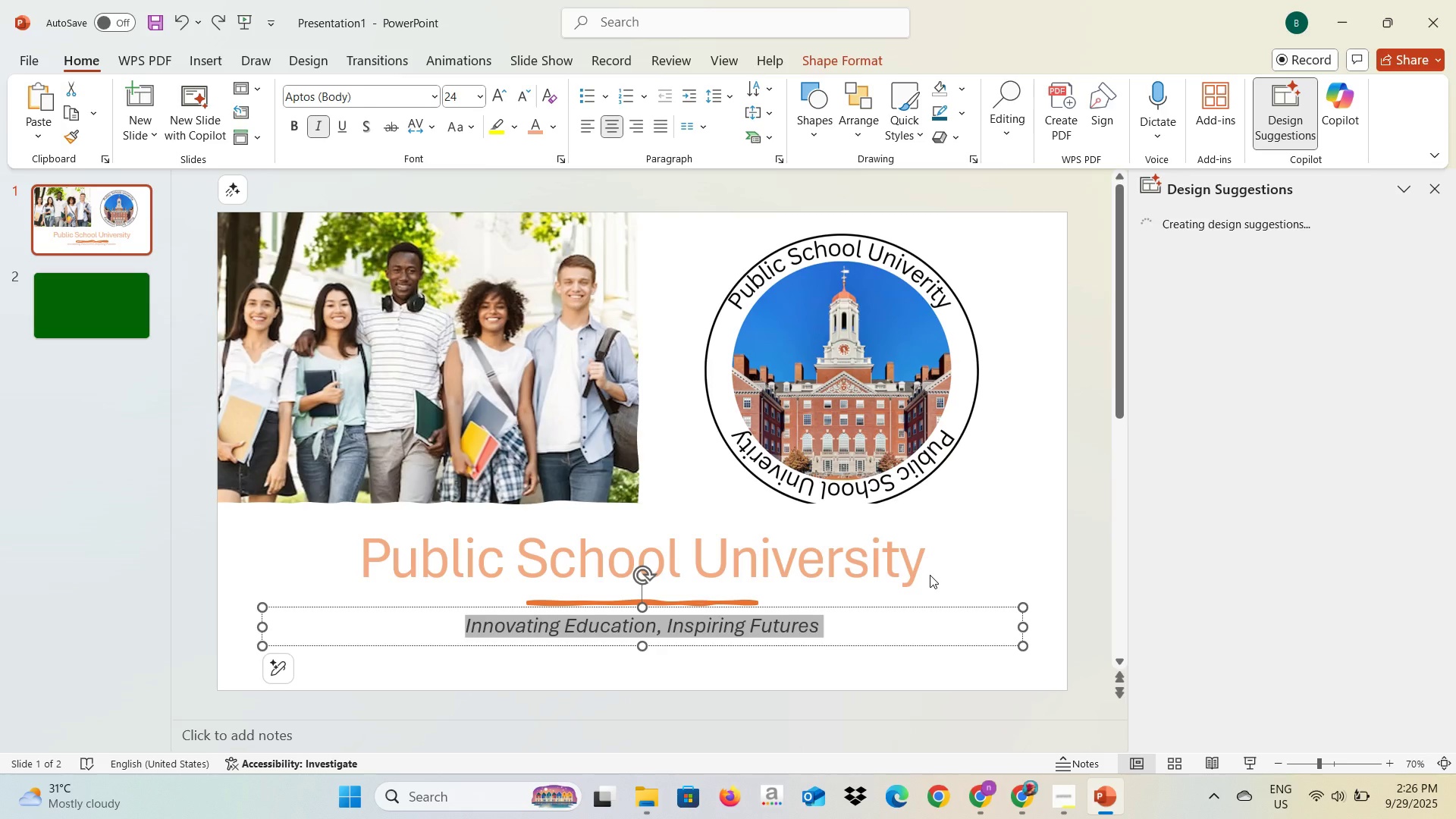 
key(Control+Z)
 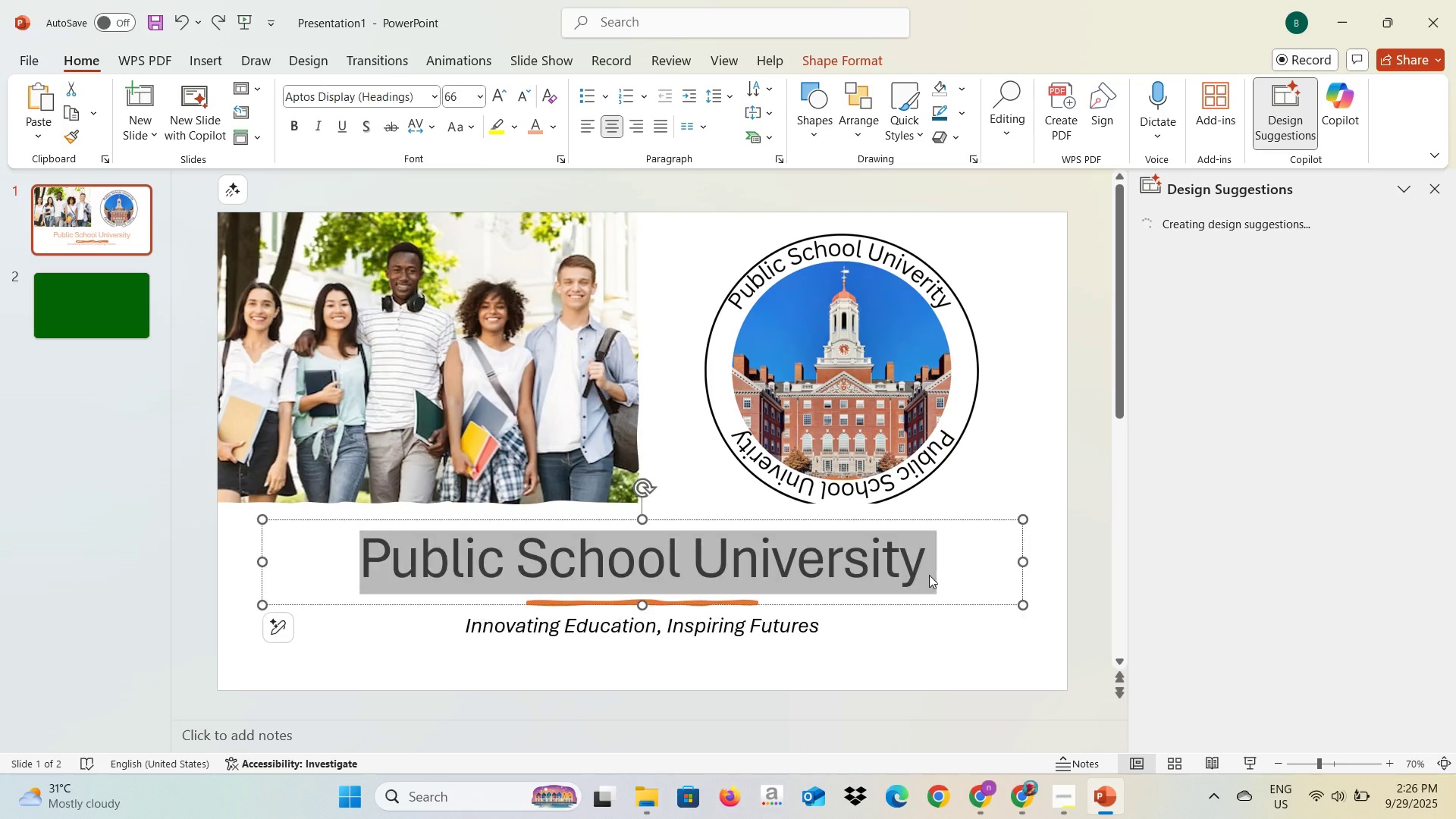 
key(Control+Z)
 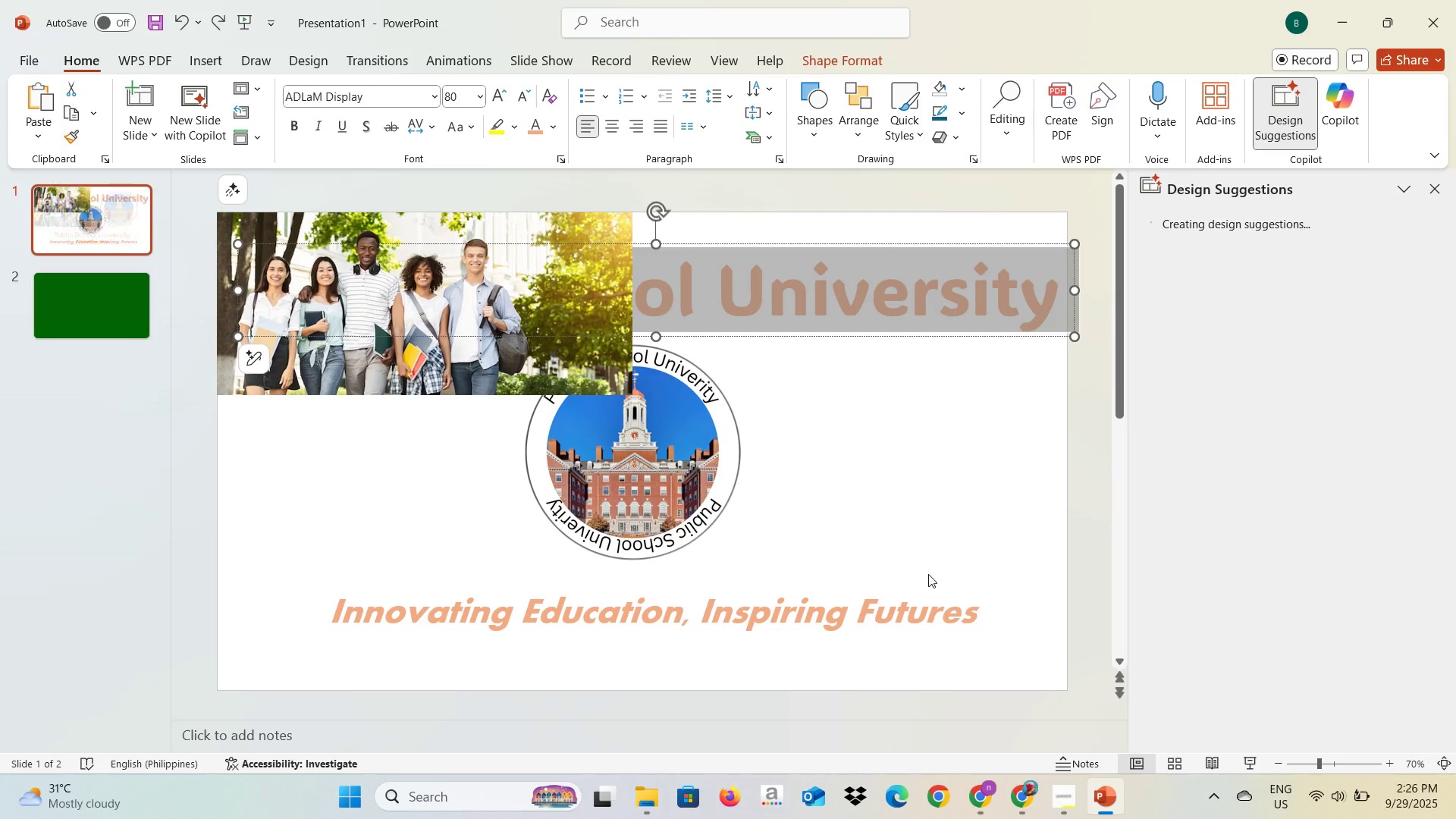 
key(Control+Z)
 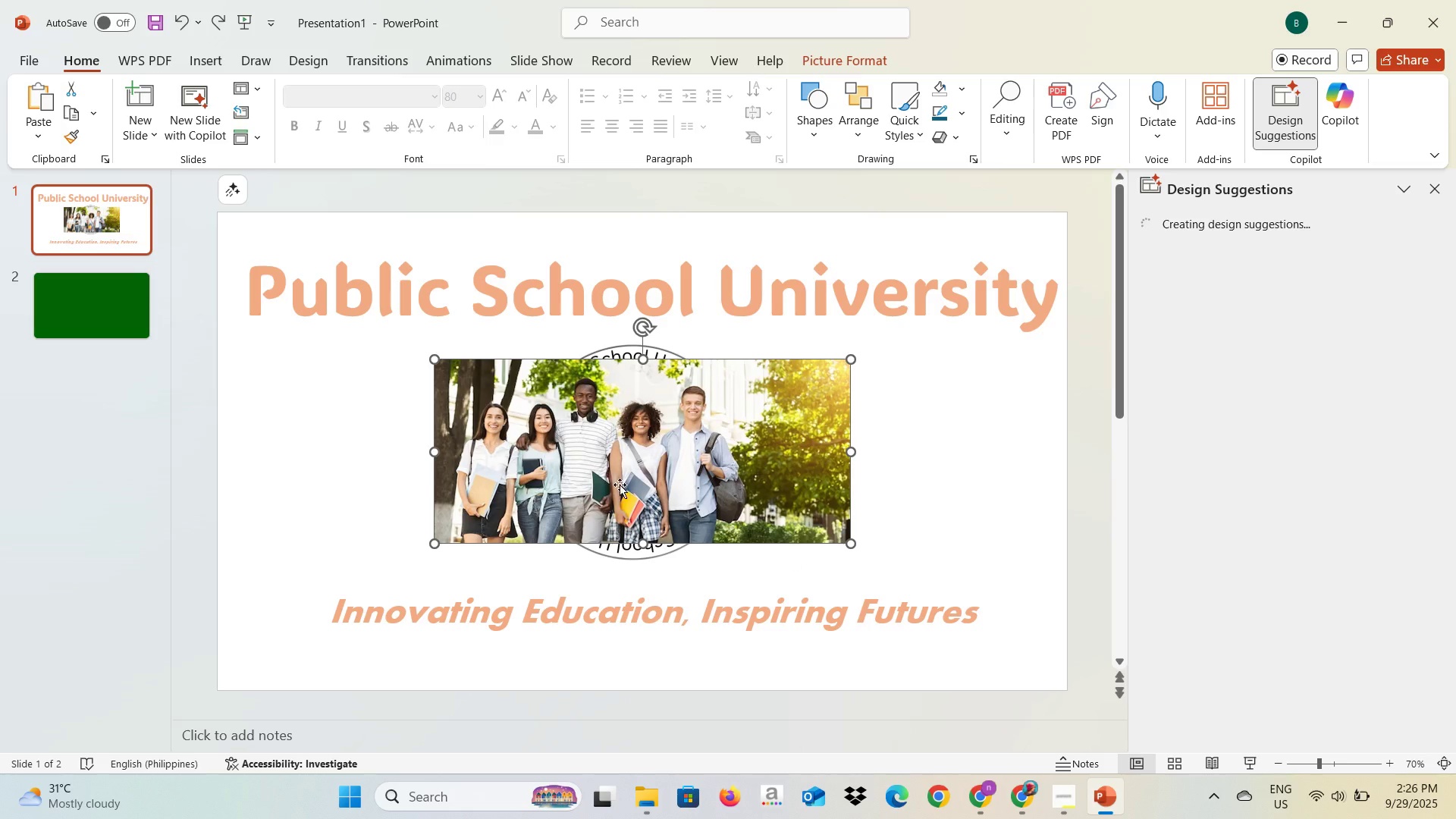 
left_click_drag(start_coordinate=[689, 472], to_coordinate=[469, 328])
 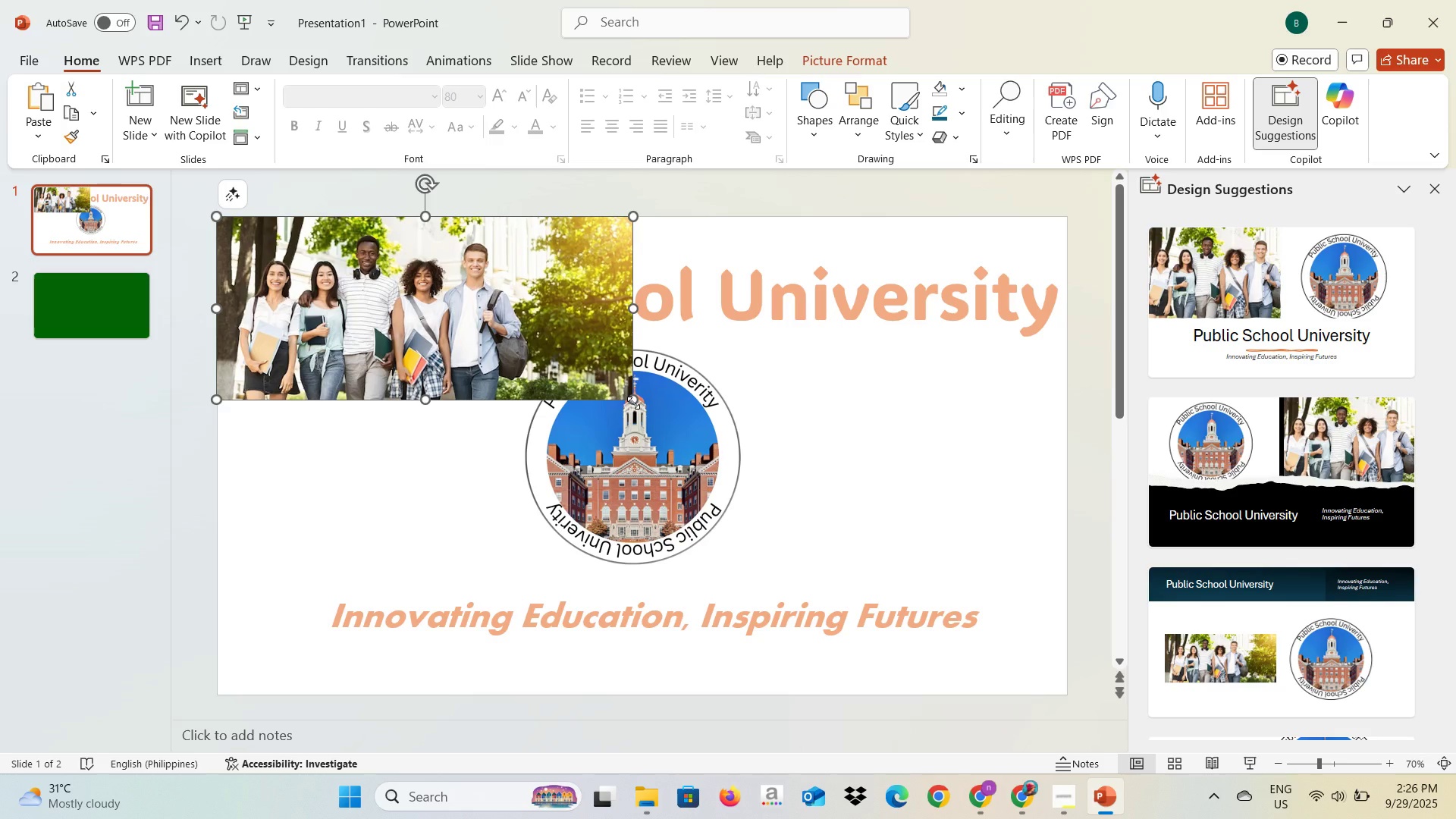 
left_click_drag(start_coordinate=[633, 400], to_coordinate=[715, 589])
 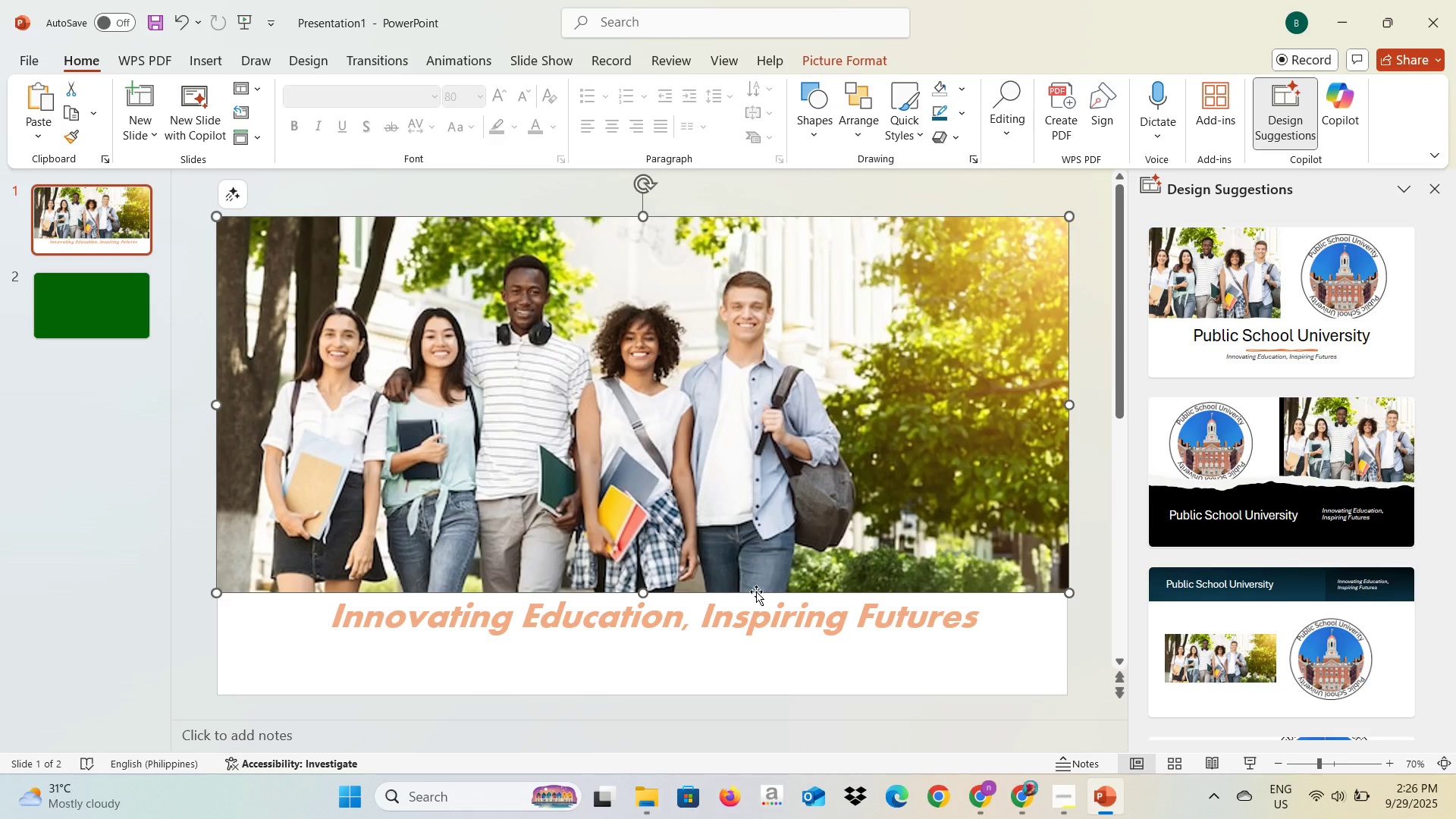 
left_click([700, 563])
 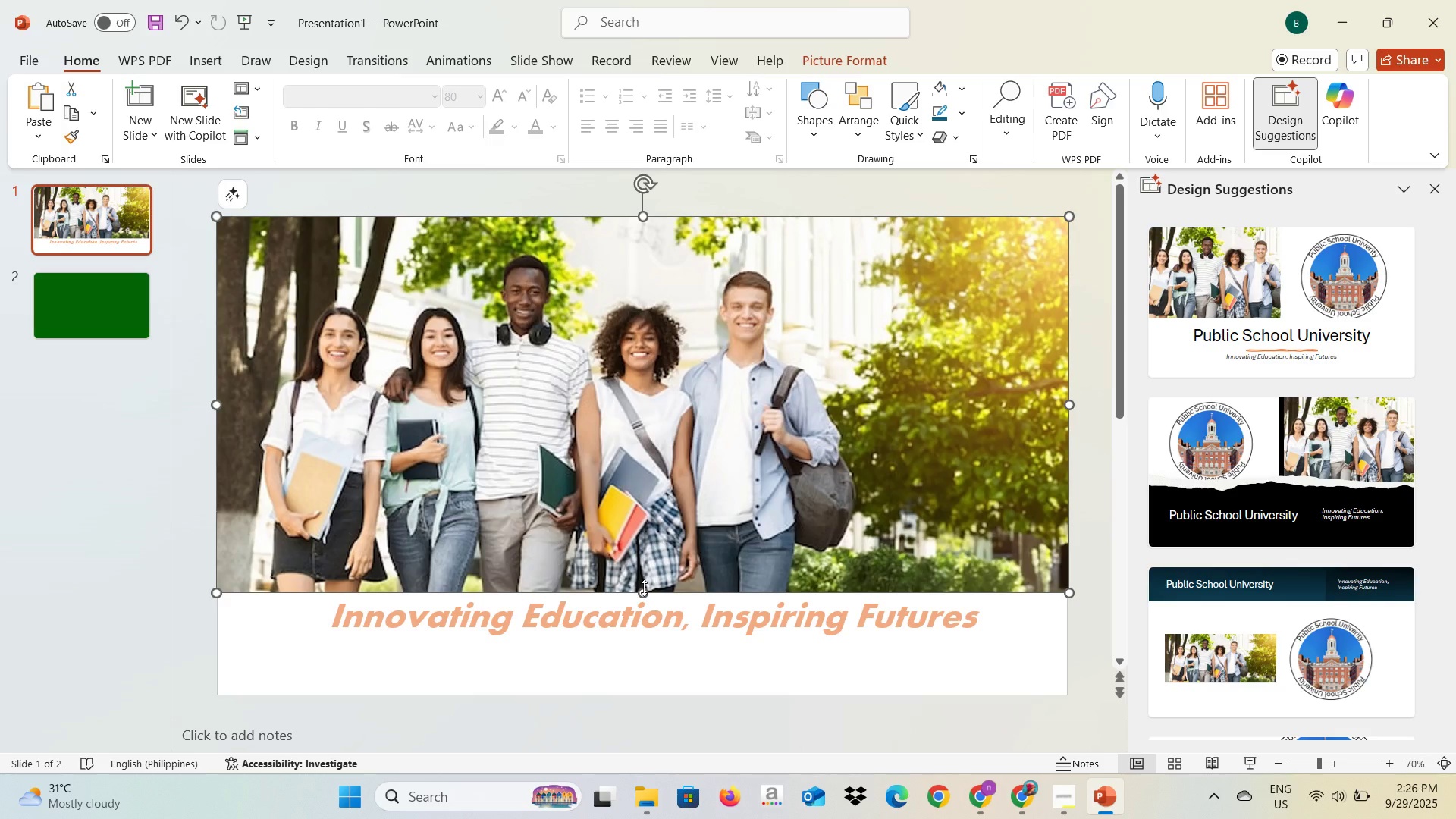 
left_click_drag(start_coordinate=[642, 591], to_coordinate=[612, 692])
 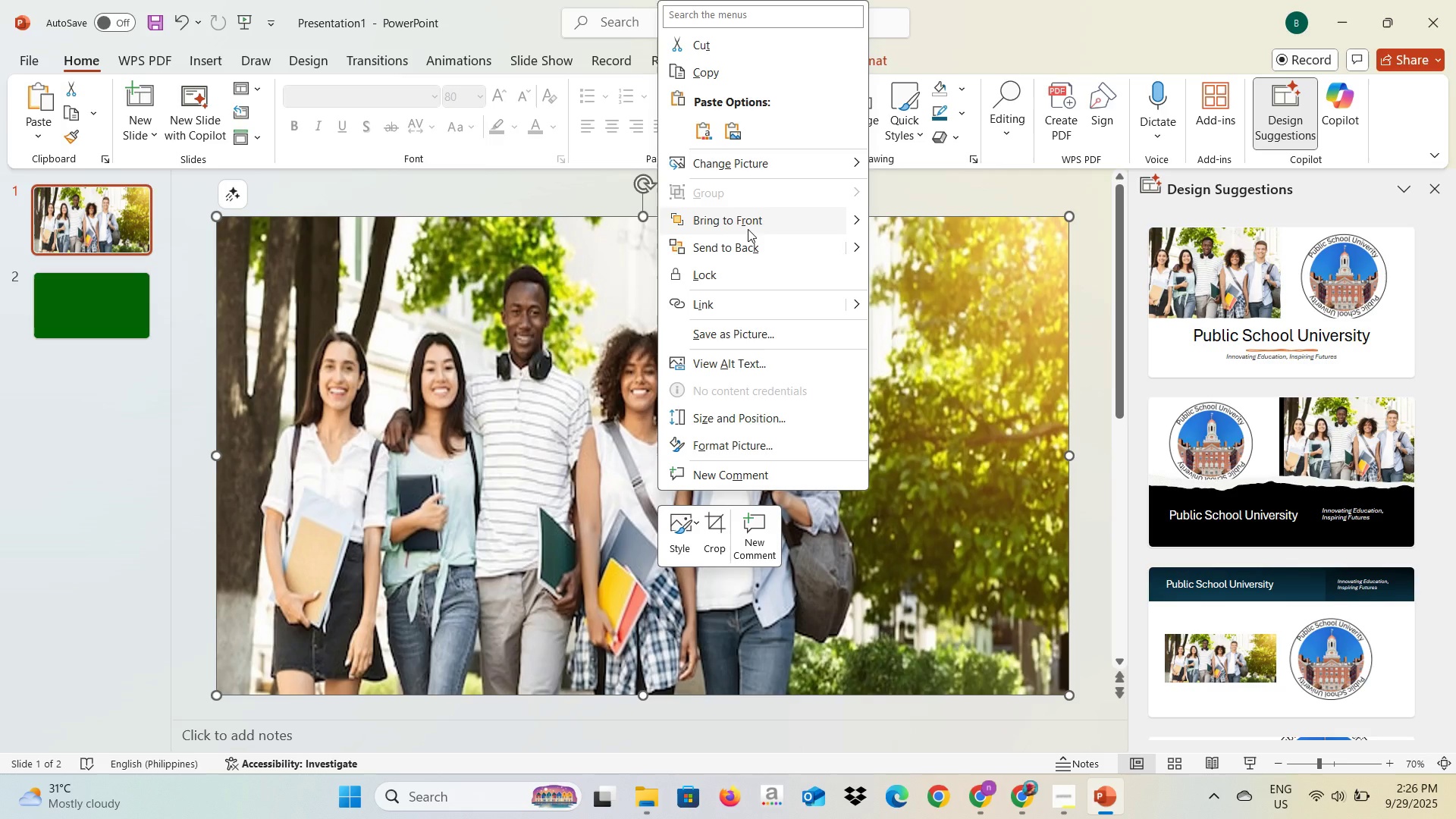 
left_click([768, 245])
 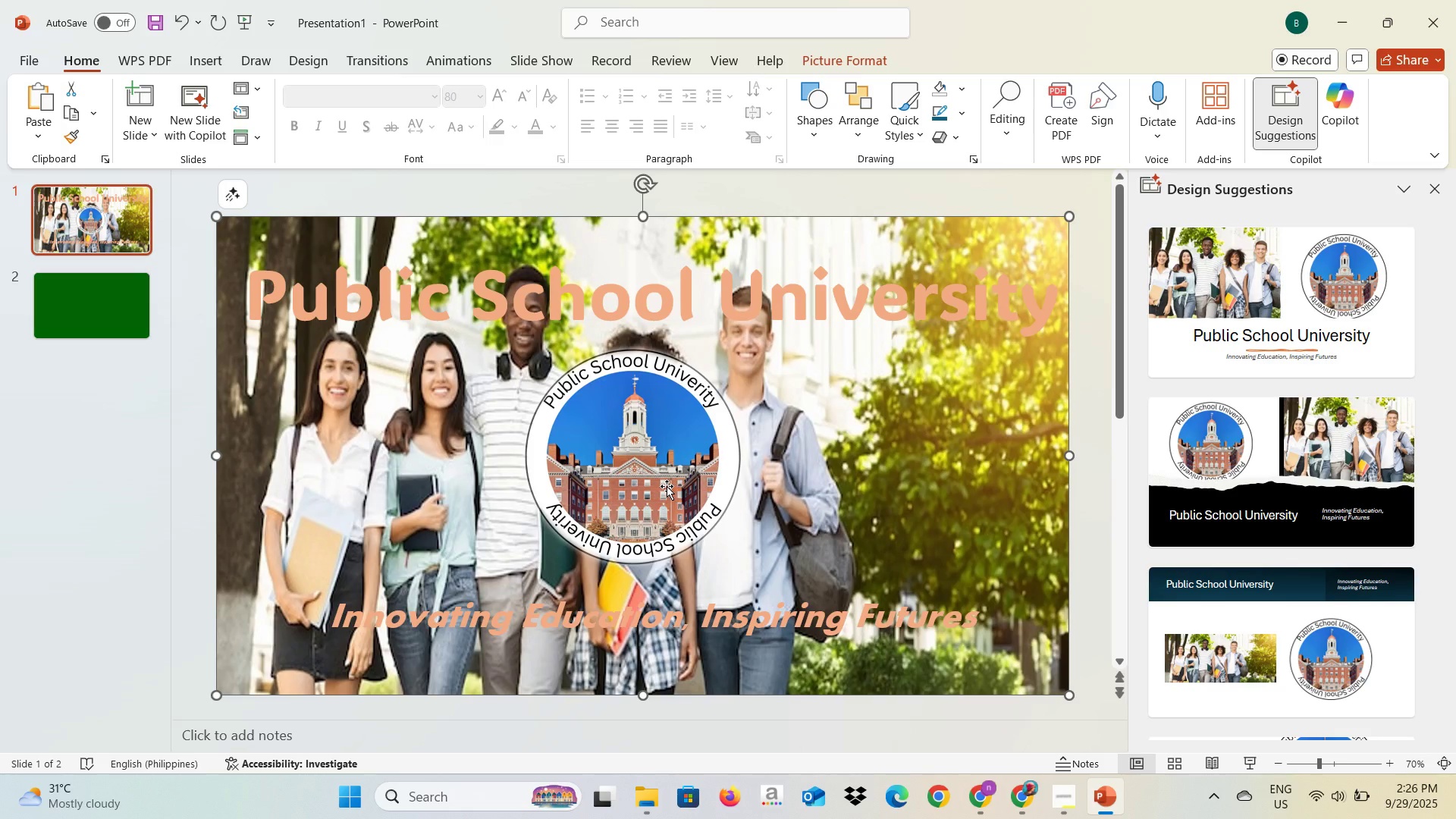 
left_click_drag(start_coordinate=[664, 479], to_coordinate=[703, 484])
 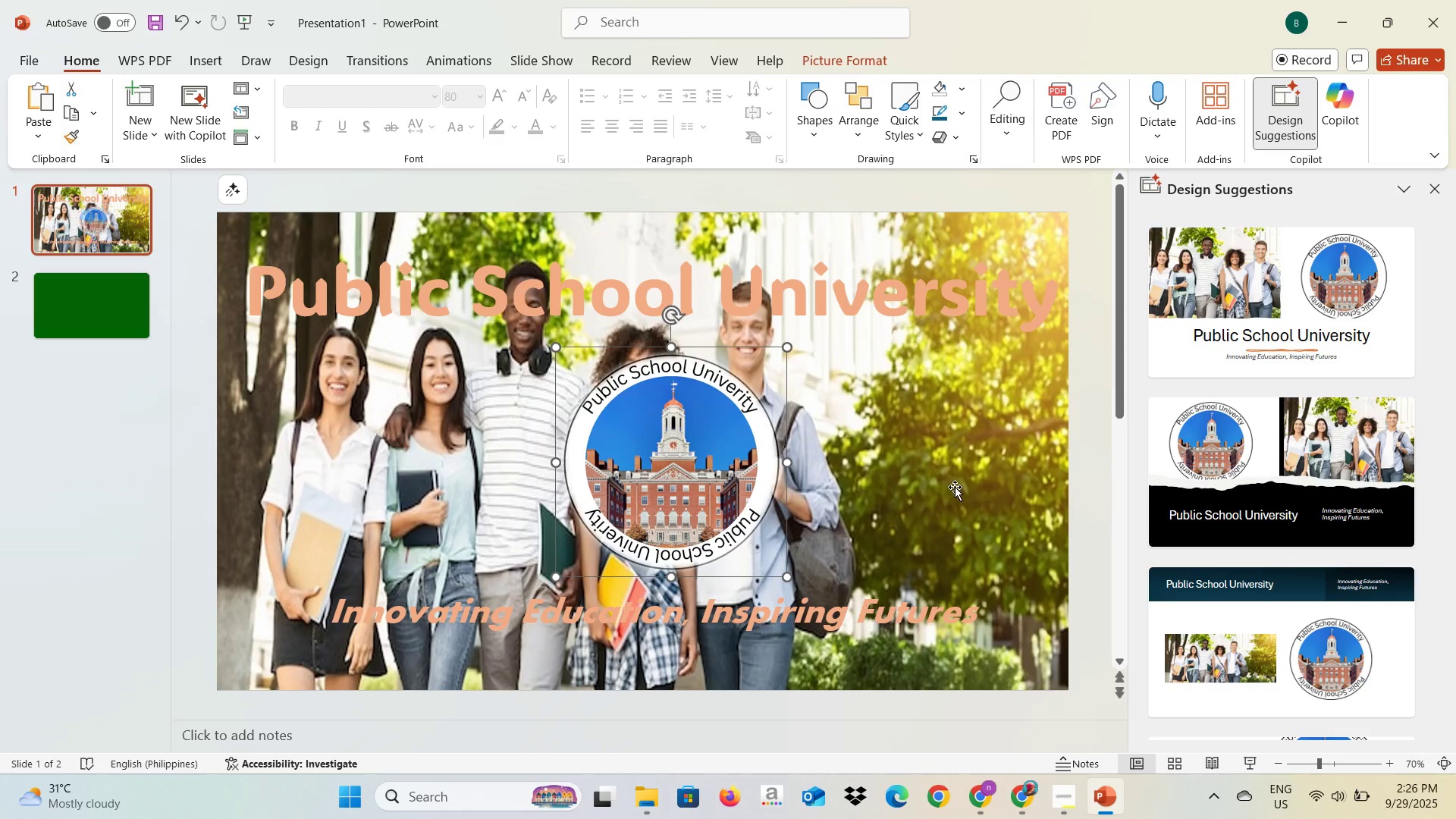 
left_click([955, 487])
 